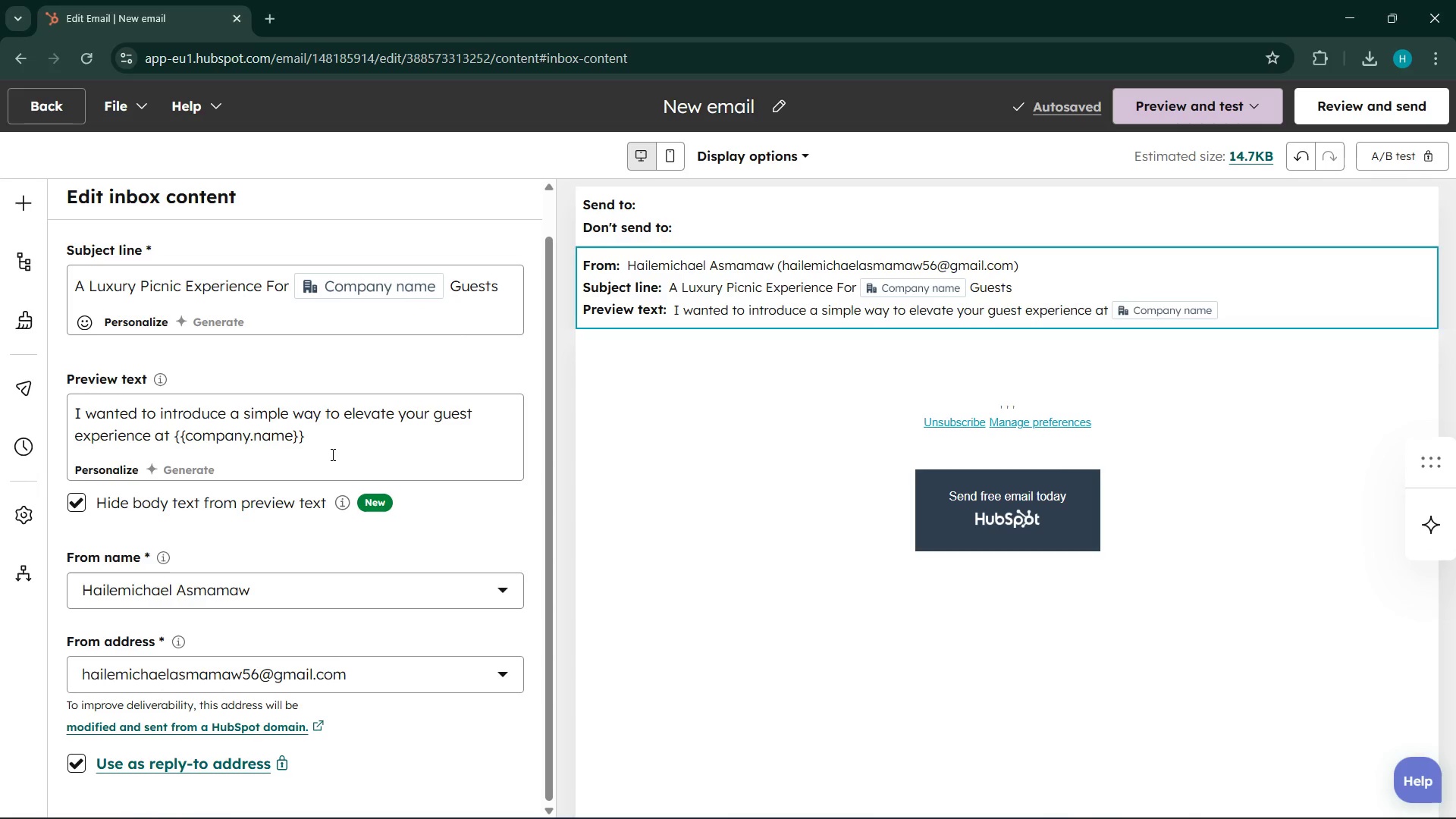 
key(Period)
 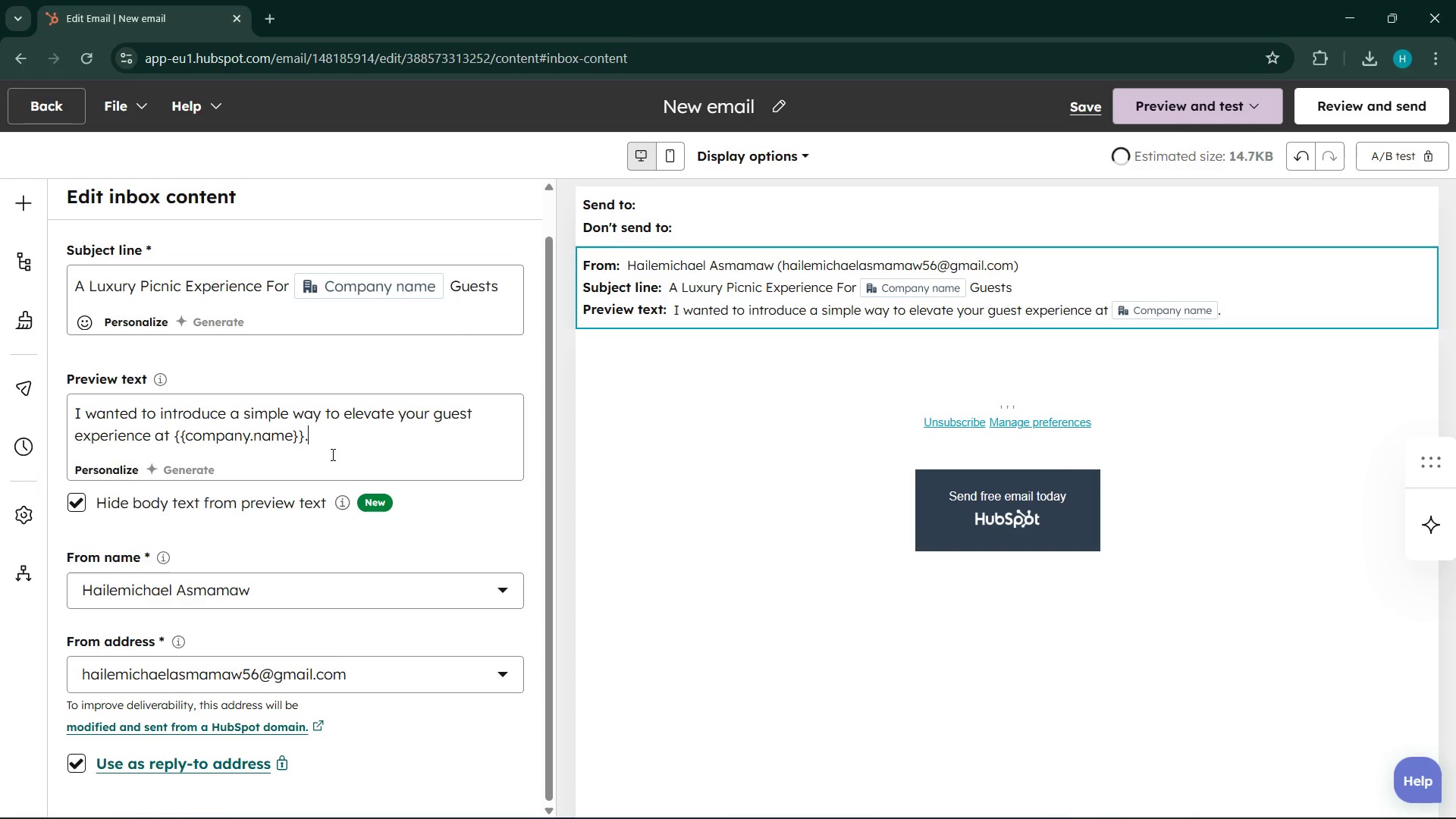 
key(Shift+ShiftLeft)
 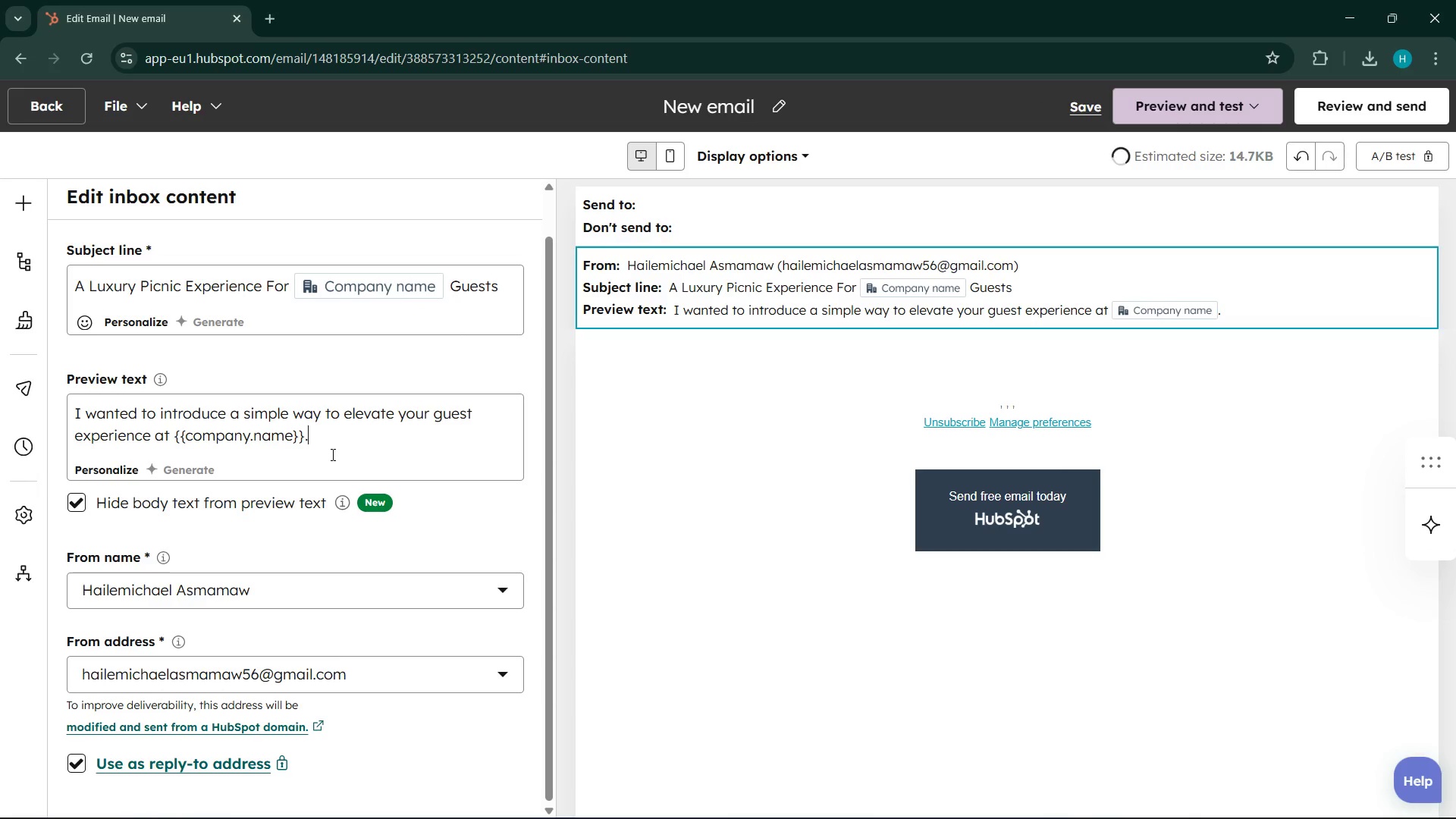 
key(Shift+Enter)
 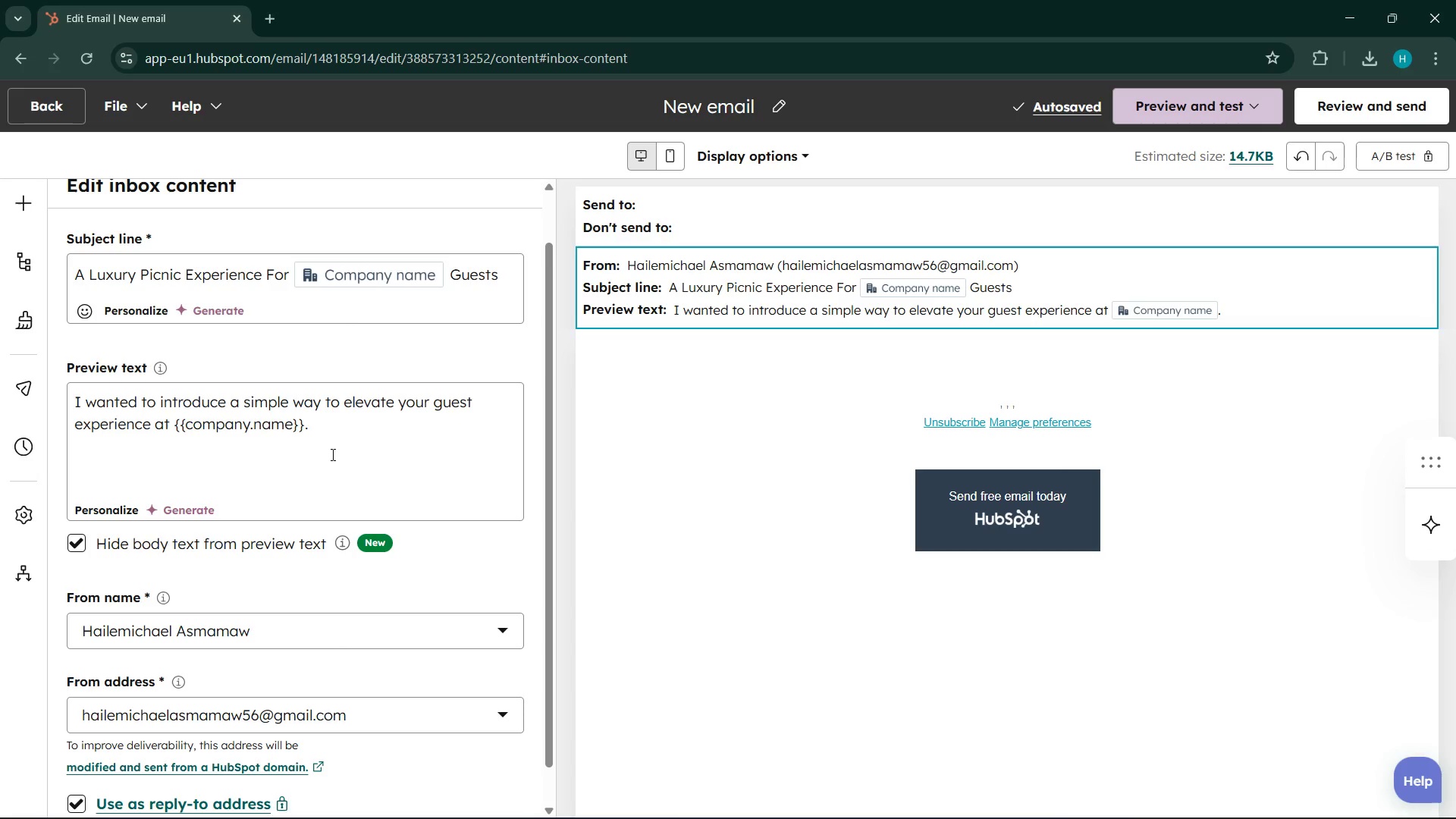 
type(we have launched )
 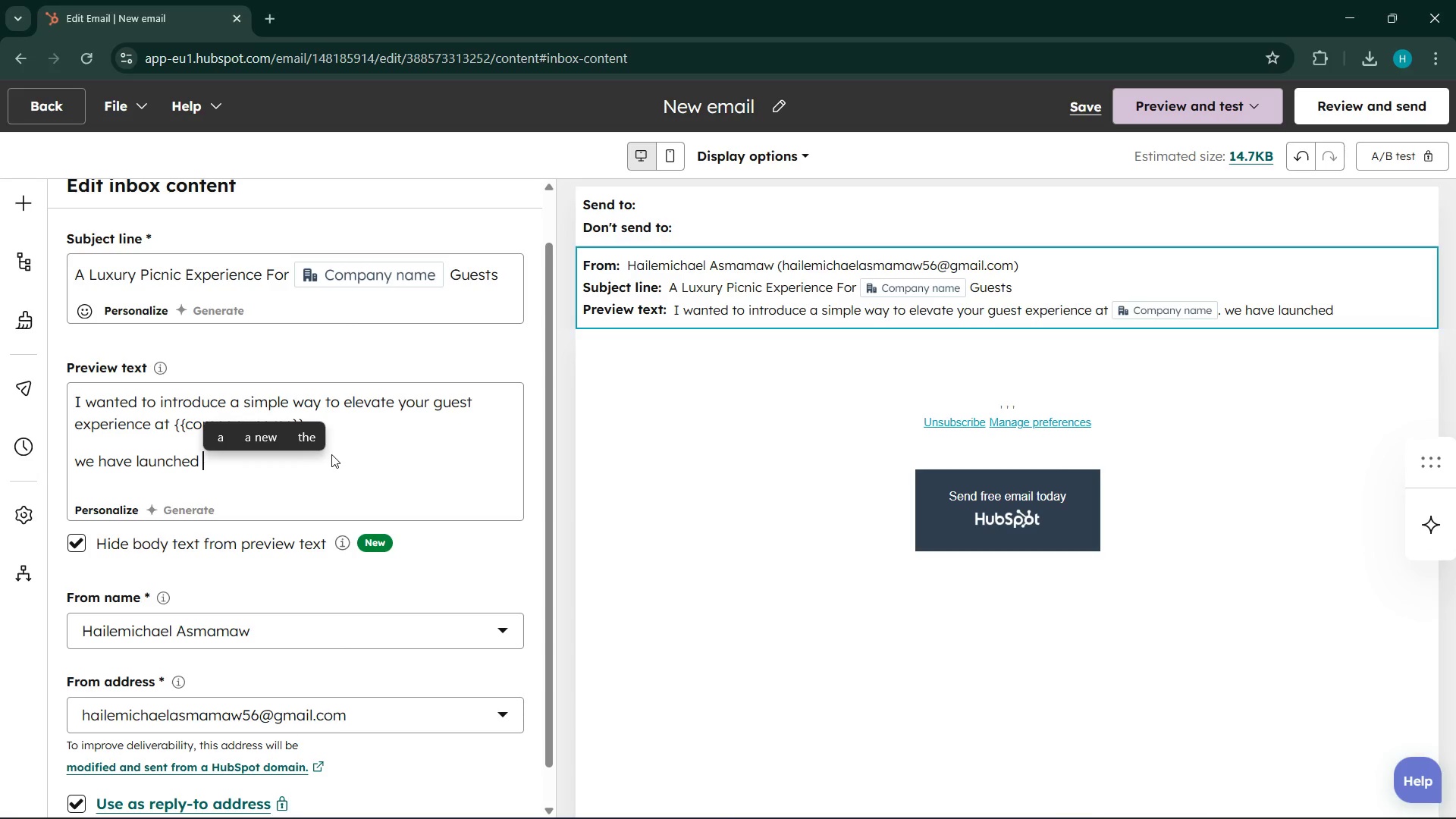 
type(a curated ")
 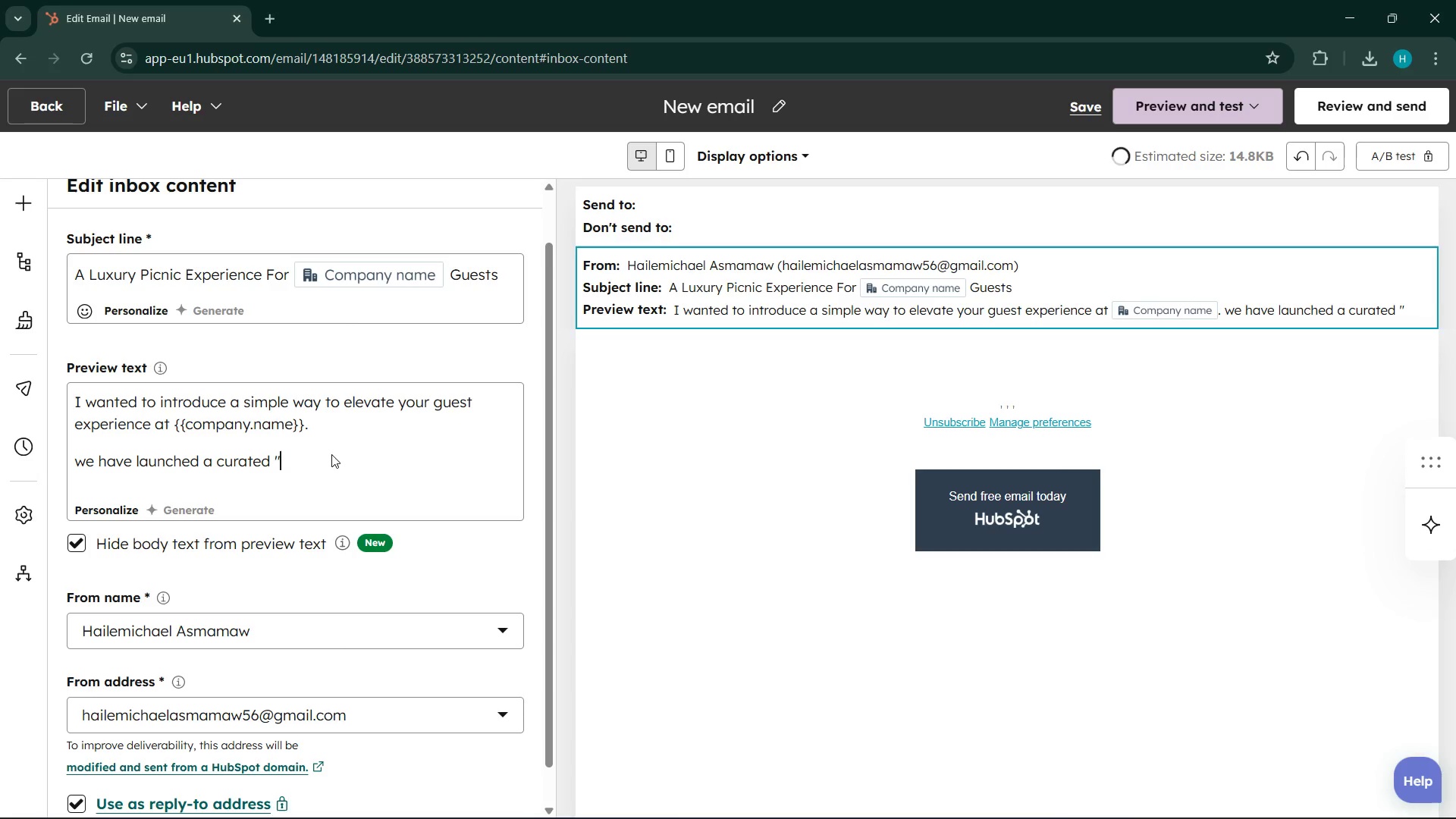 
type(Luxury picnic basket )
 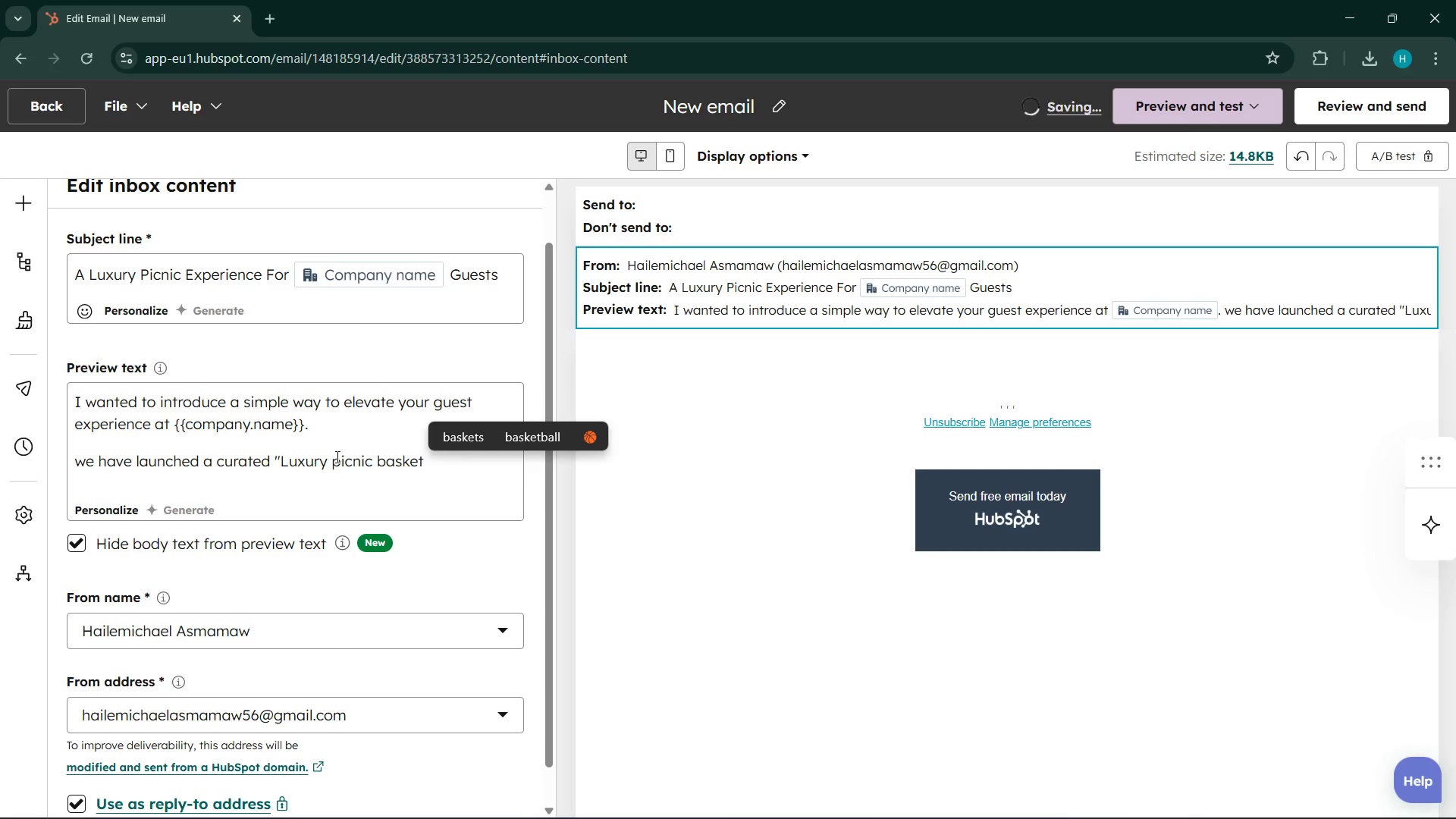 
left_click([340, 461])
 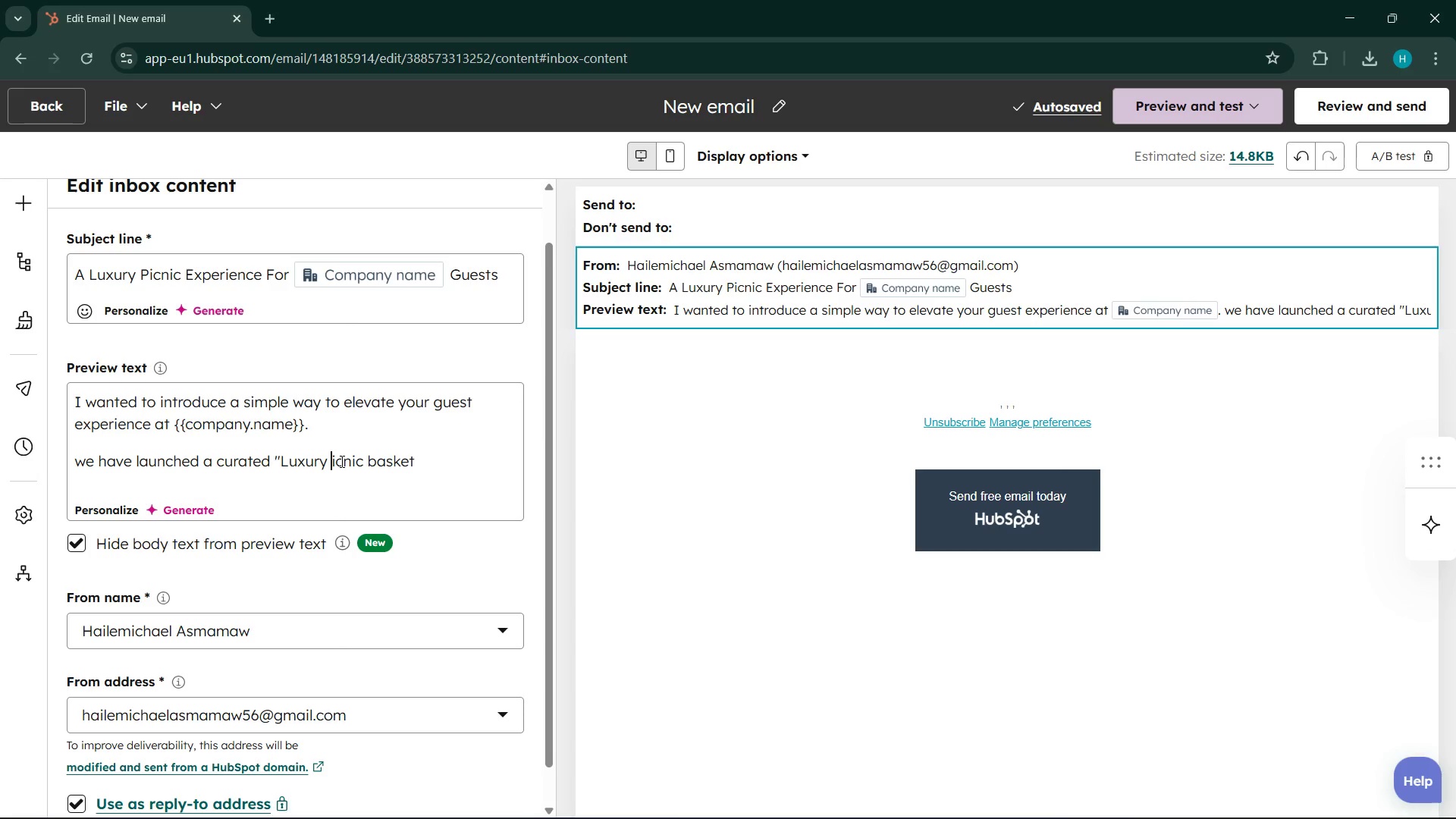 
key(Backspace)
 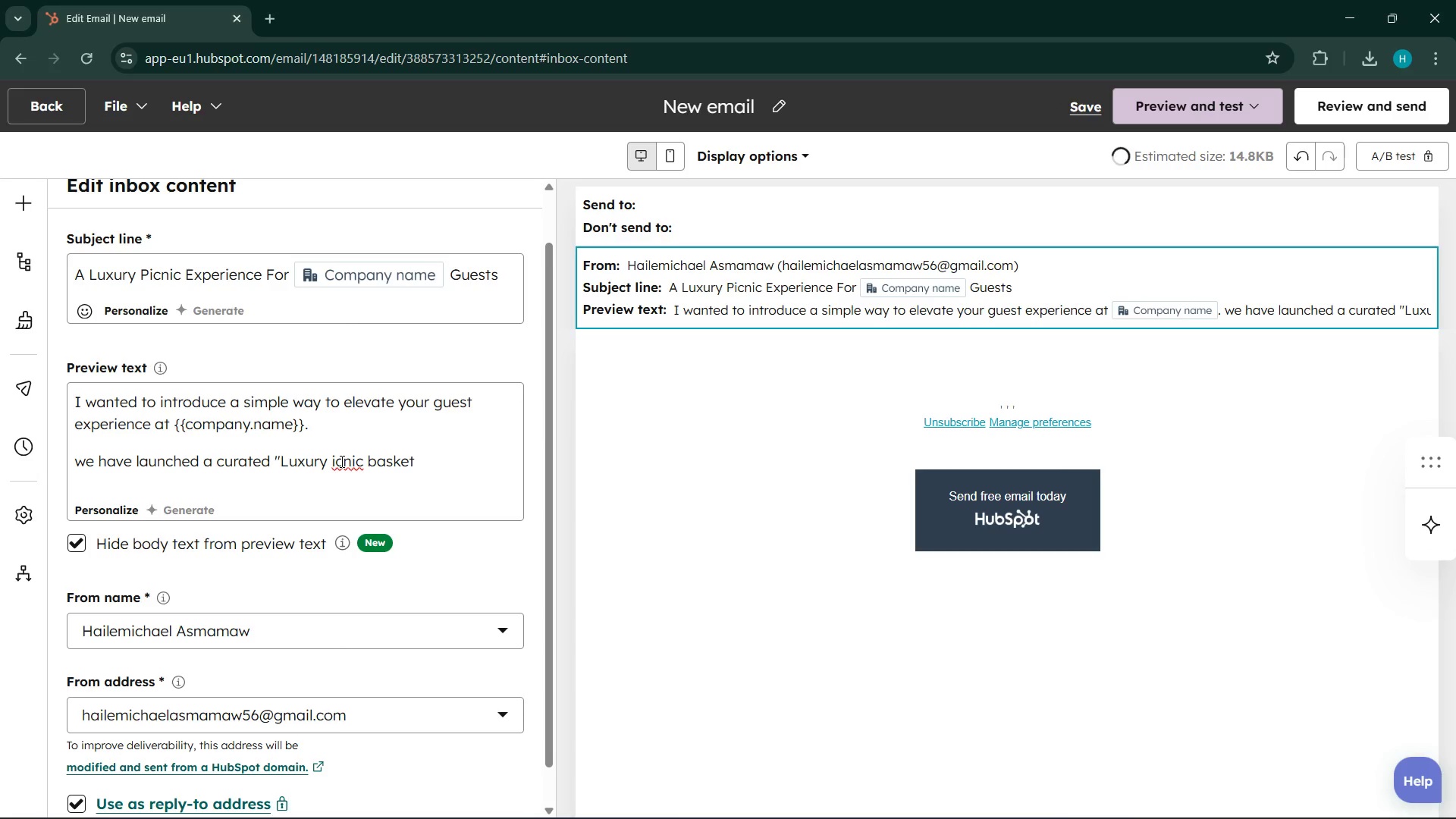 
key(Shift+ShiftLeft)
 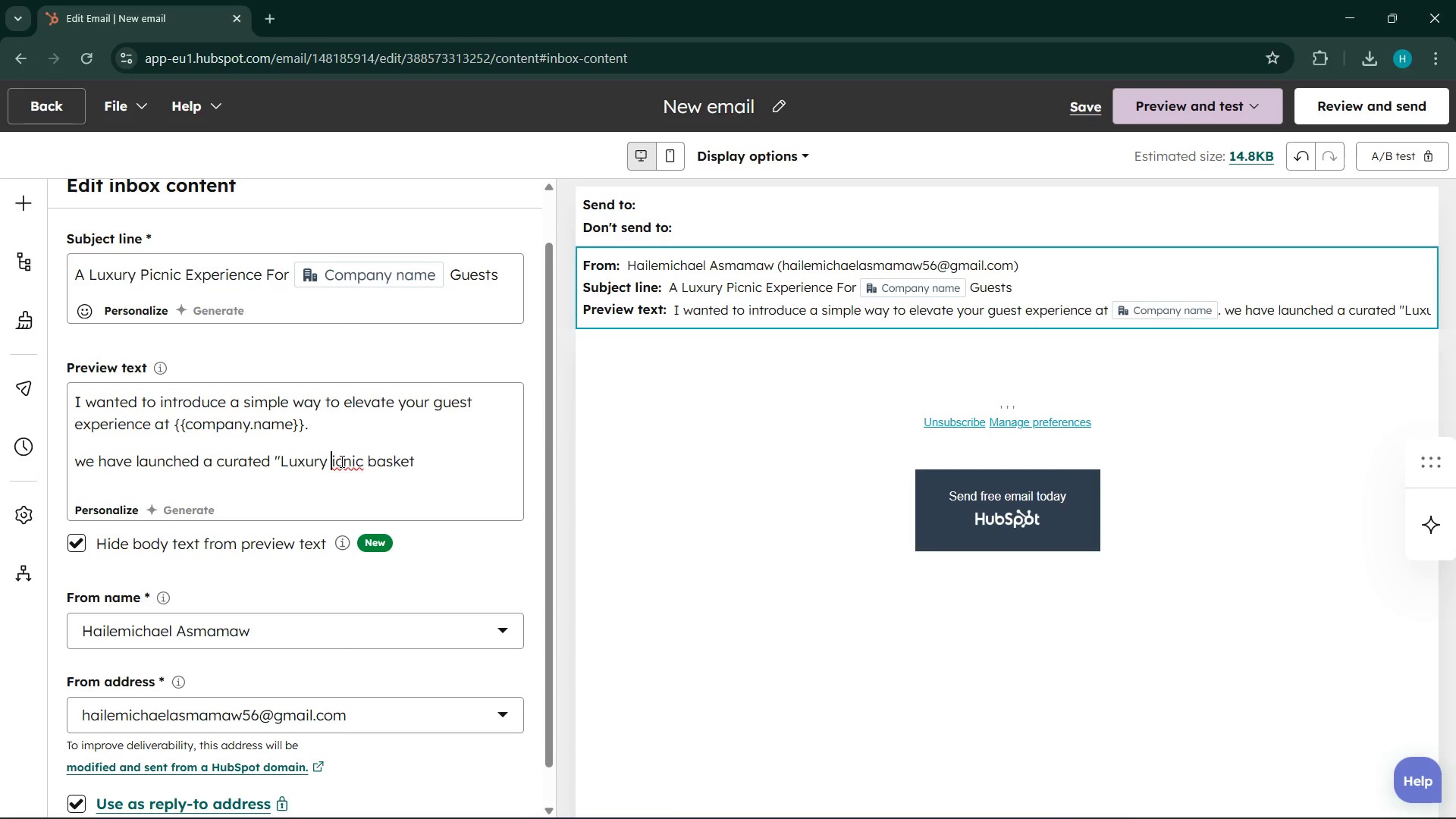 
key(Shift+P)
 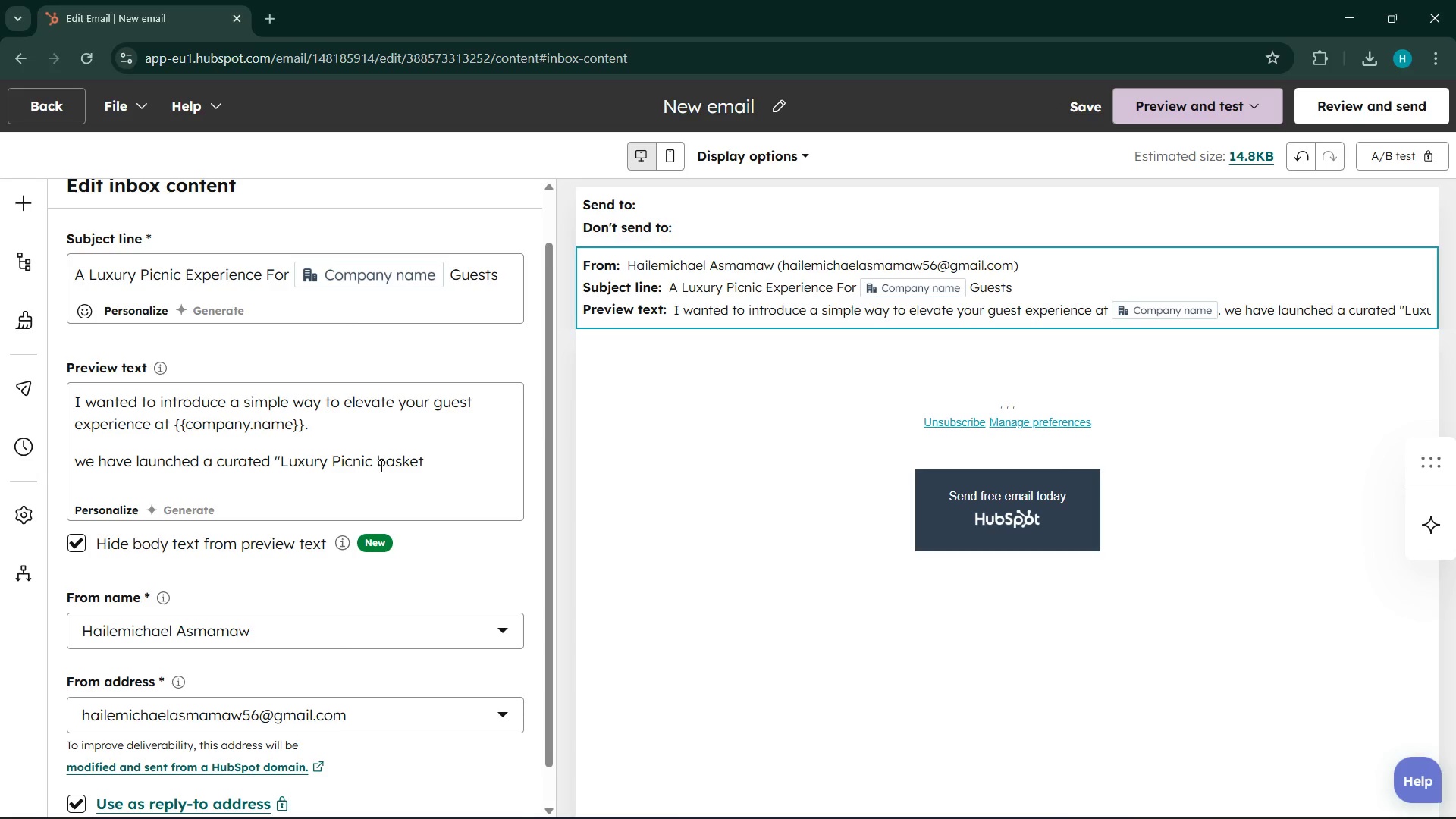 
left_click([381, 465])
 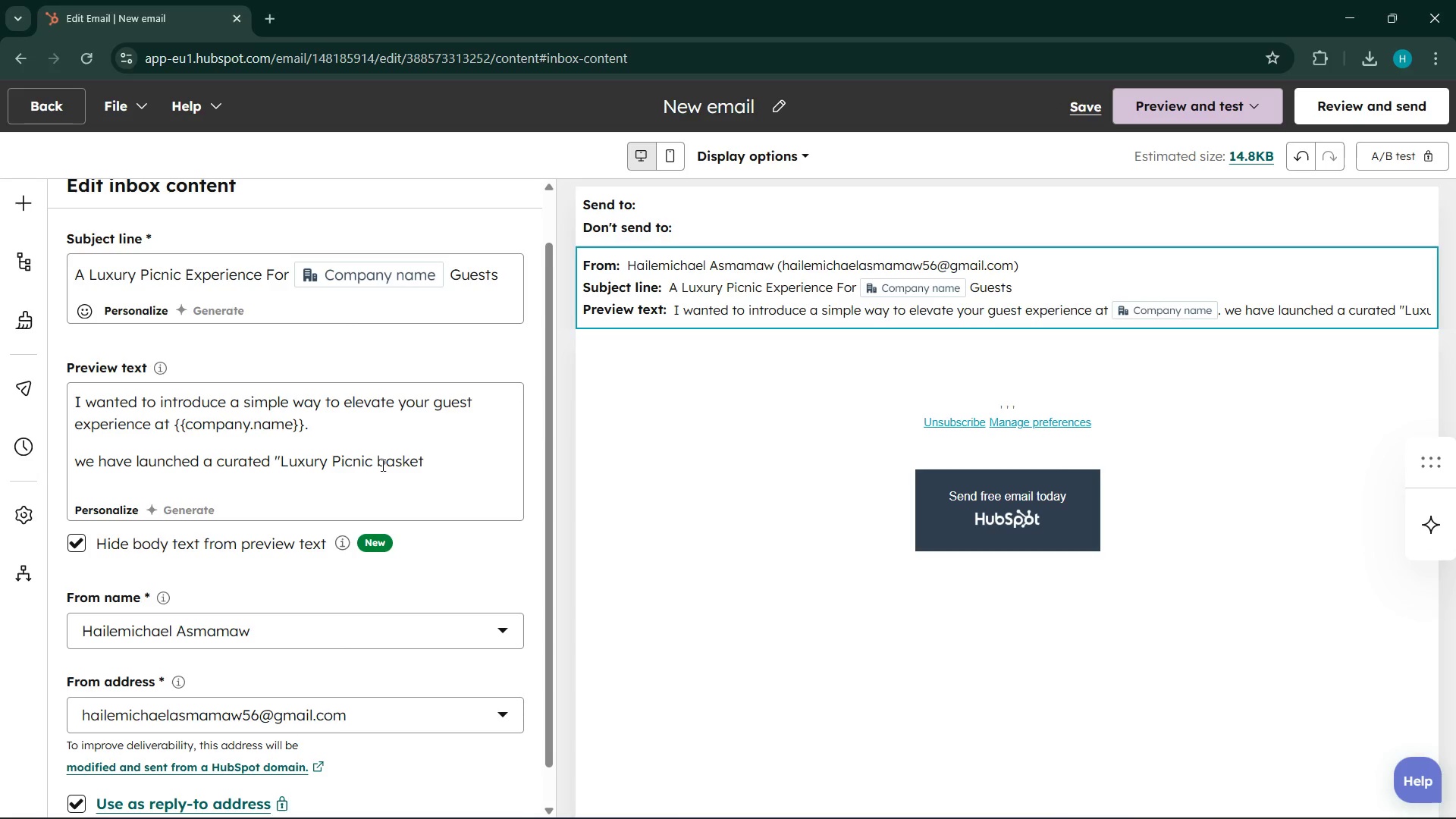 
key(Backspace)
 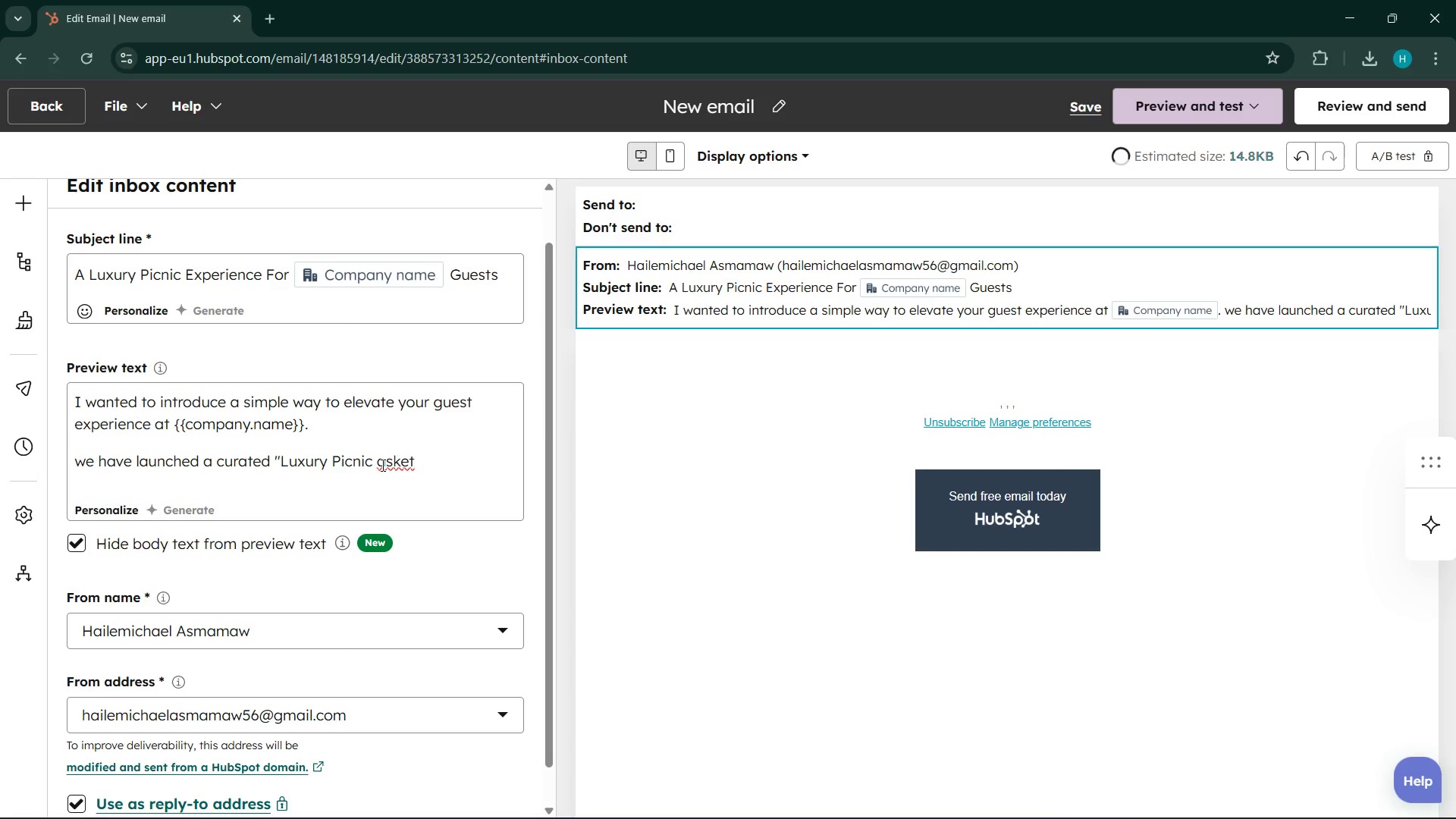 
key(Shift+B)
 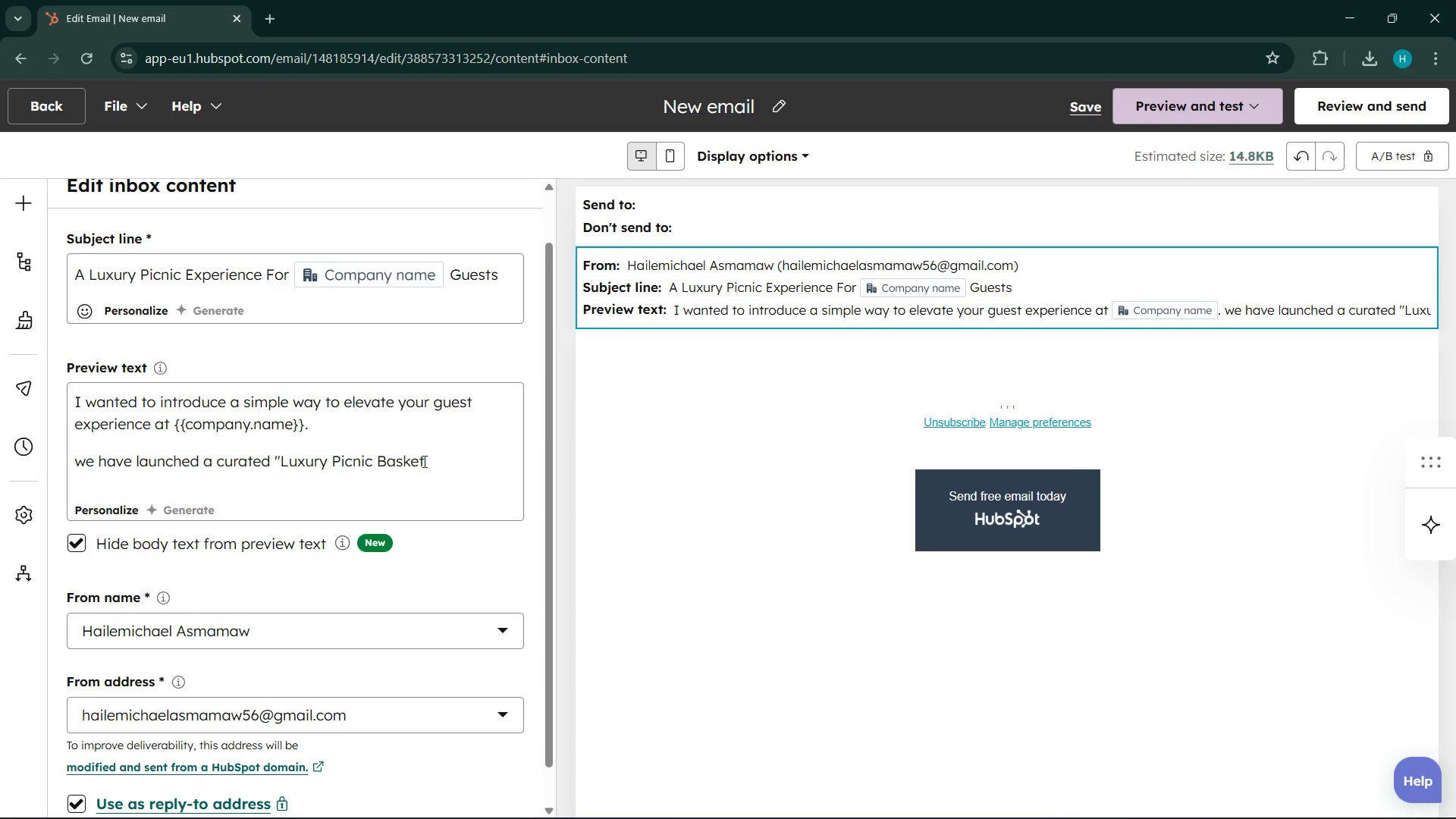 
left_click([447, 456])
 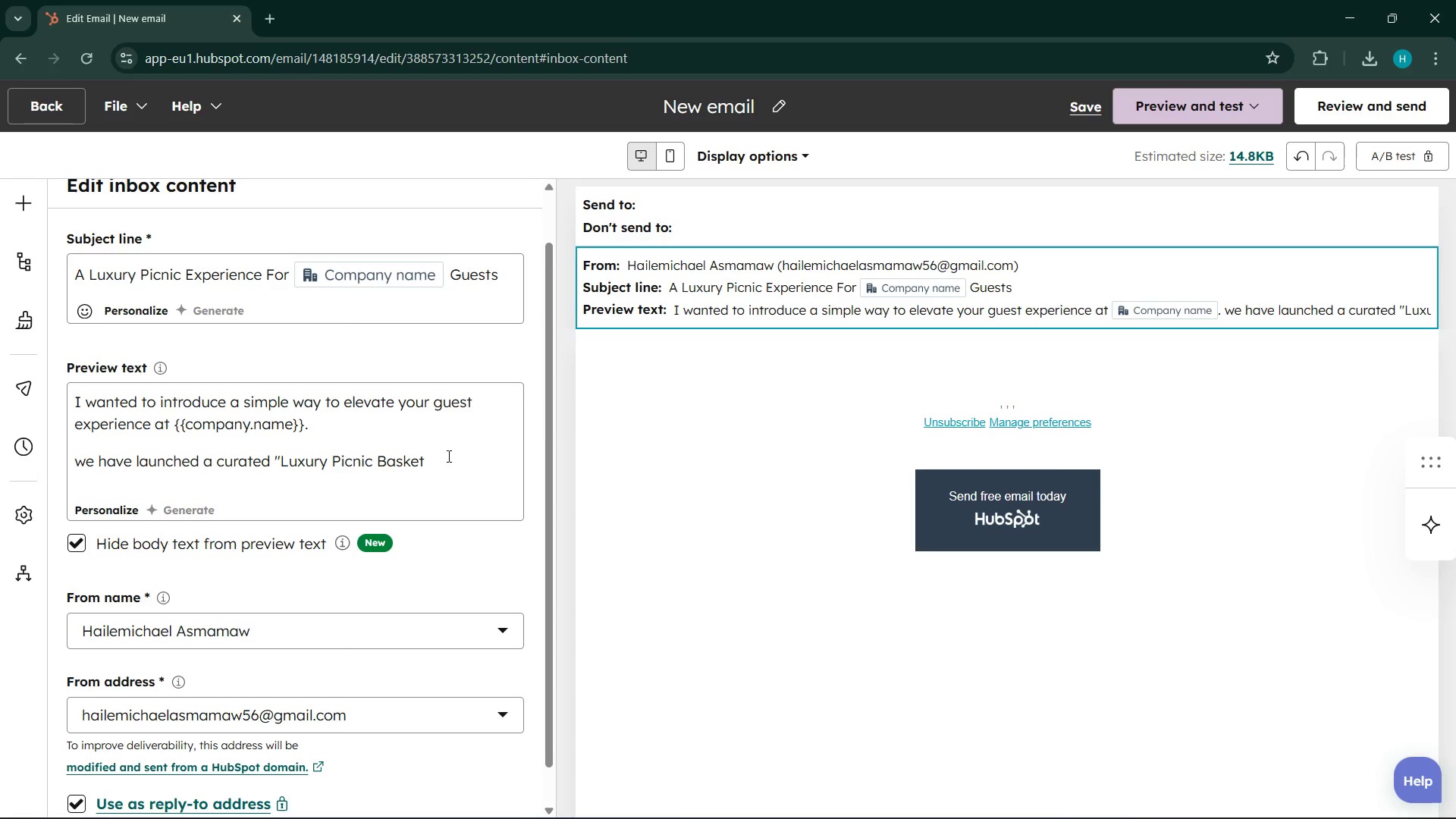 
key(Backspace)
 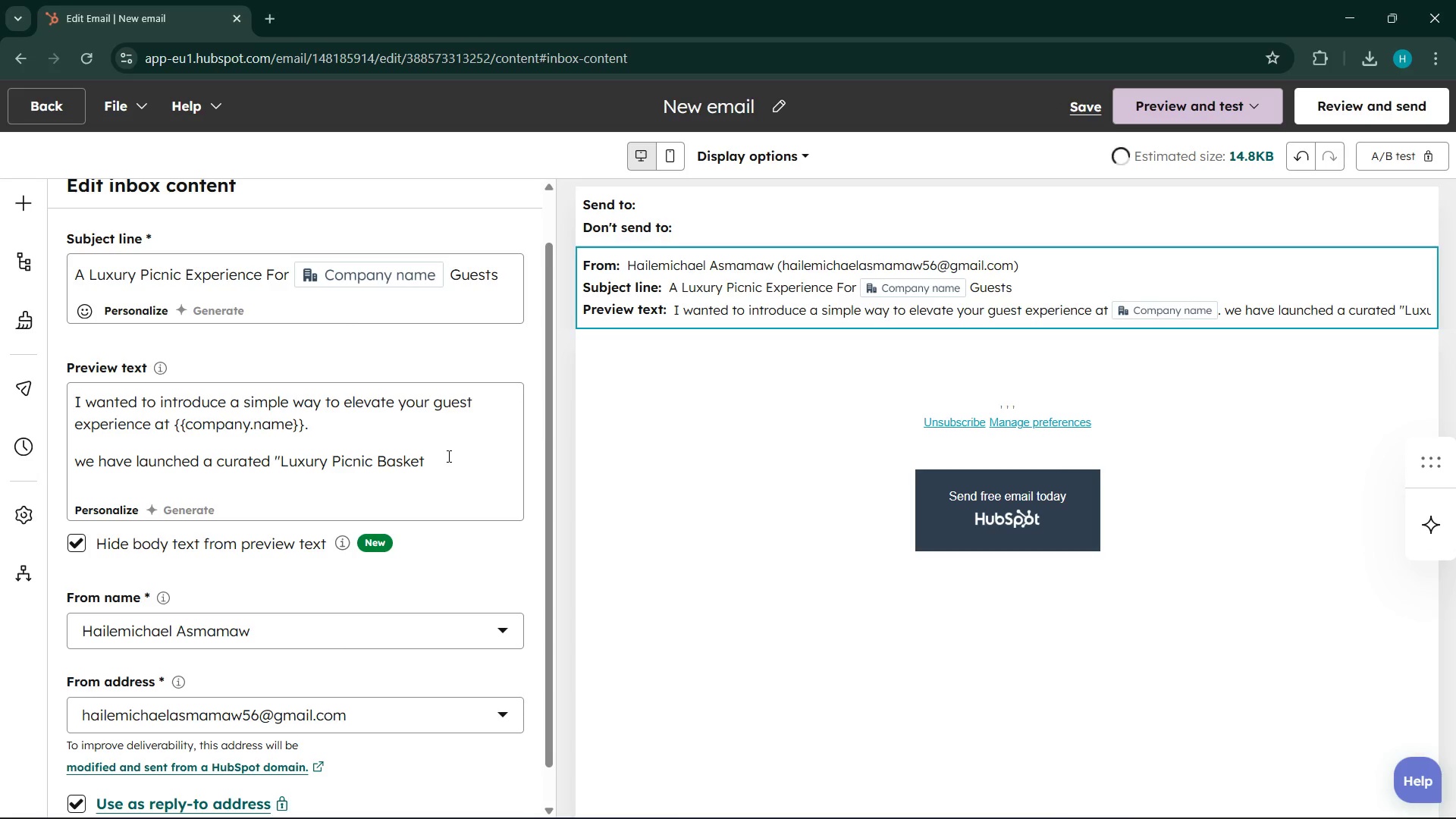 
key(Shift+ShiftLeft)
 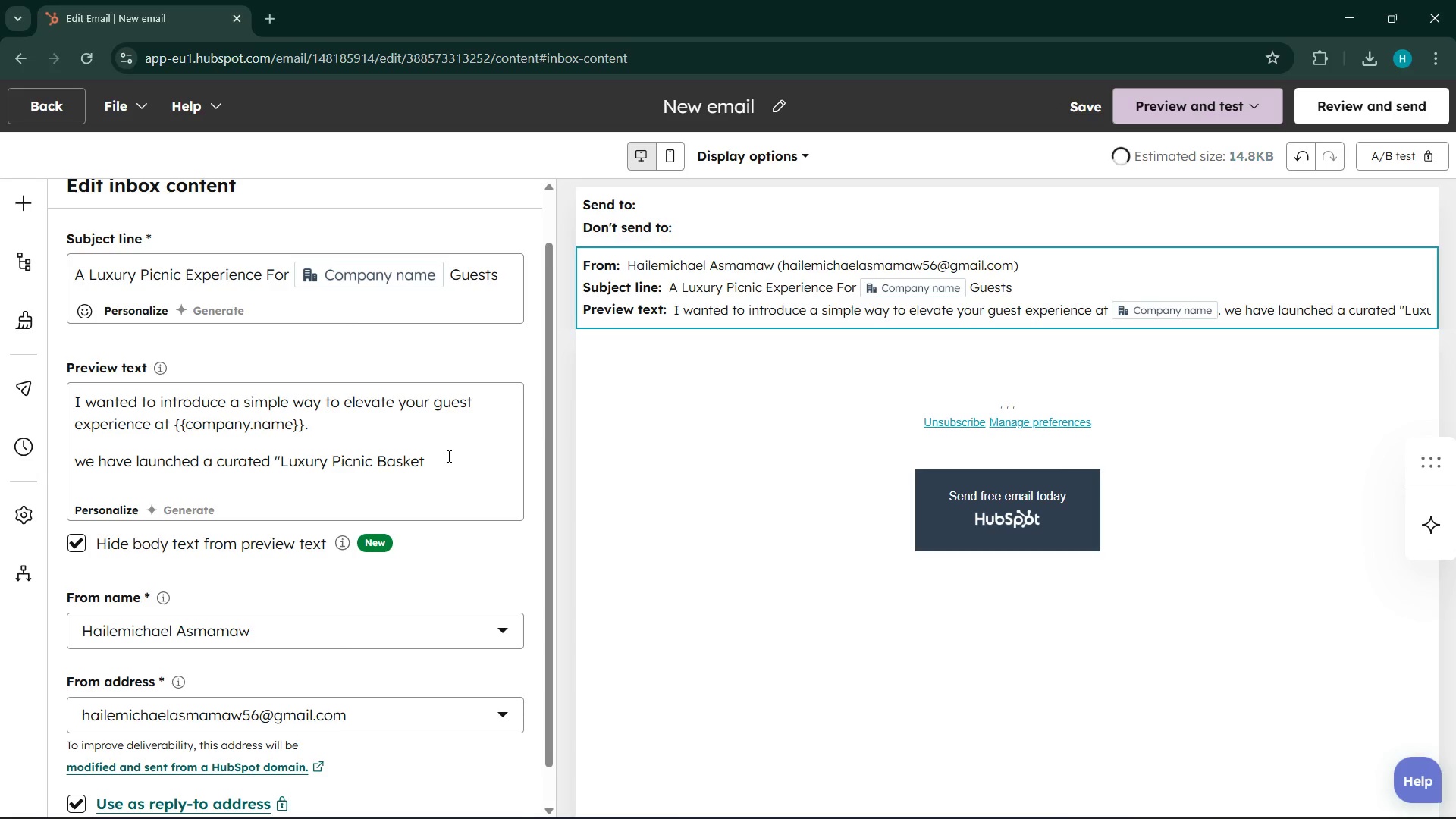 
key(Shift+Quote)
 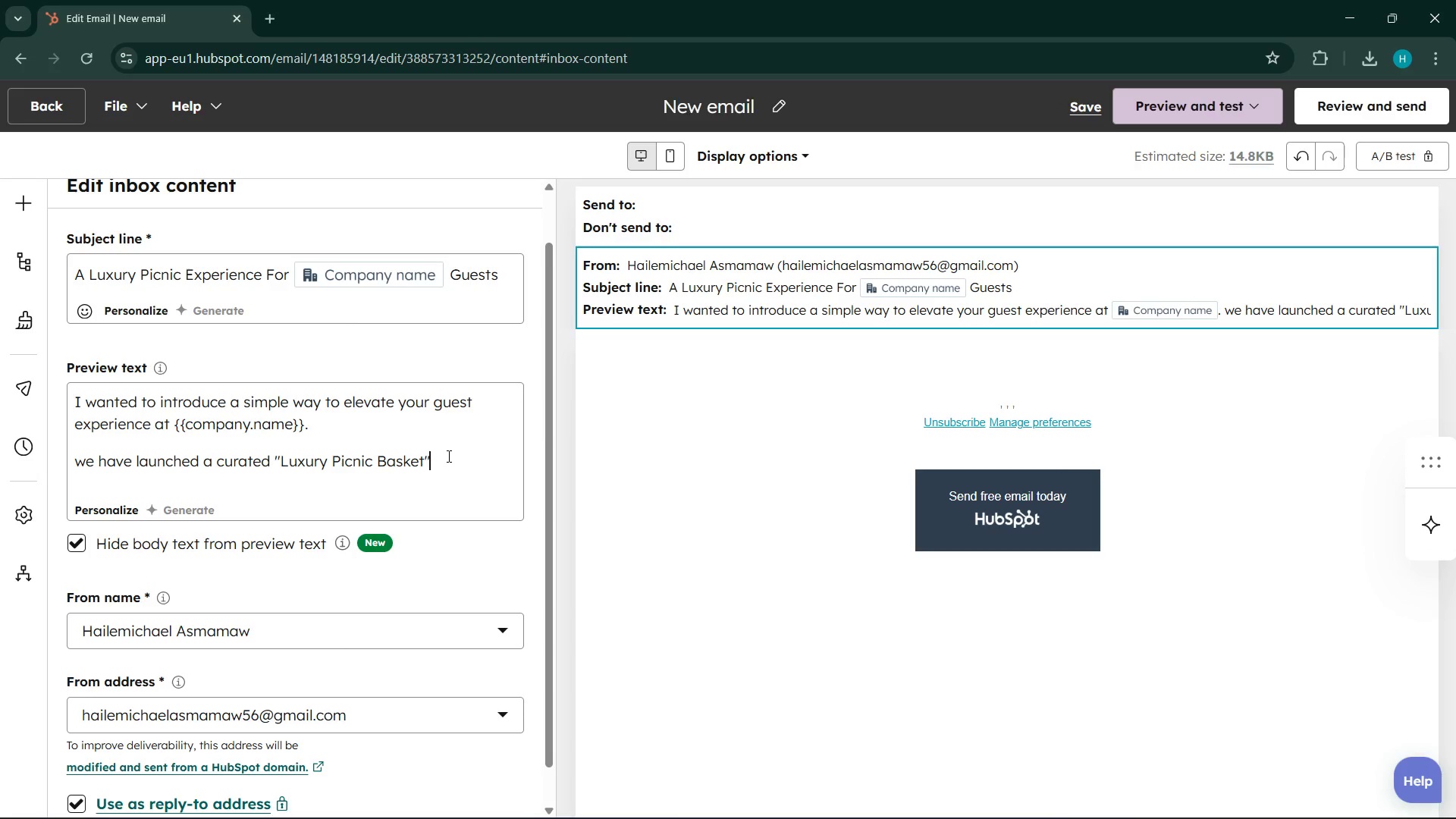 
key(Space)
 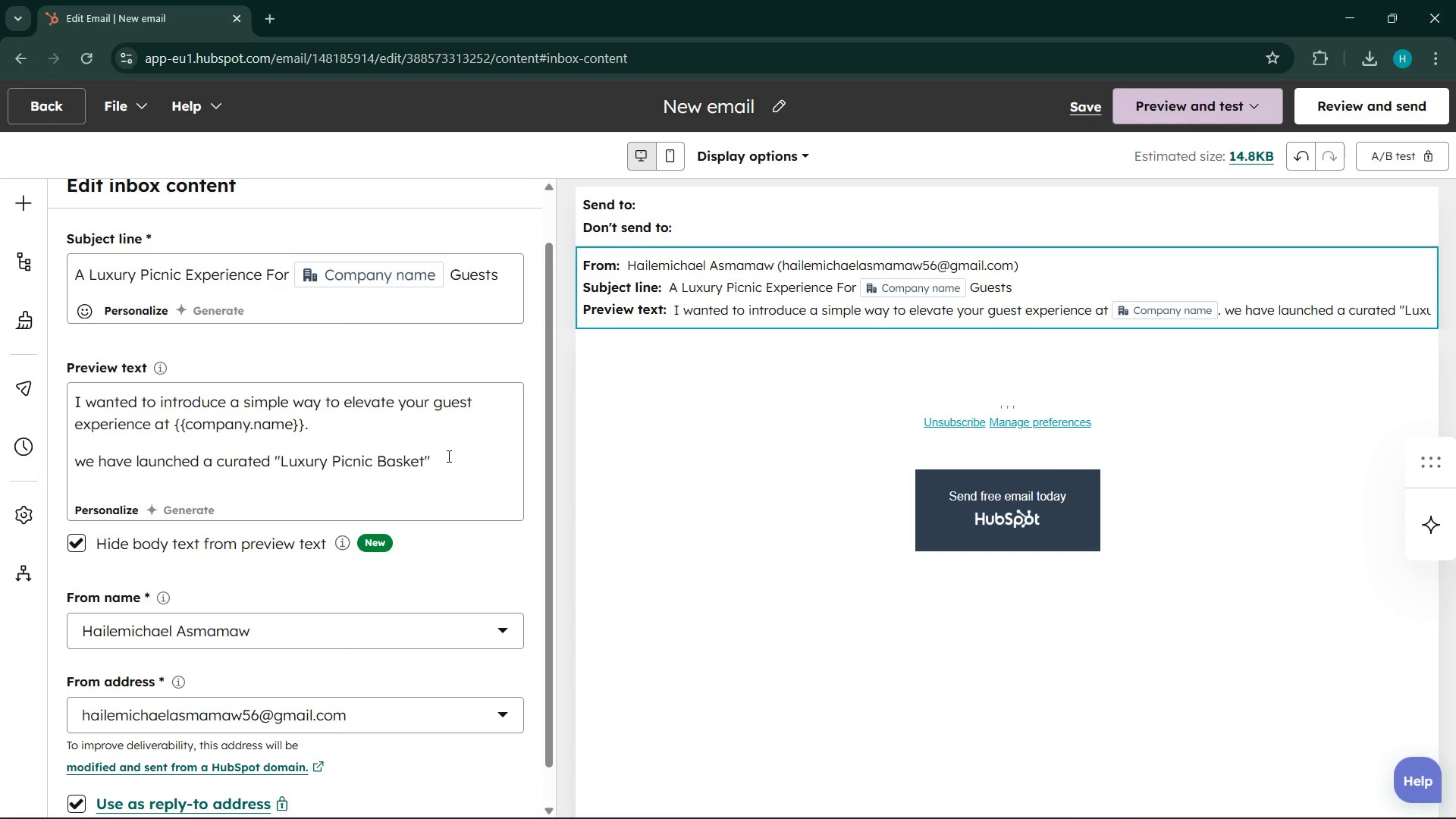 
type(designed for travelers )
 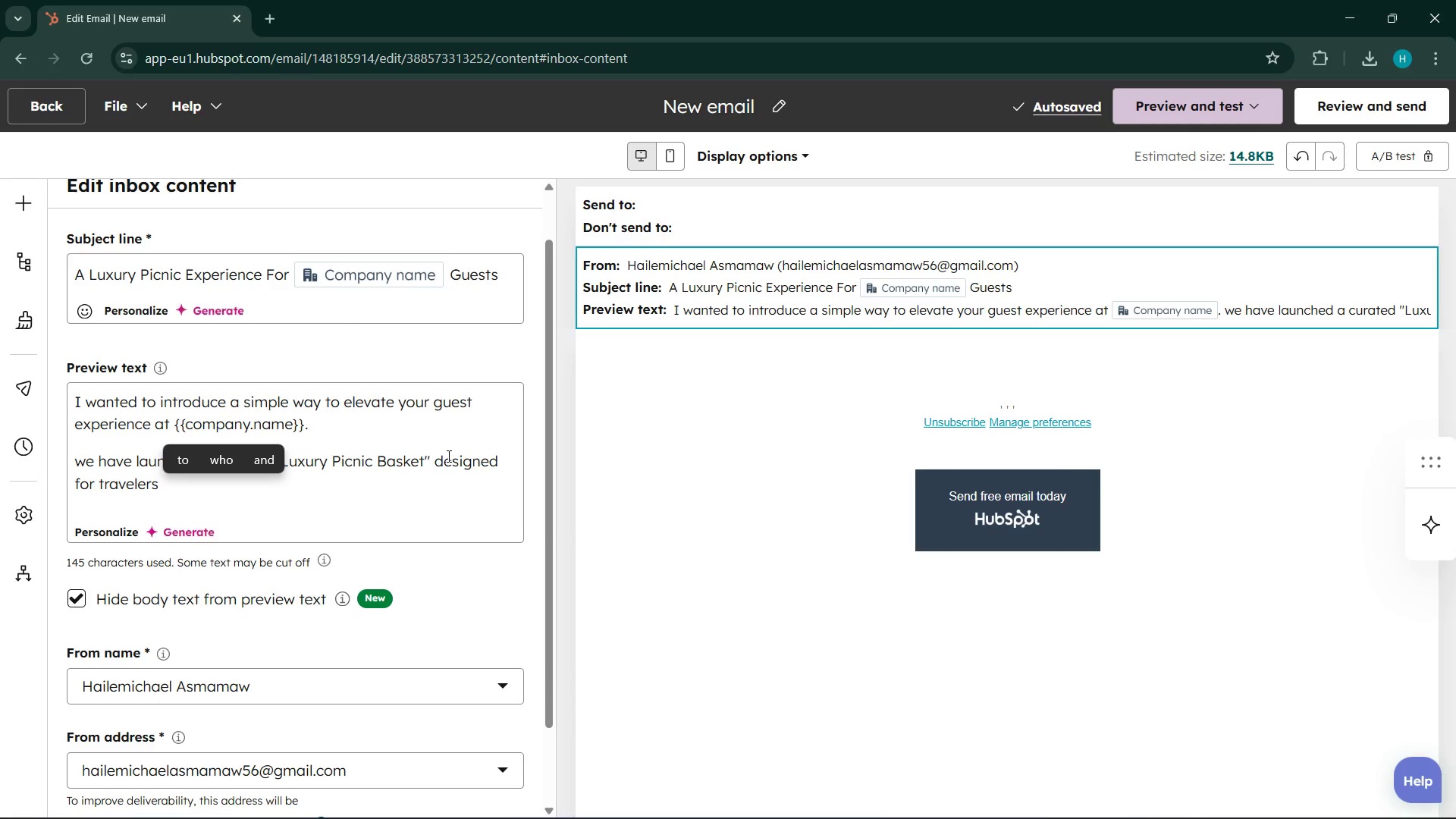 
wait(5.22)
 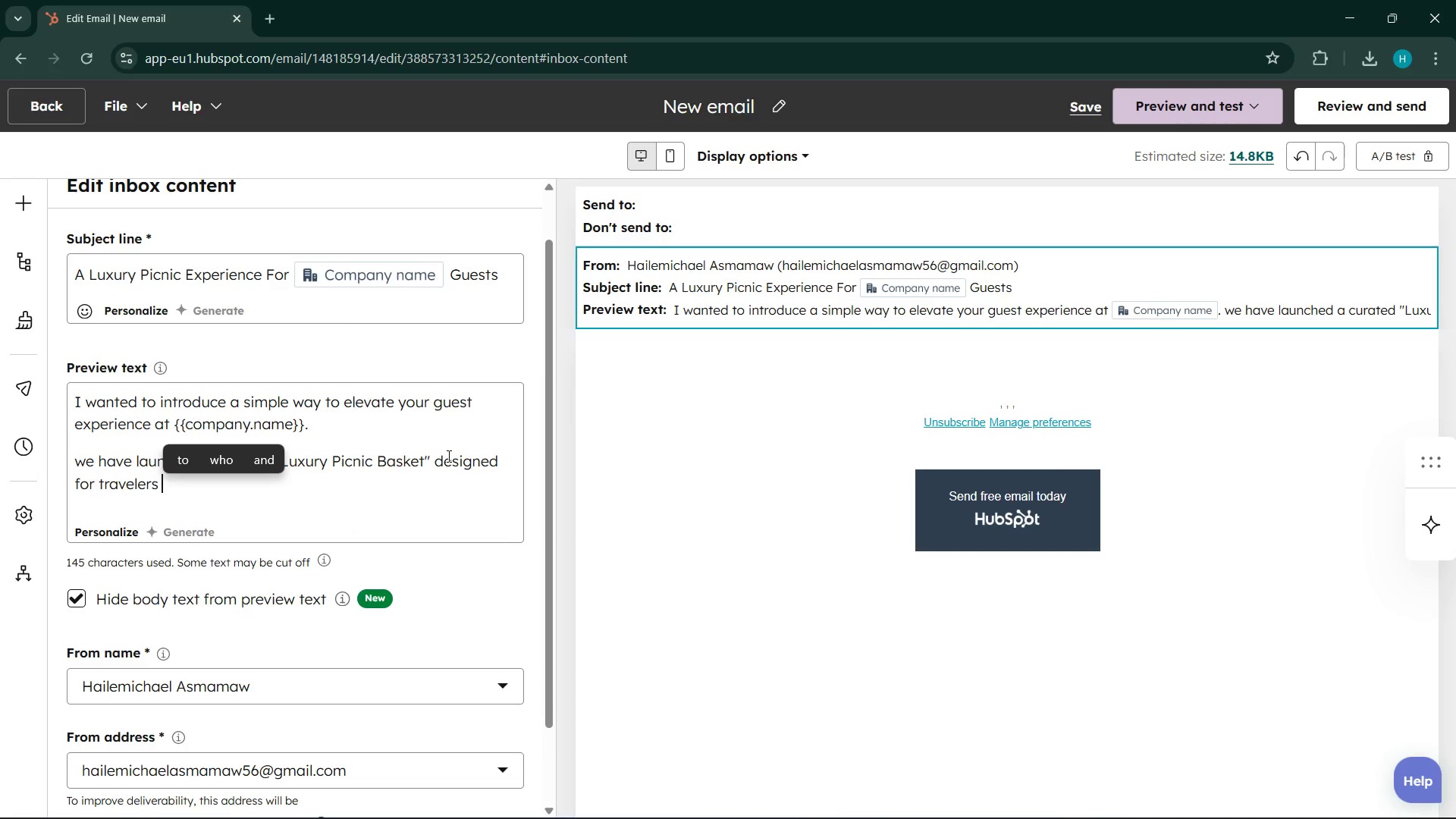 
type(visiting {{}})
 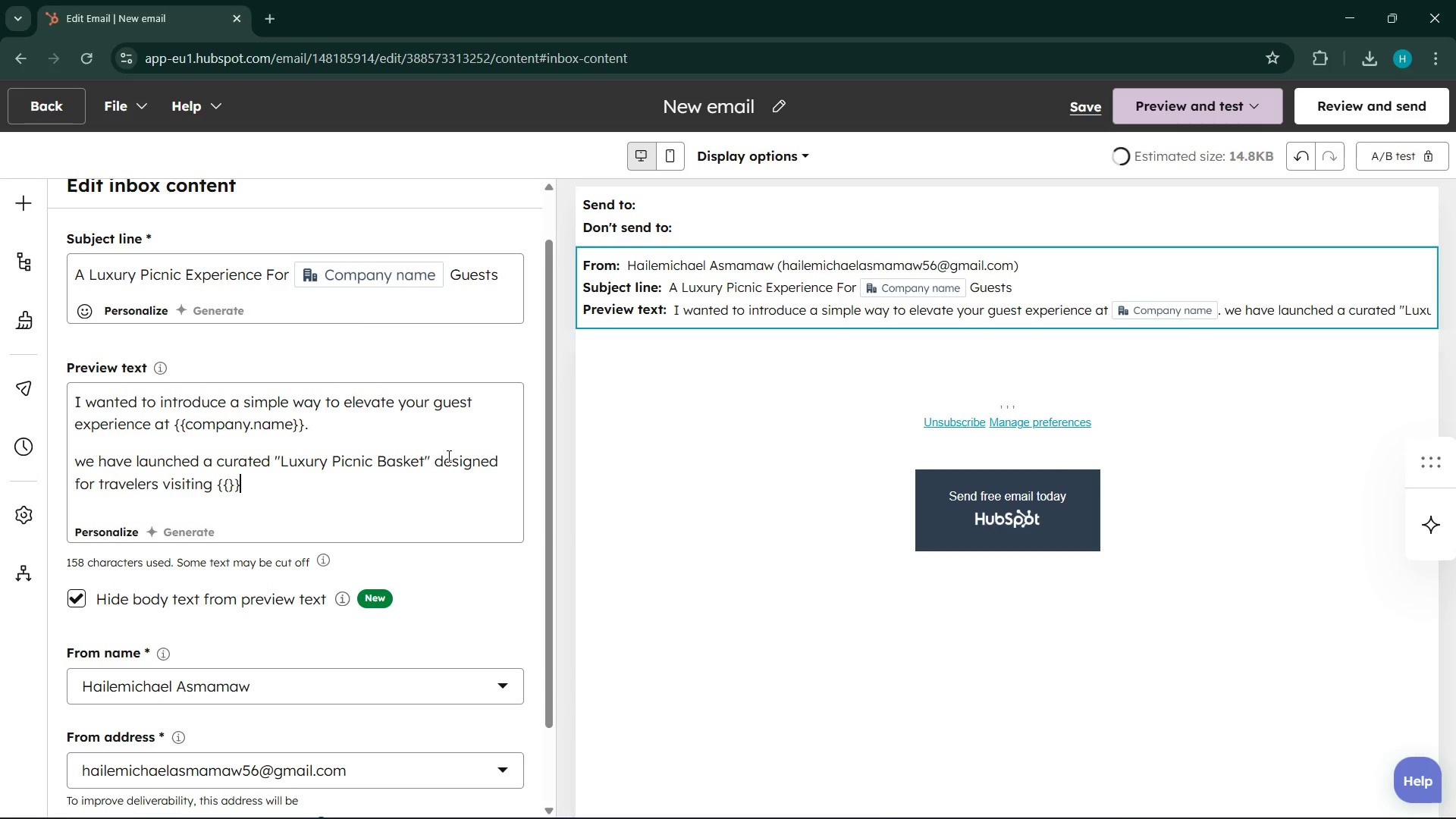 
left_click([224, 488])
 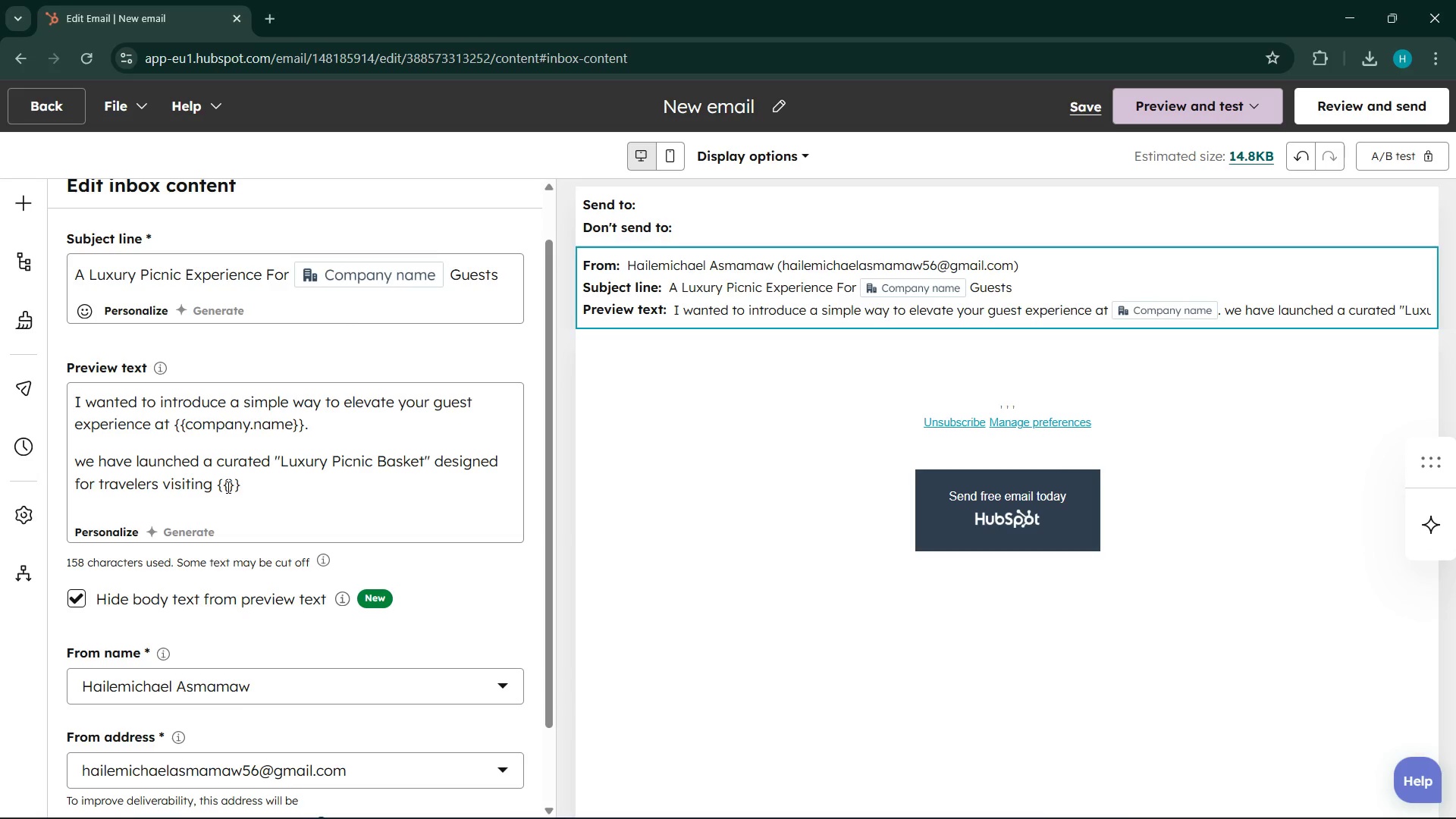 
left_click([227, 487])
 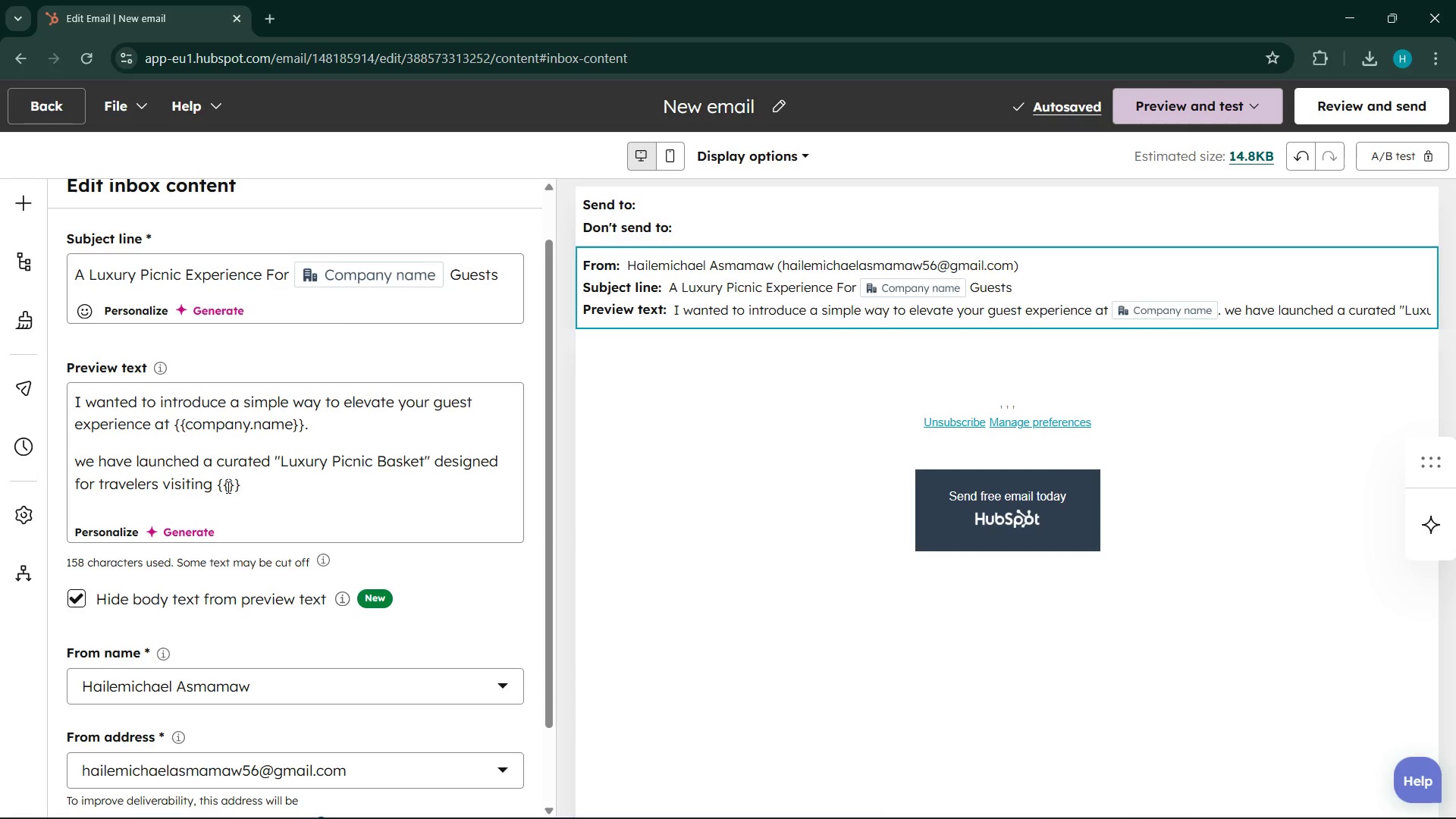 
type(contact.nearby)
 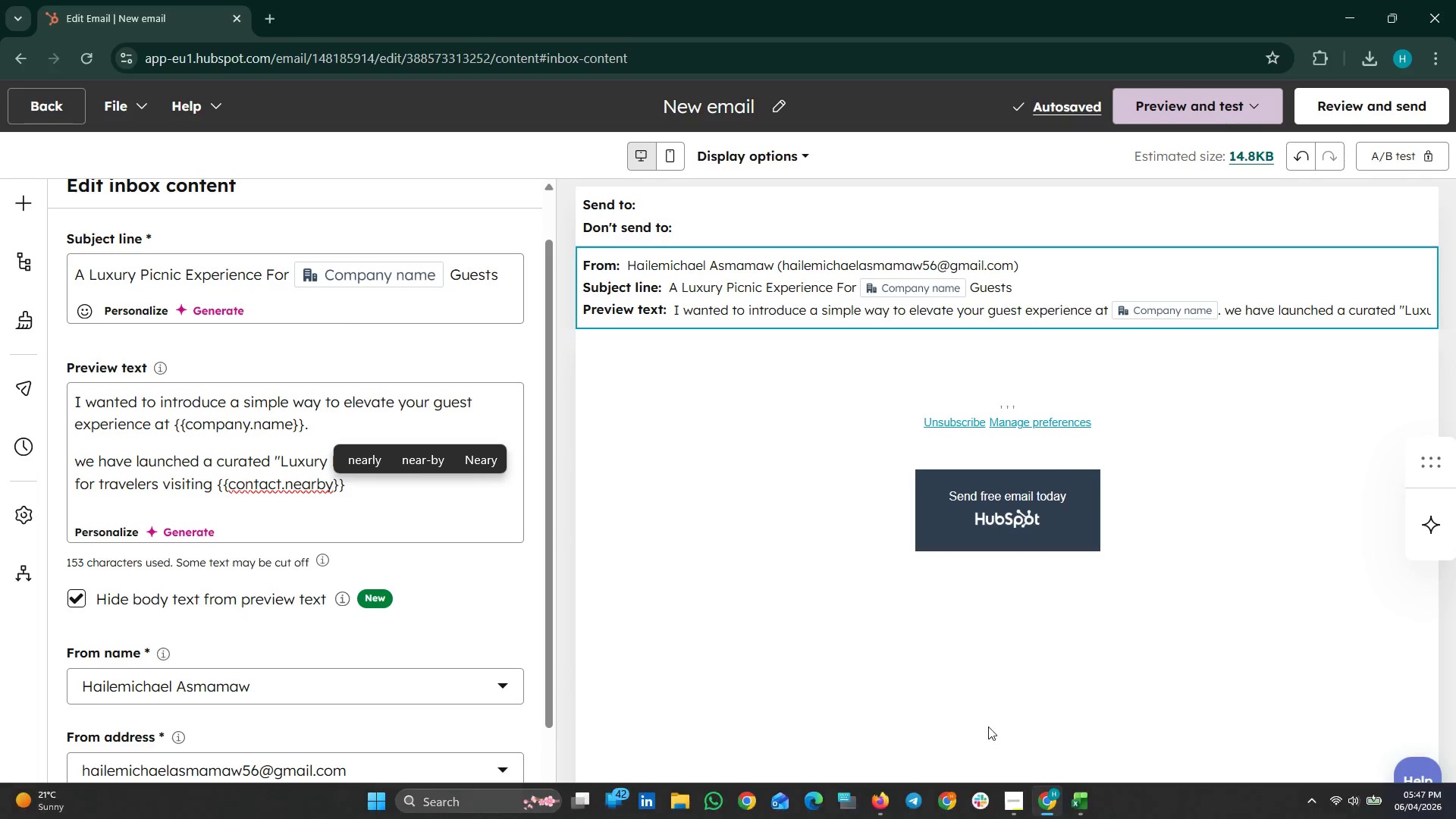 
wait(6.41)
 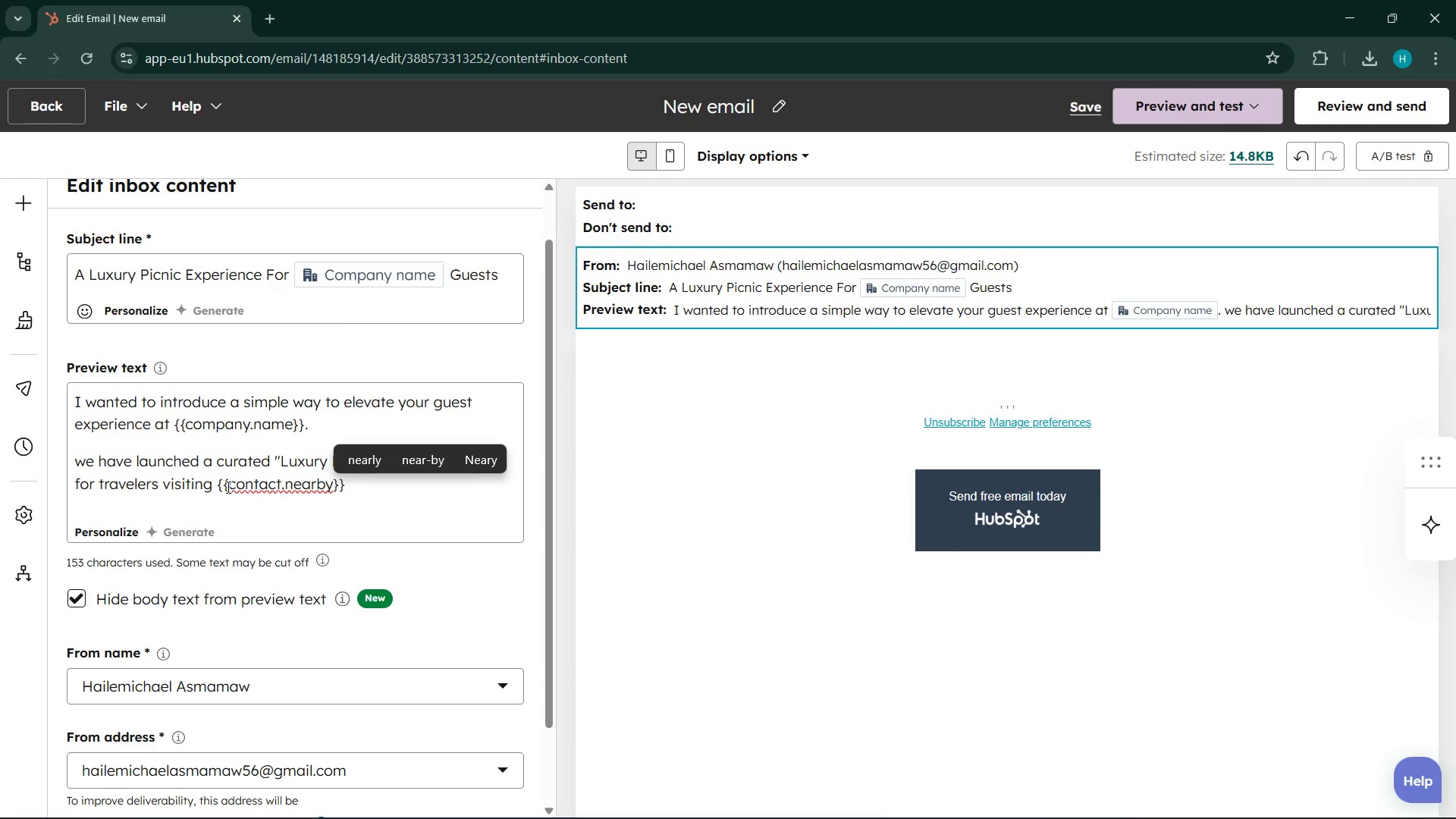 
left_click([852, 807])
 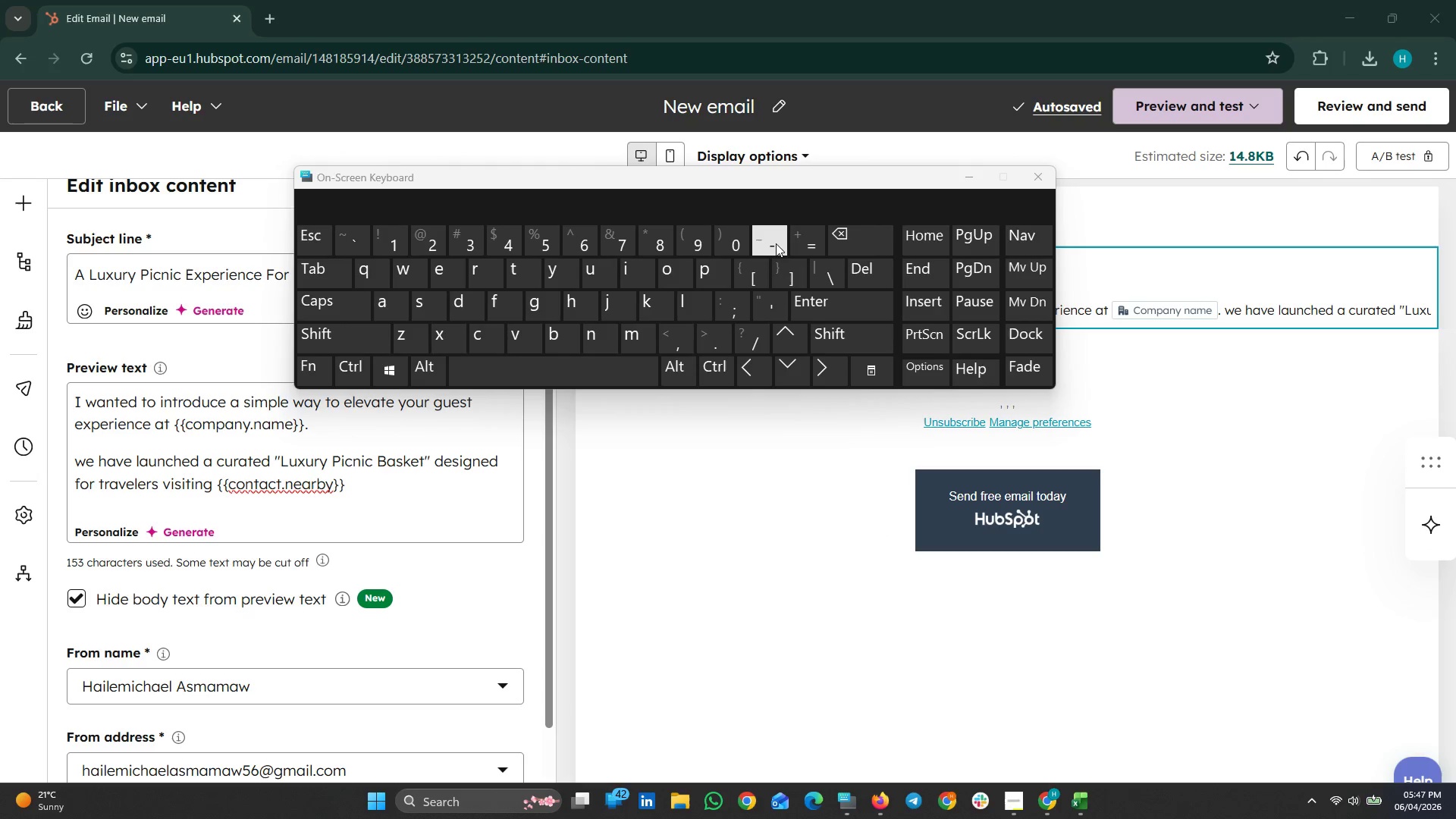 
key(Shift+Minus)
 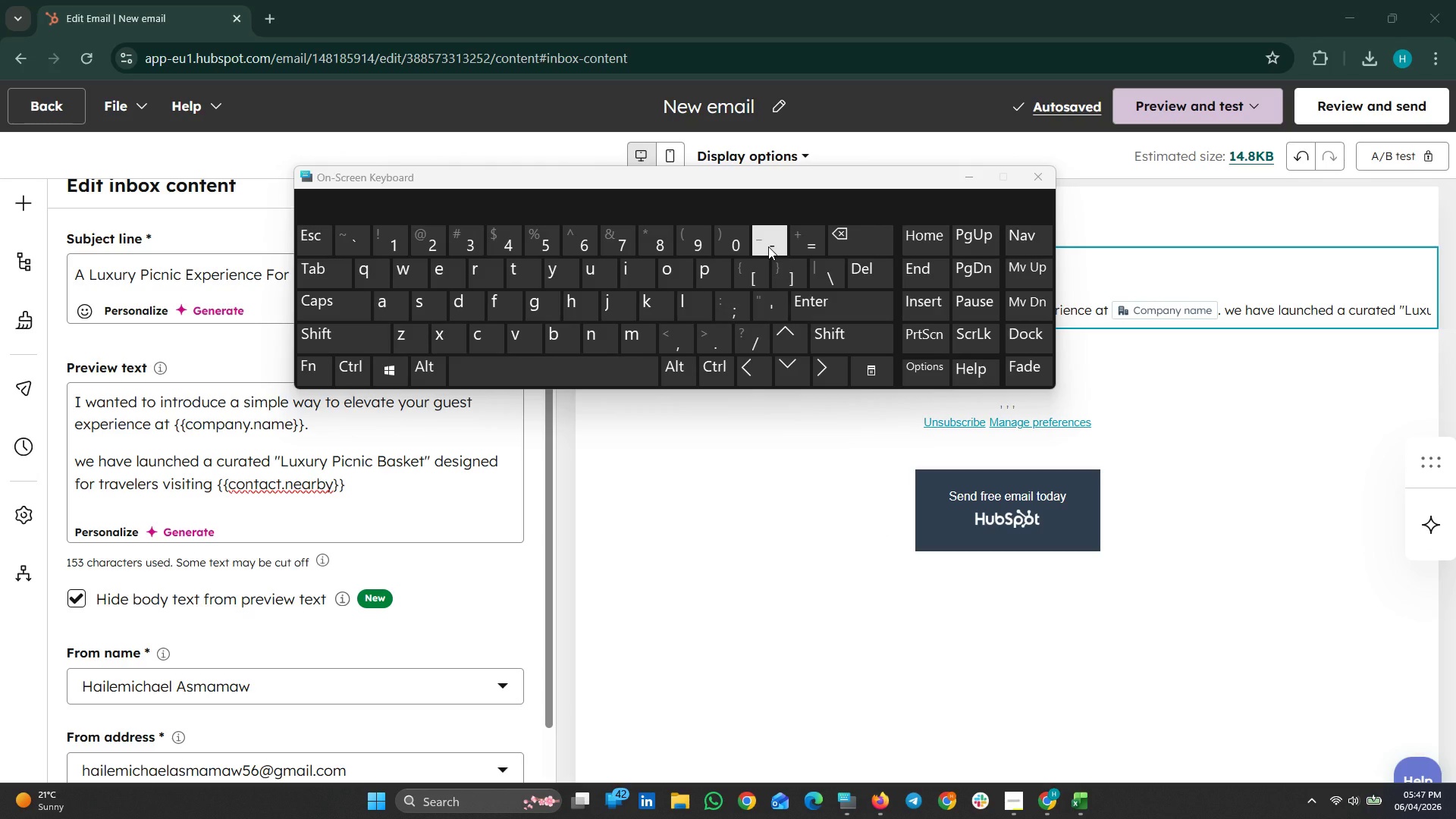 
key(Shift+Minus)
 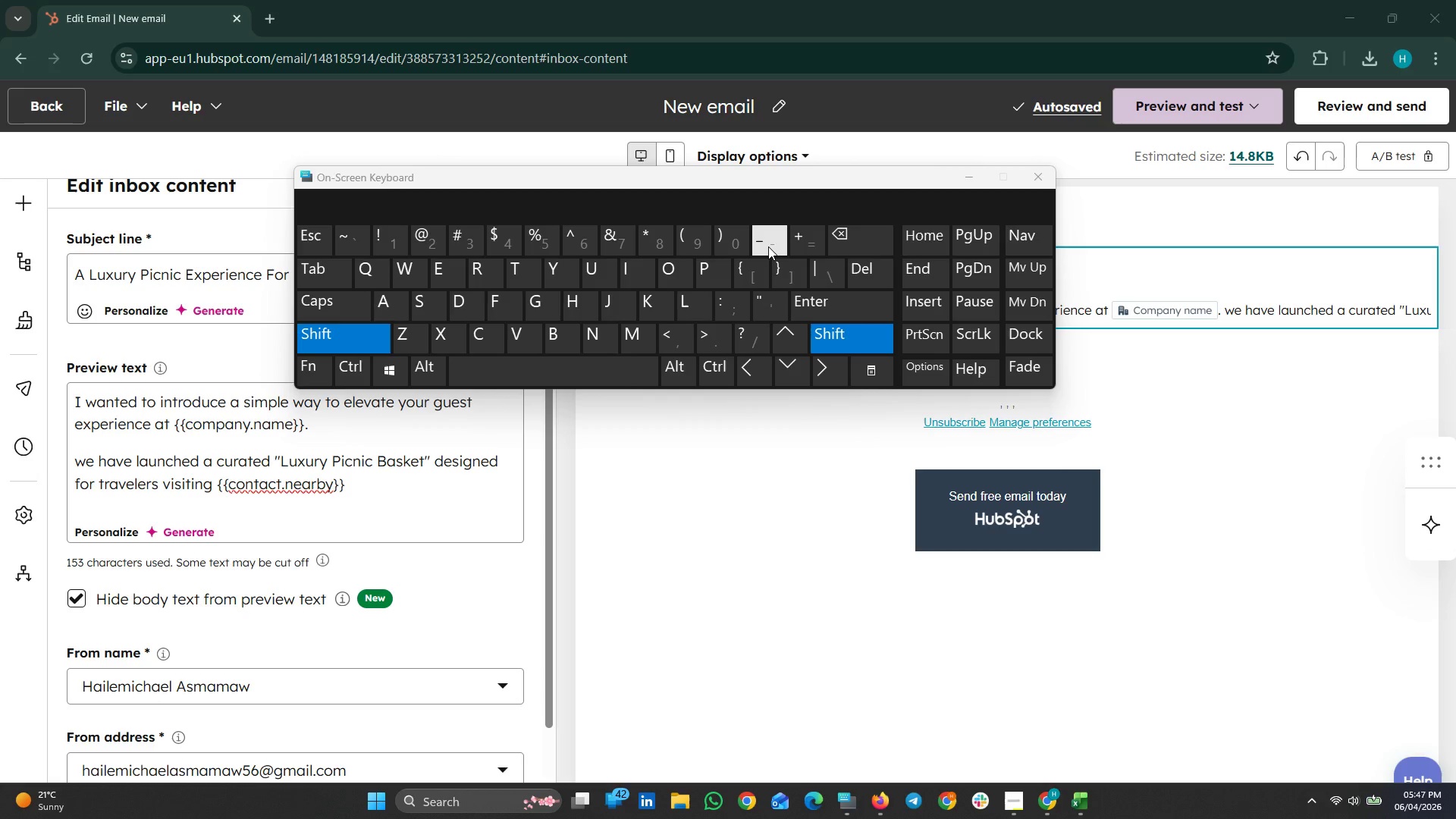 
hold_key(key=ShiftLeft, duration=1.56)
 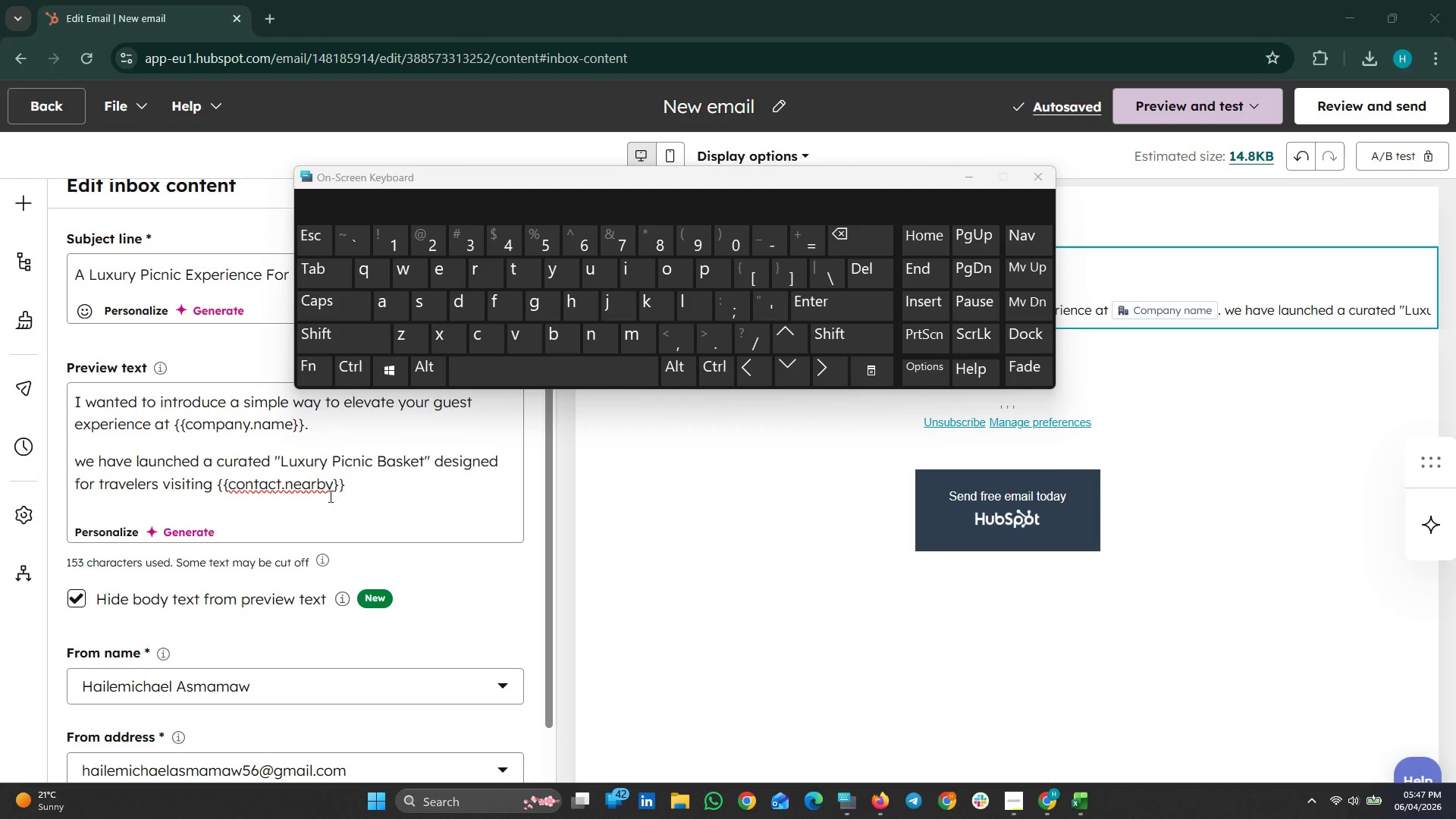 
left_click([330, 488])
 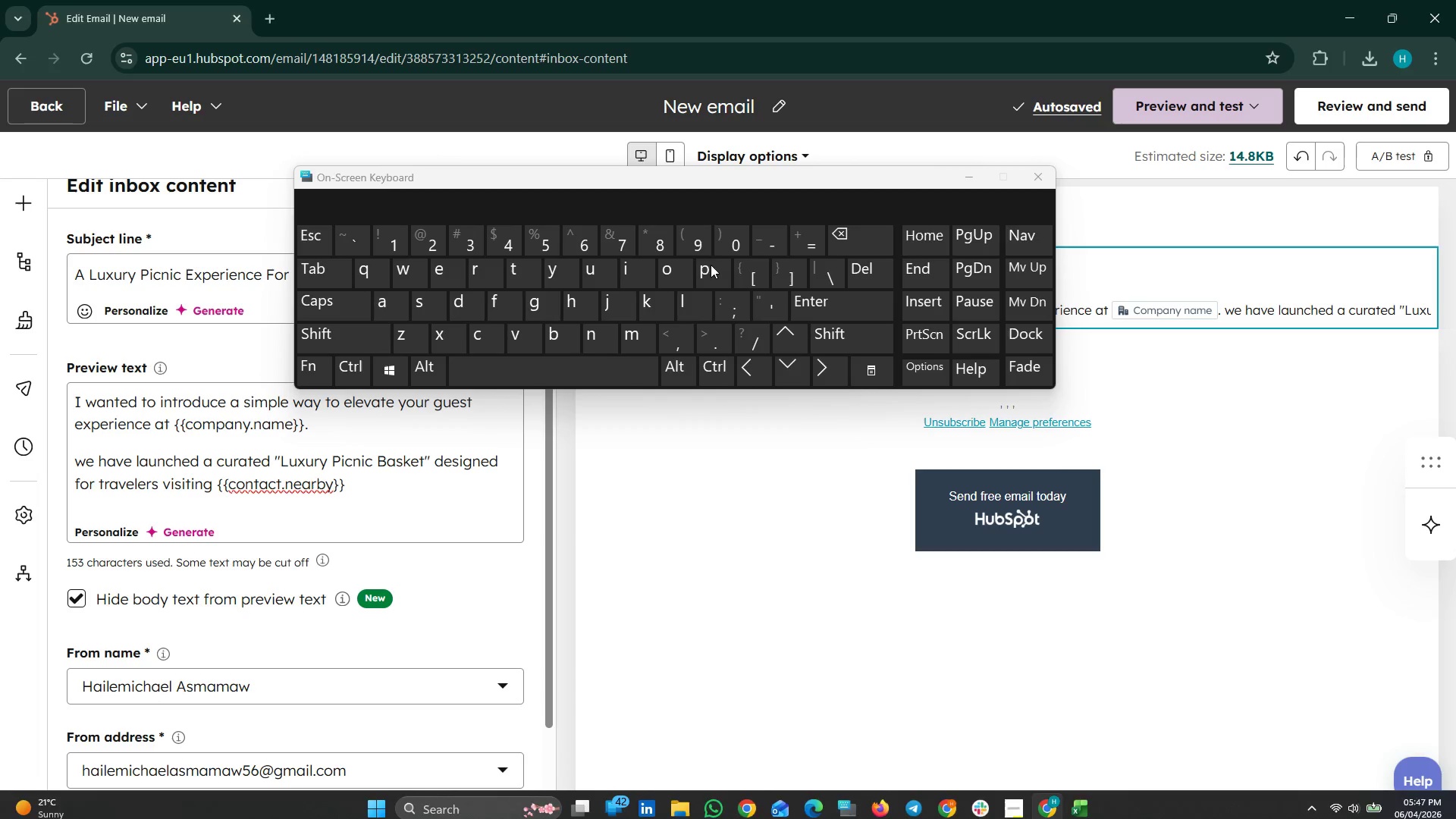 
key(Shift+Minus)
 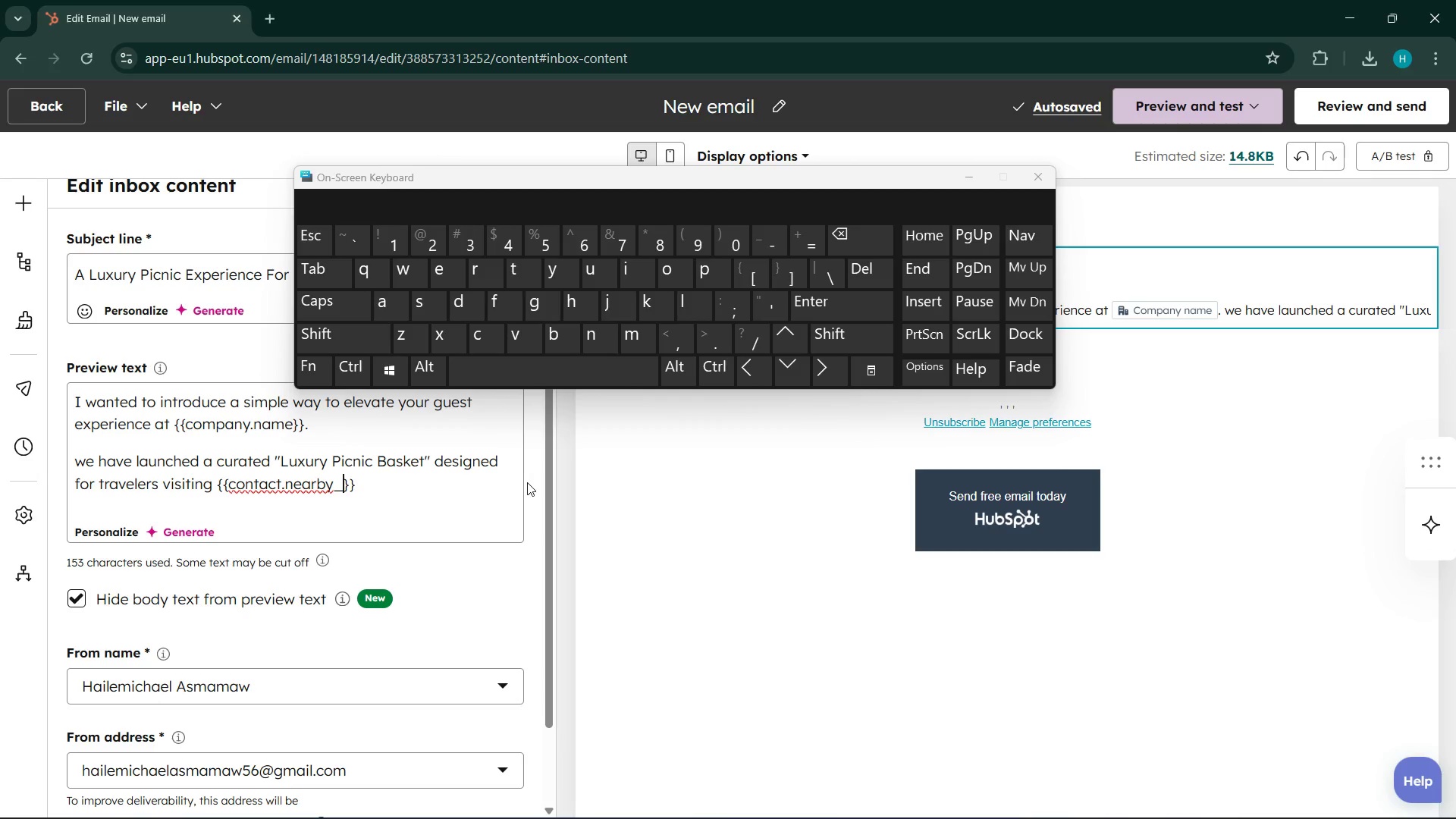 
wait(9.2)
 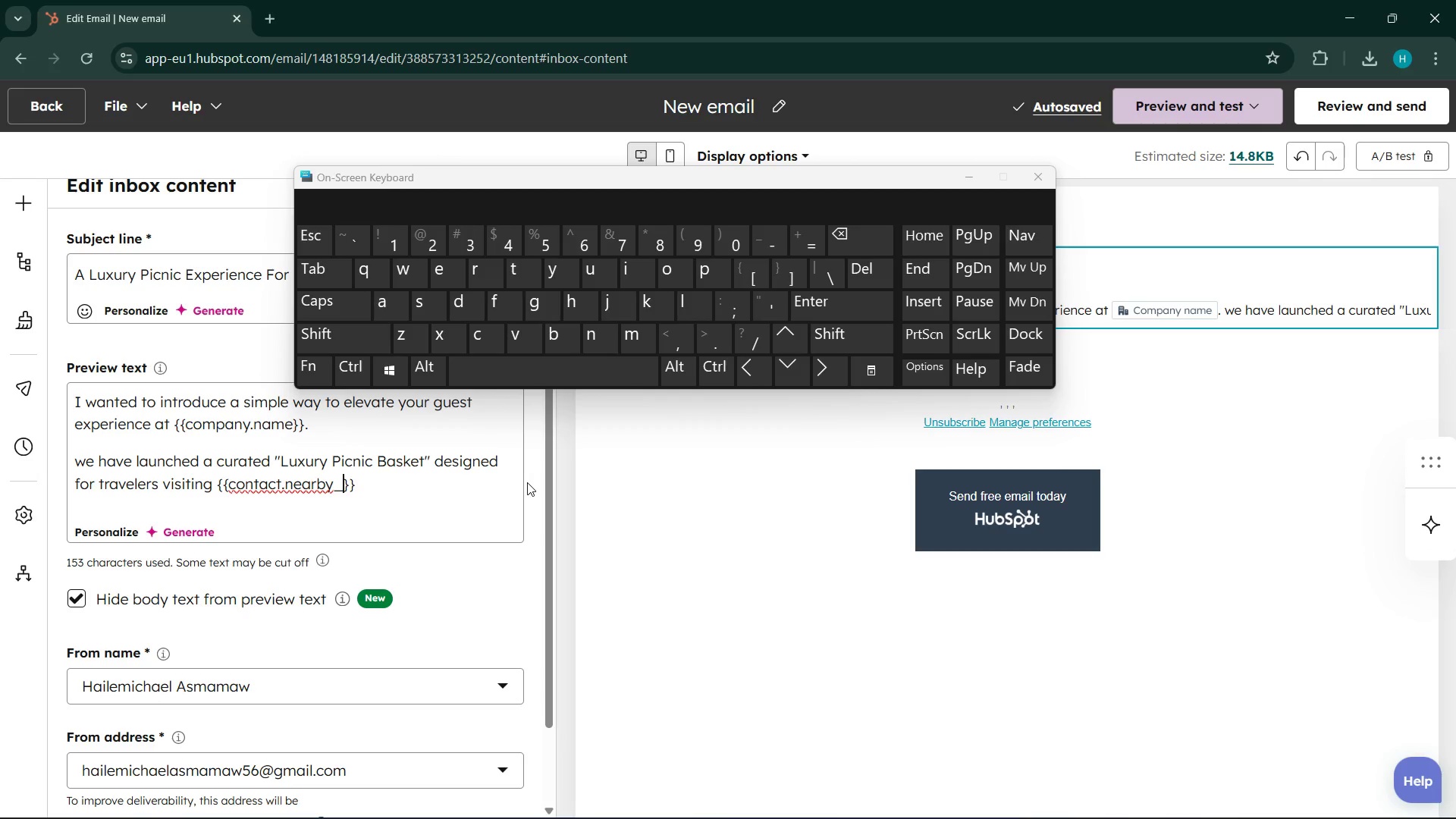 
type(landma)
 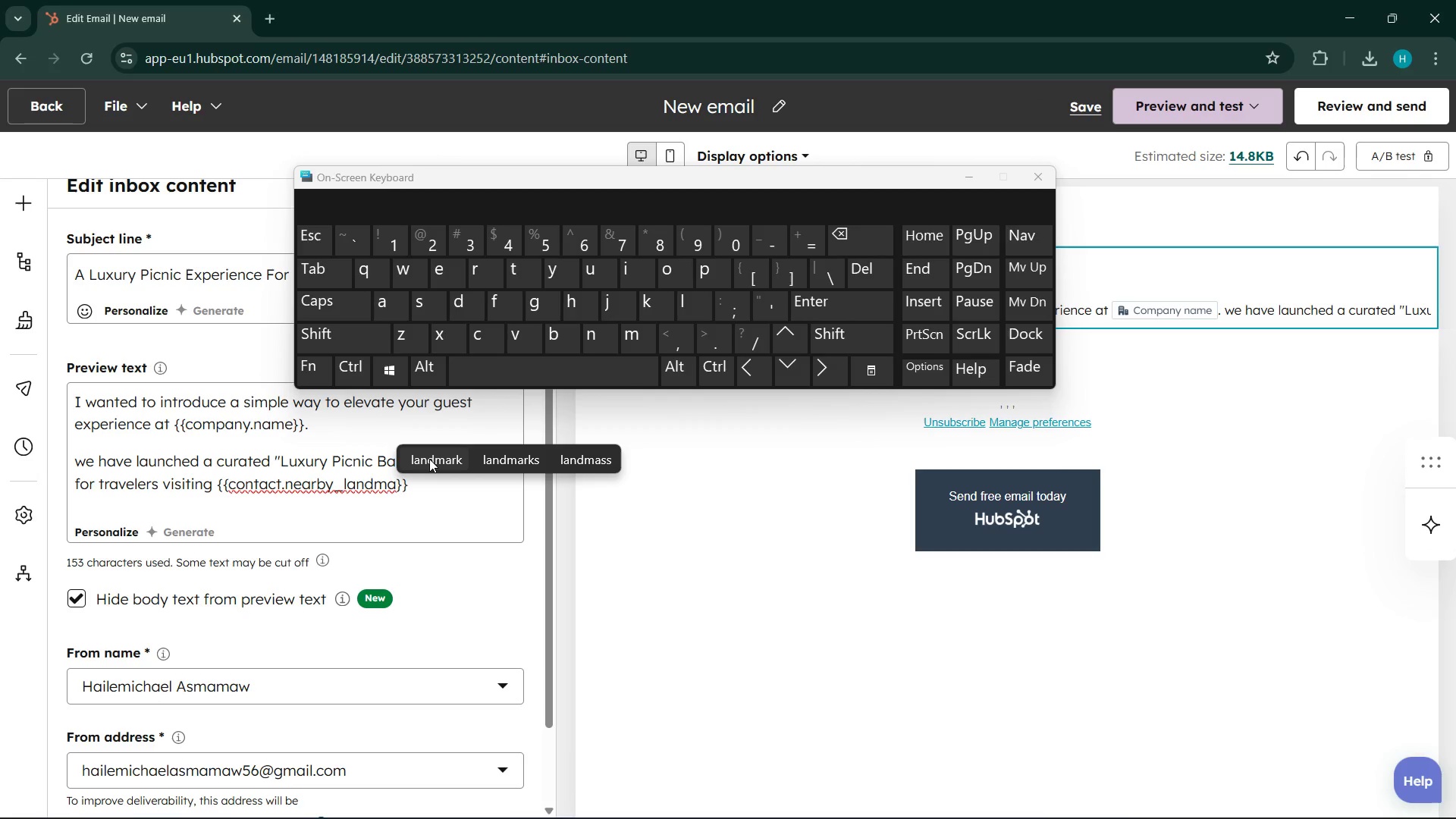 
left_click([429, 459])
 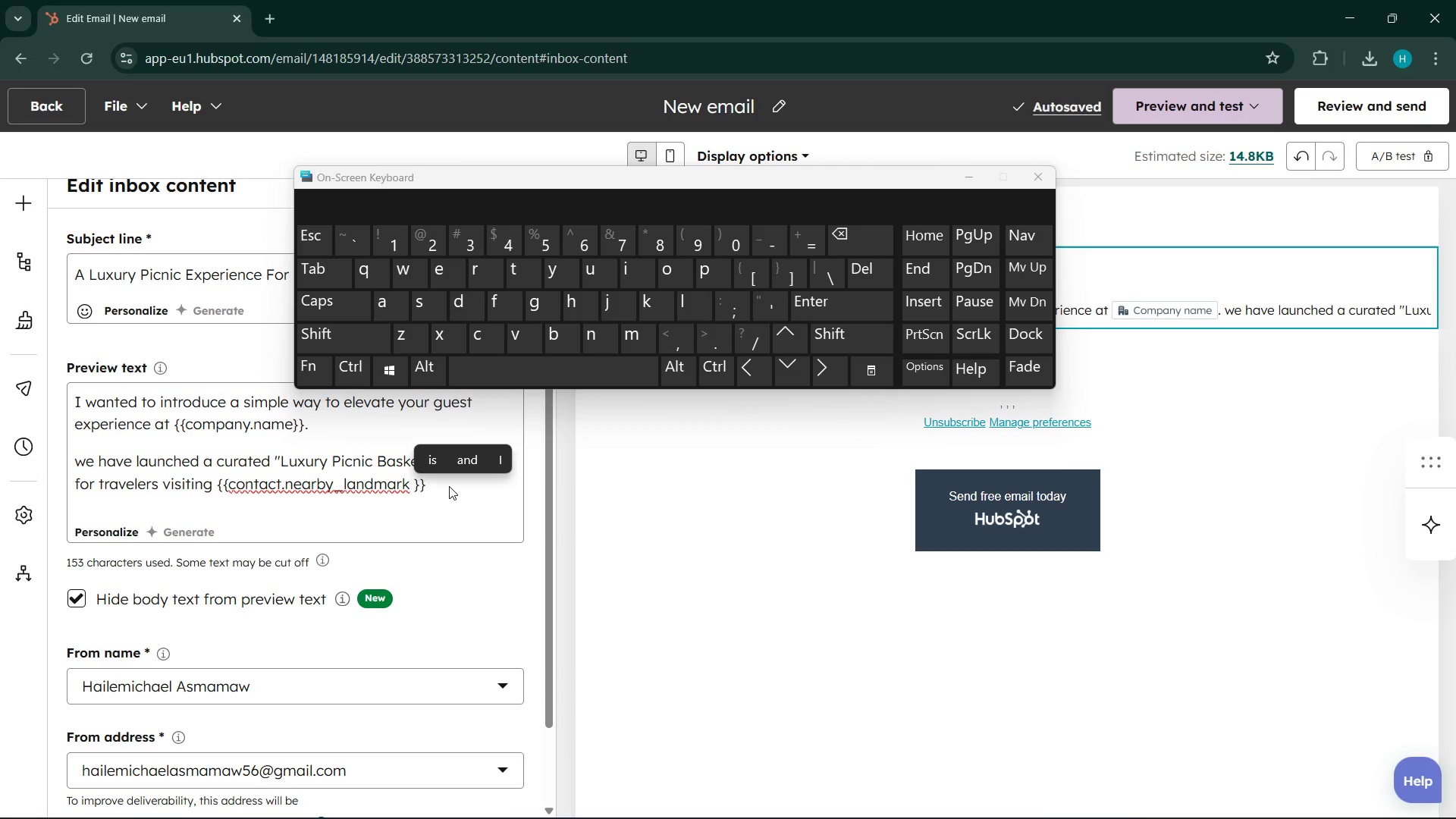 
key(Backspace)
 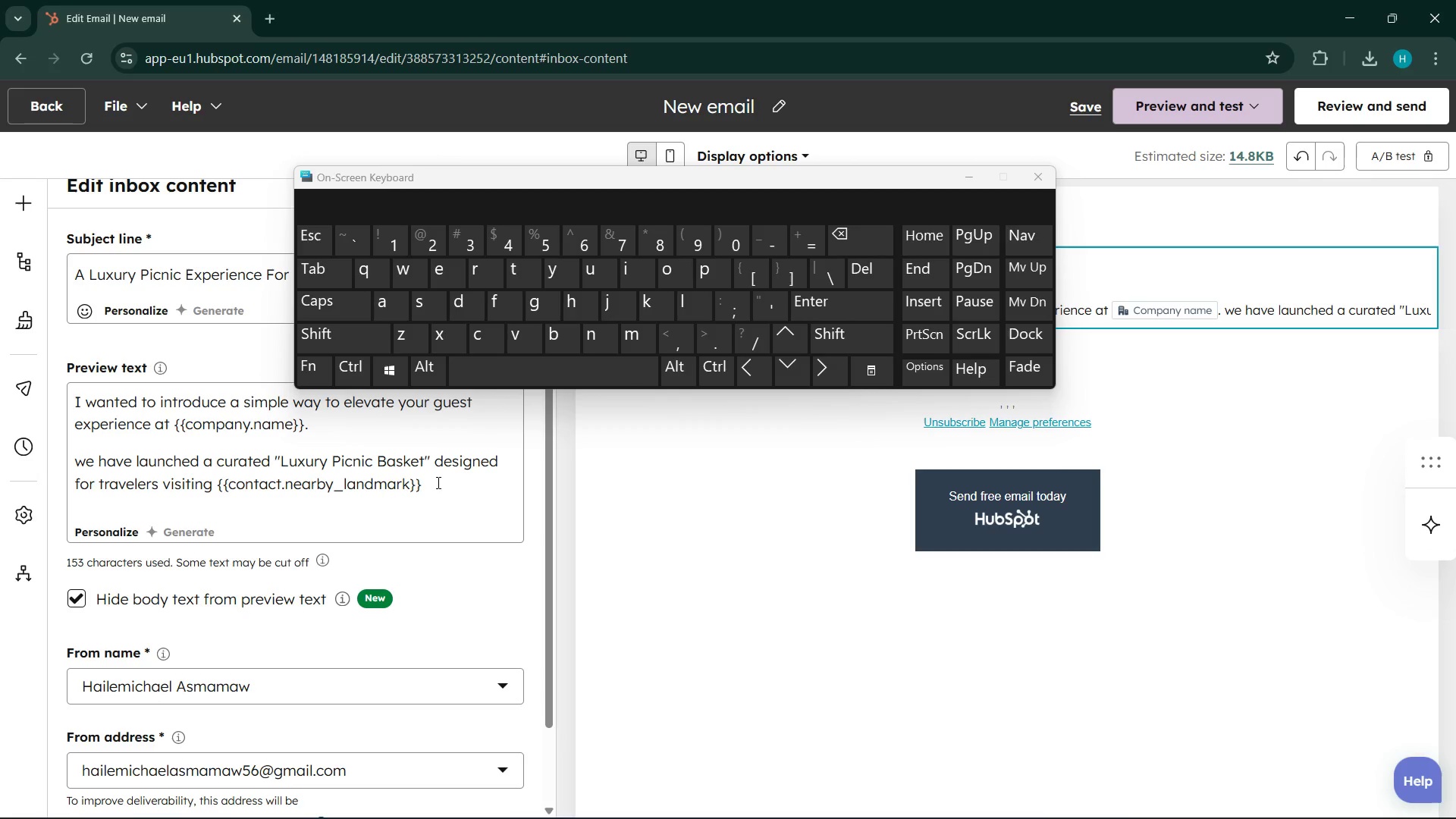 
left_click([431, 481])
 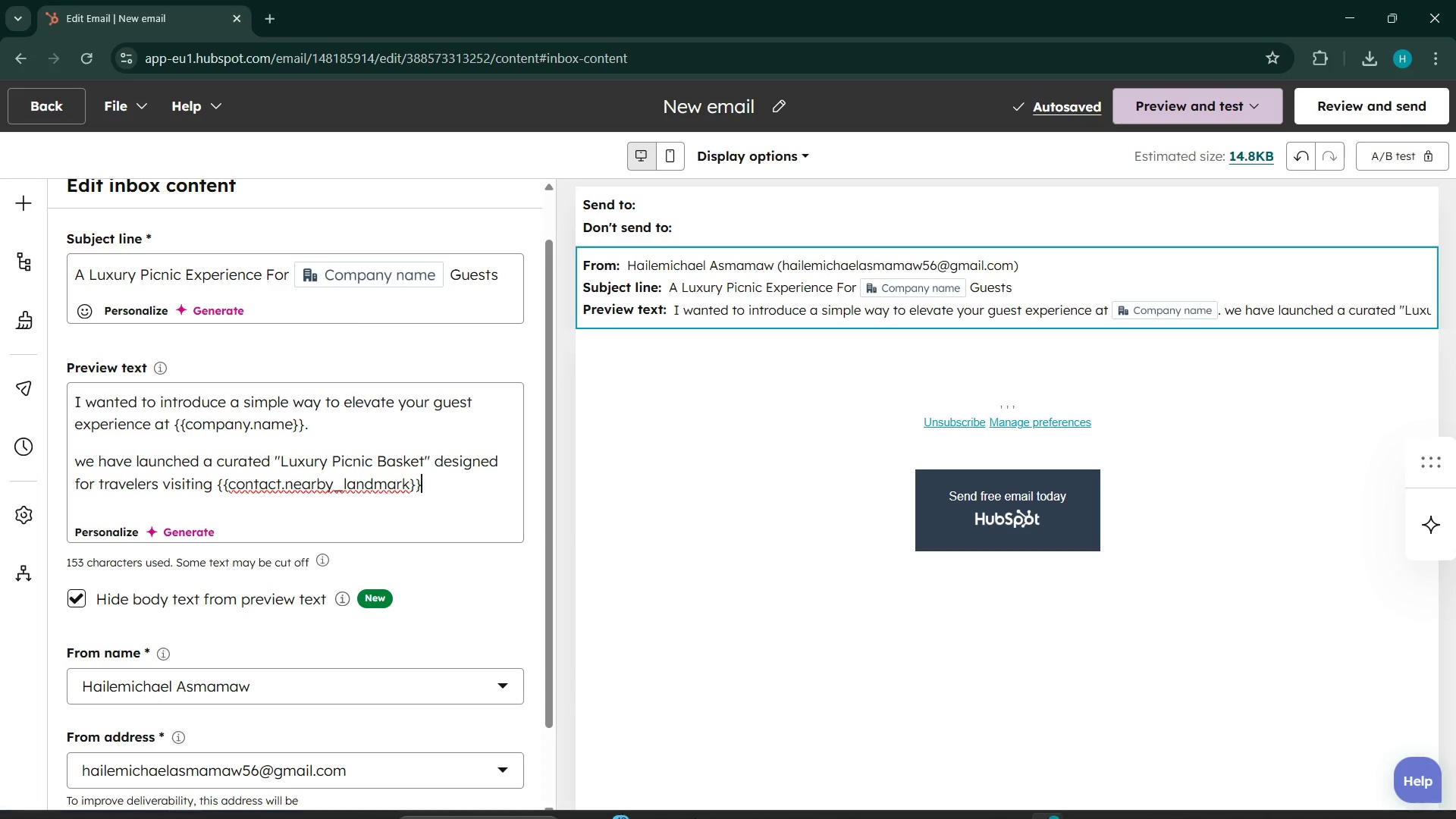 
wait(15.66)
 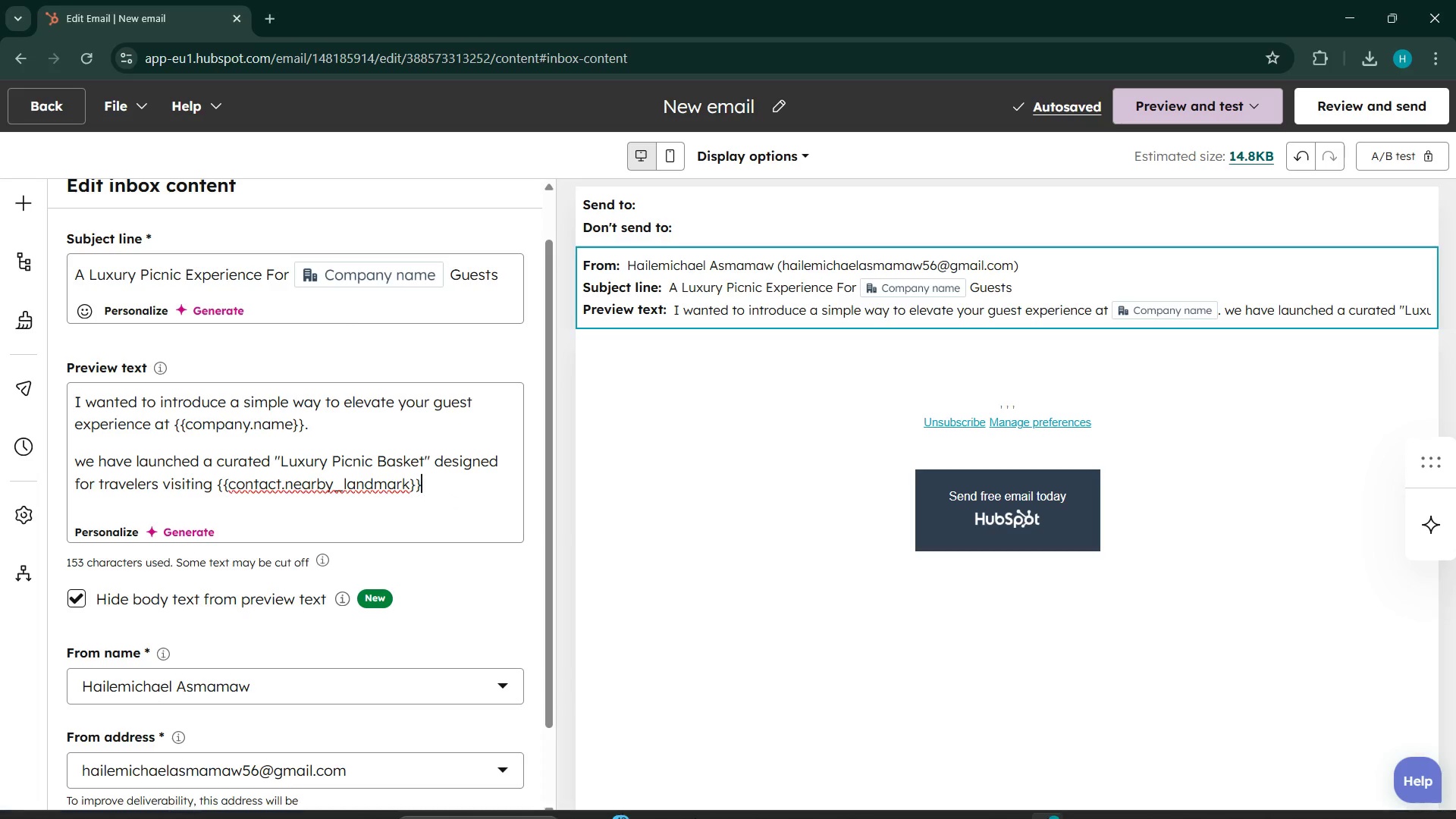 
left_click([846, 802])
 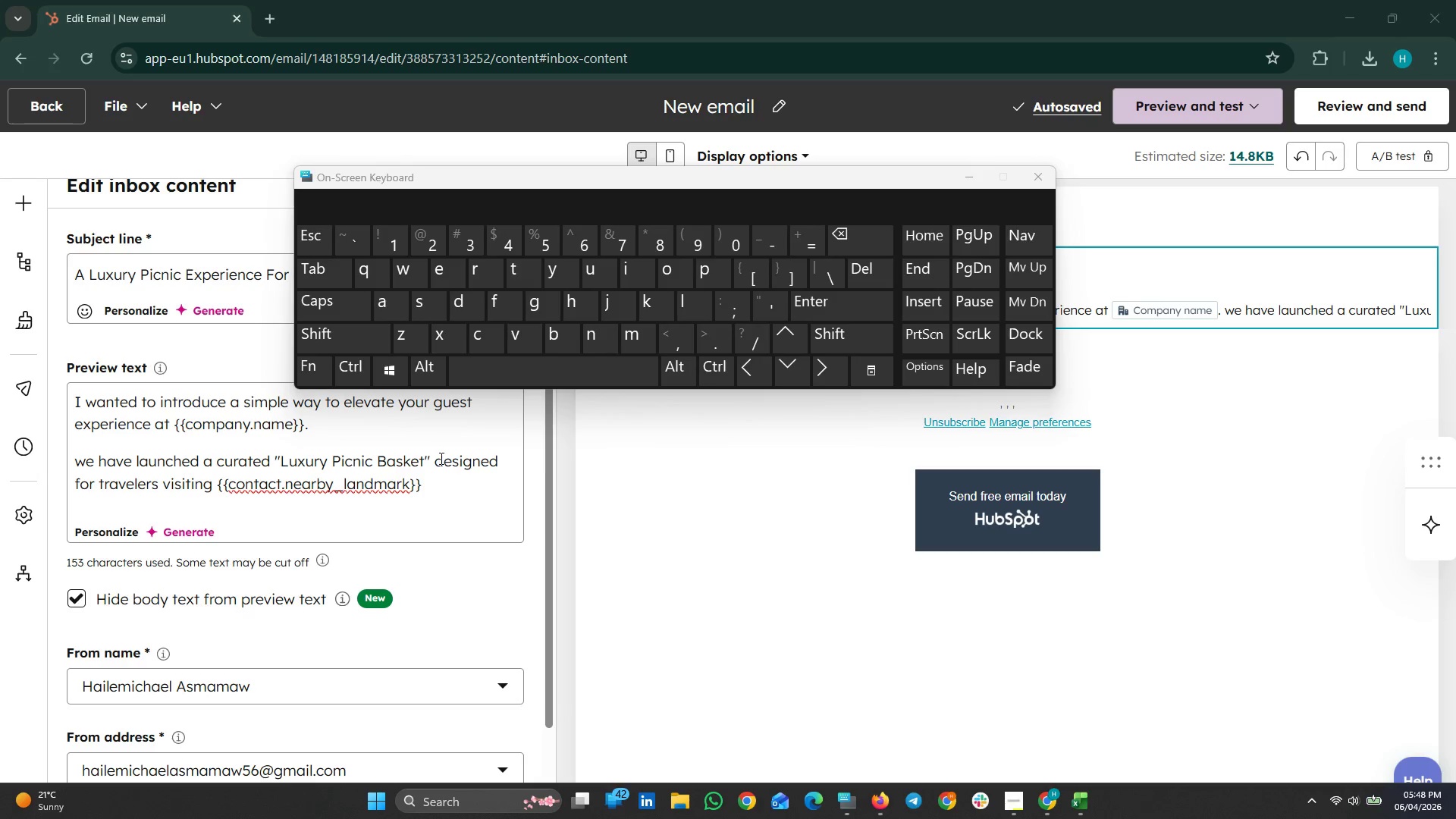 
left_click([441, 506])
 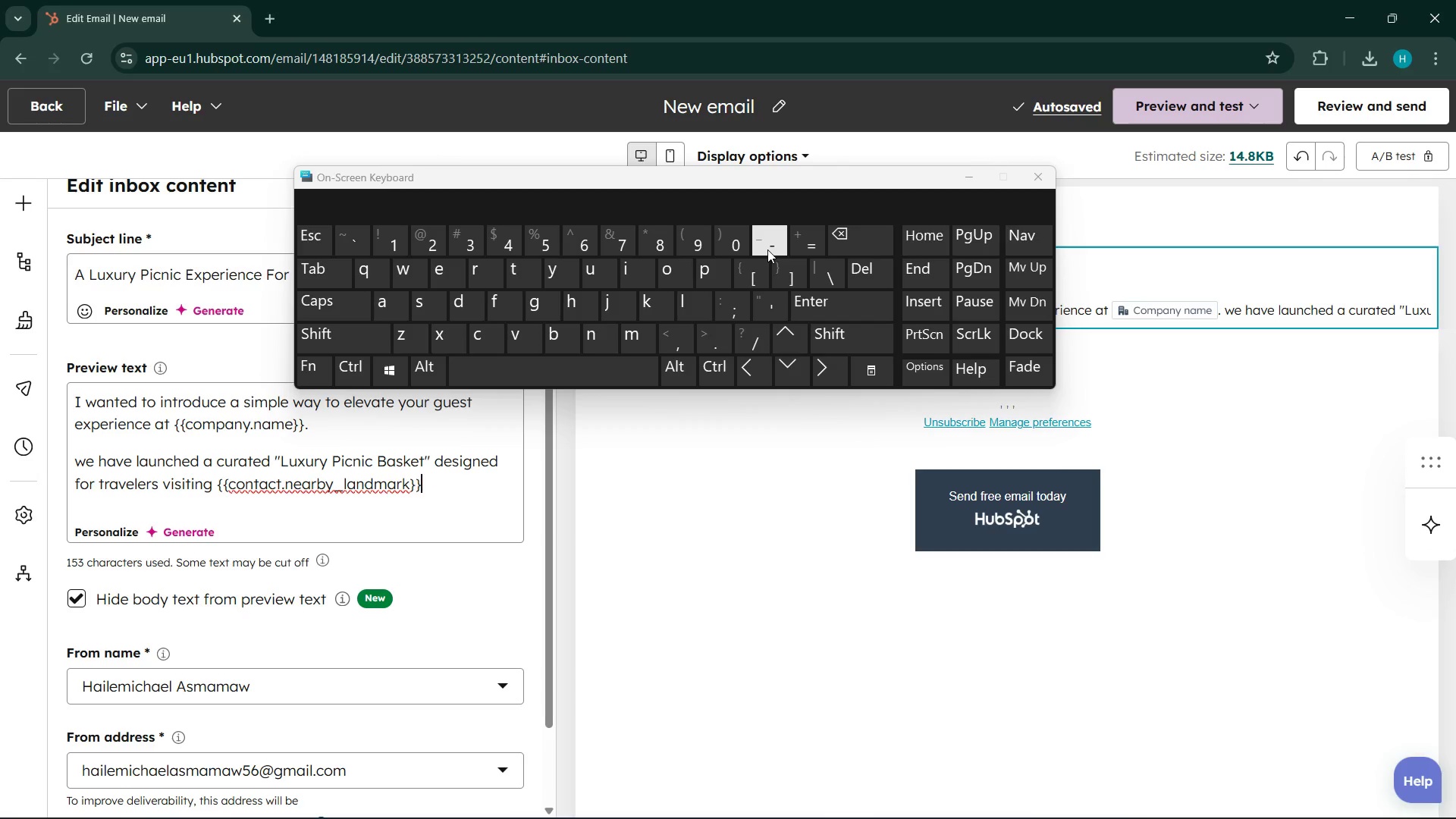 
type( fully )
 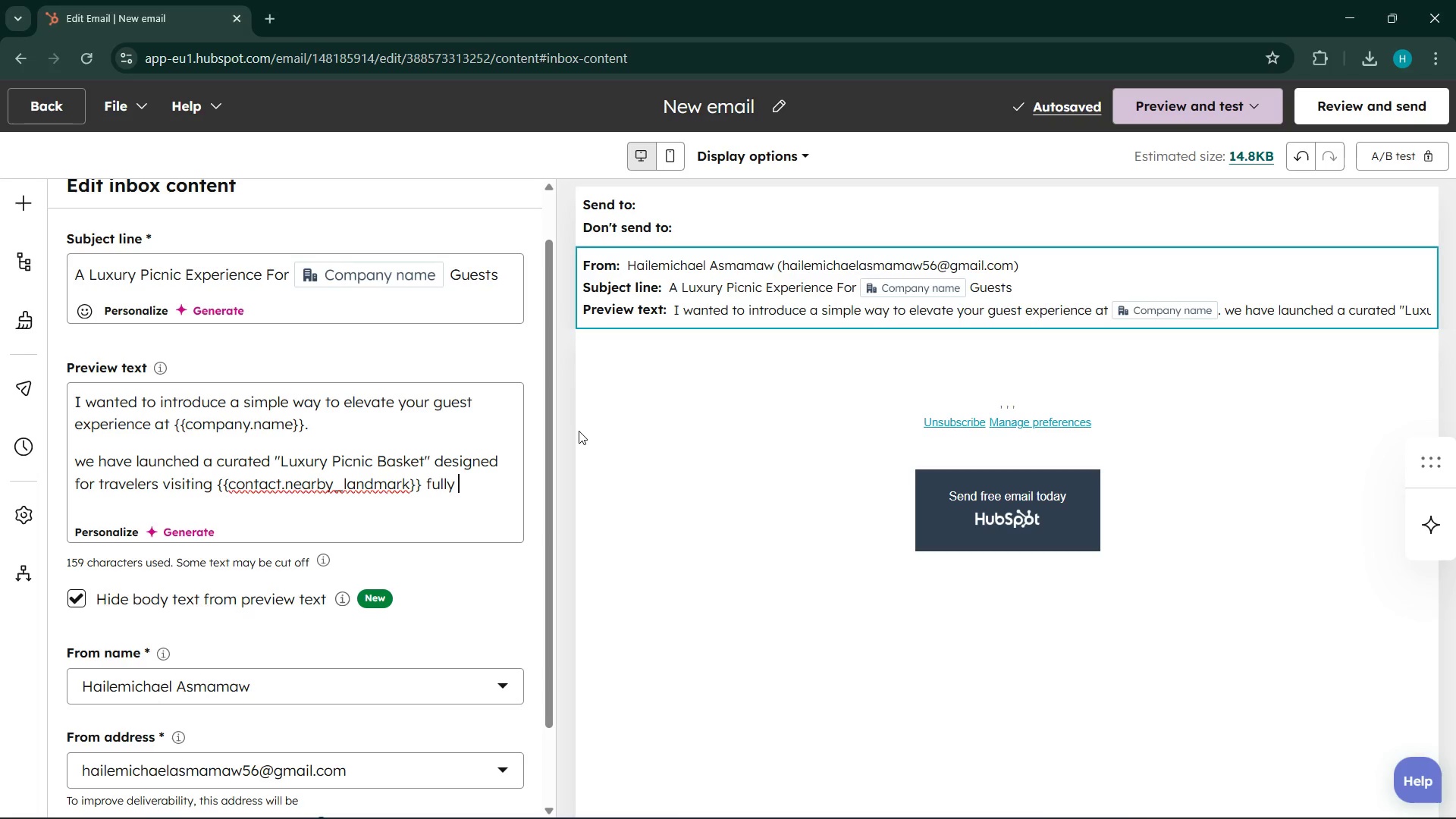 
wait(6.67)
 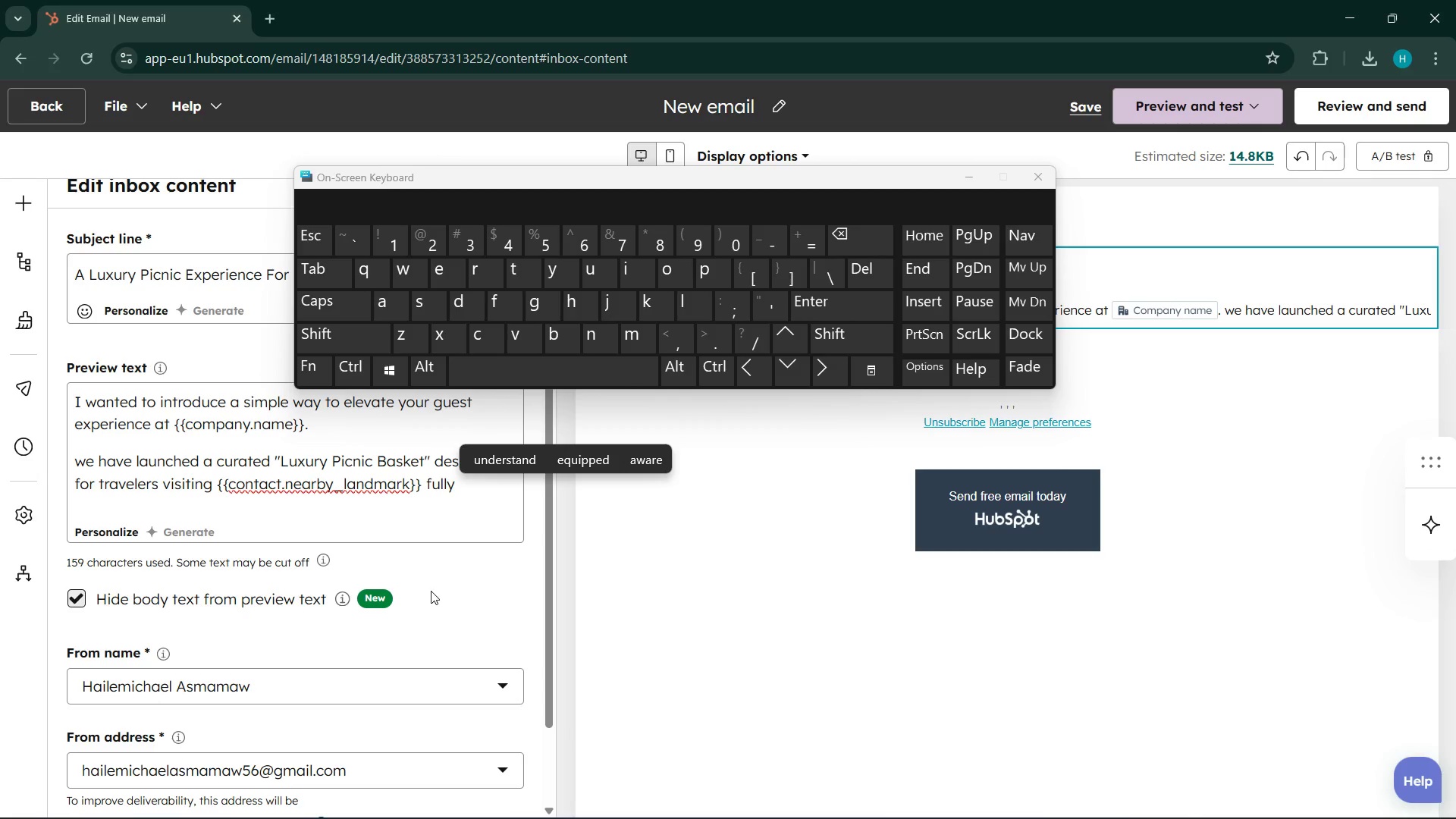 
type(prepared )
 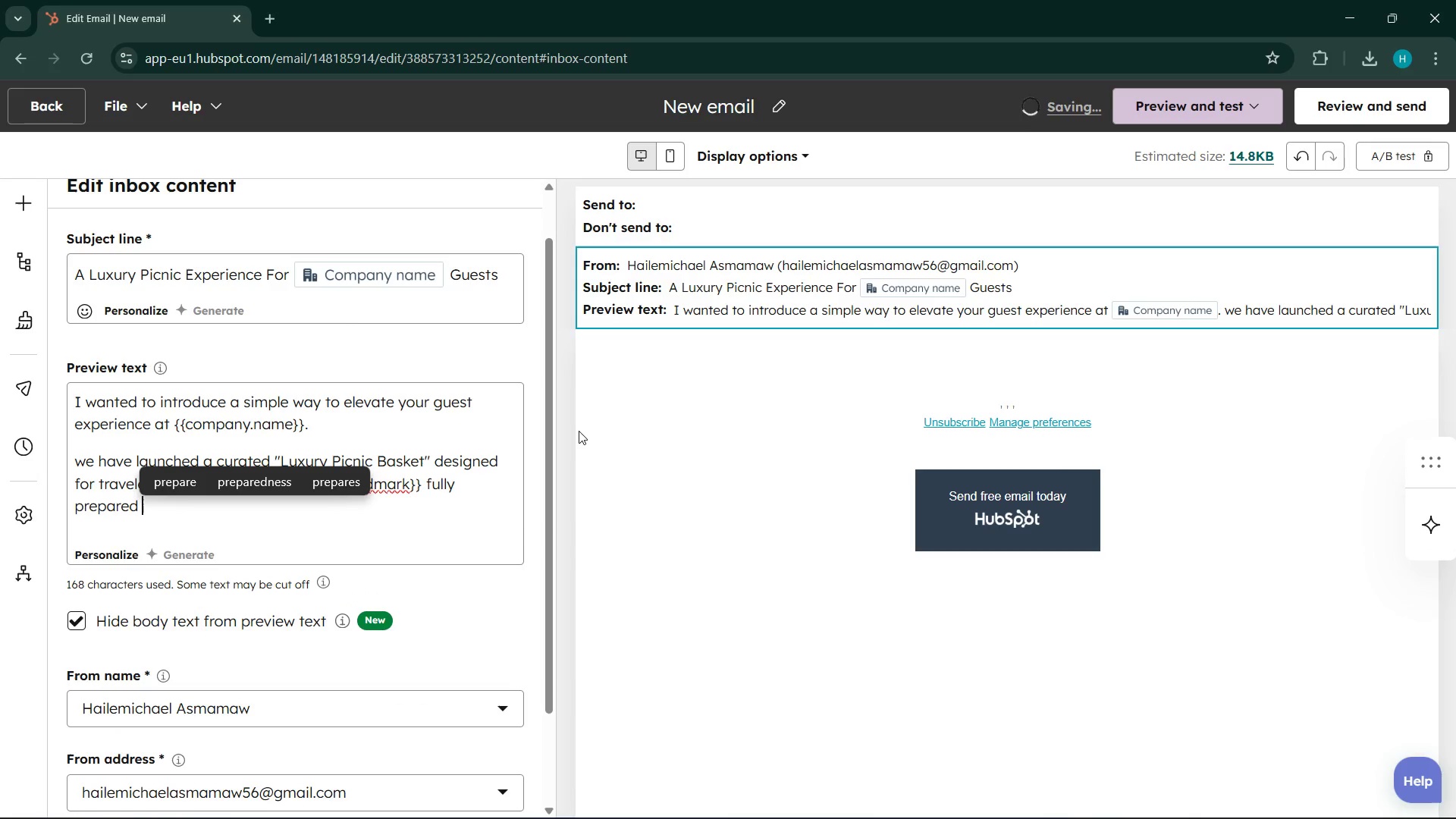 
type(gout)
key(Backspace)
type(rment )
key(Backspace)
key(Backspace)
 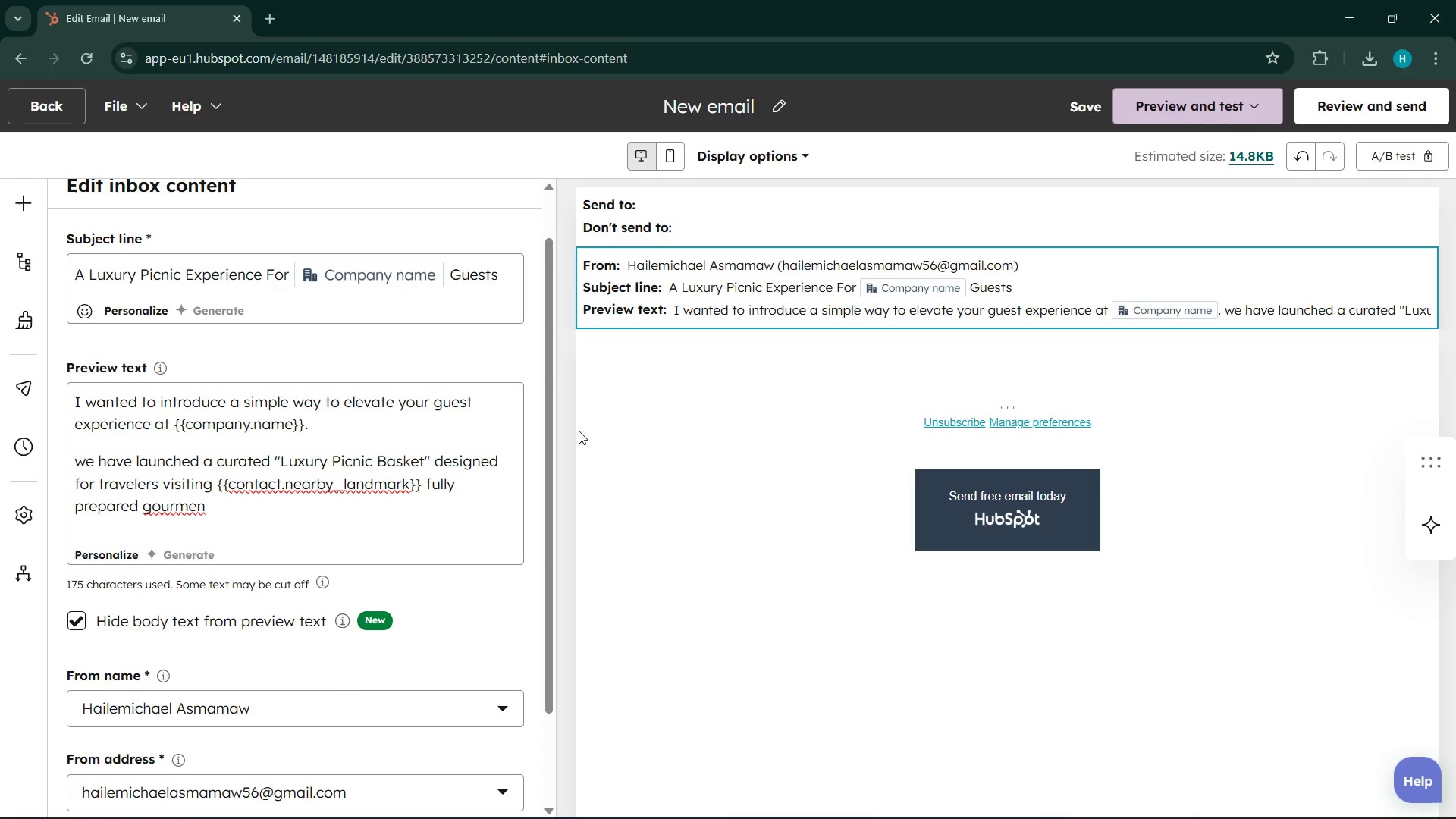 
key(Backspace)
type(t pairings )
key(Backspace)
type(, ready to enjoy )
key(Backspace)
type(.)
 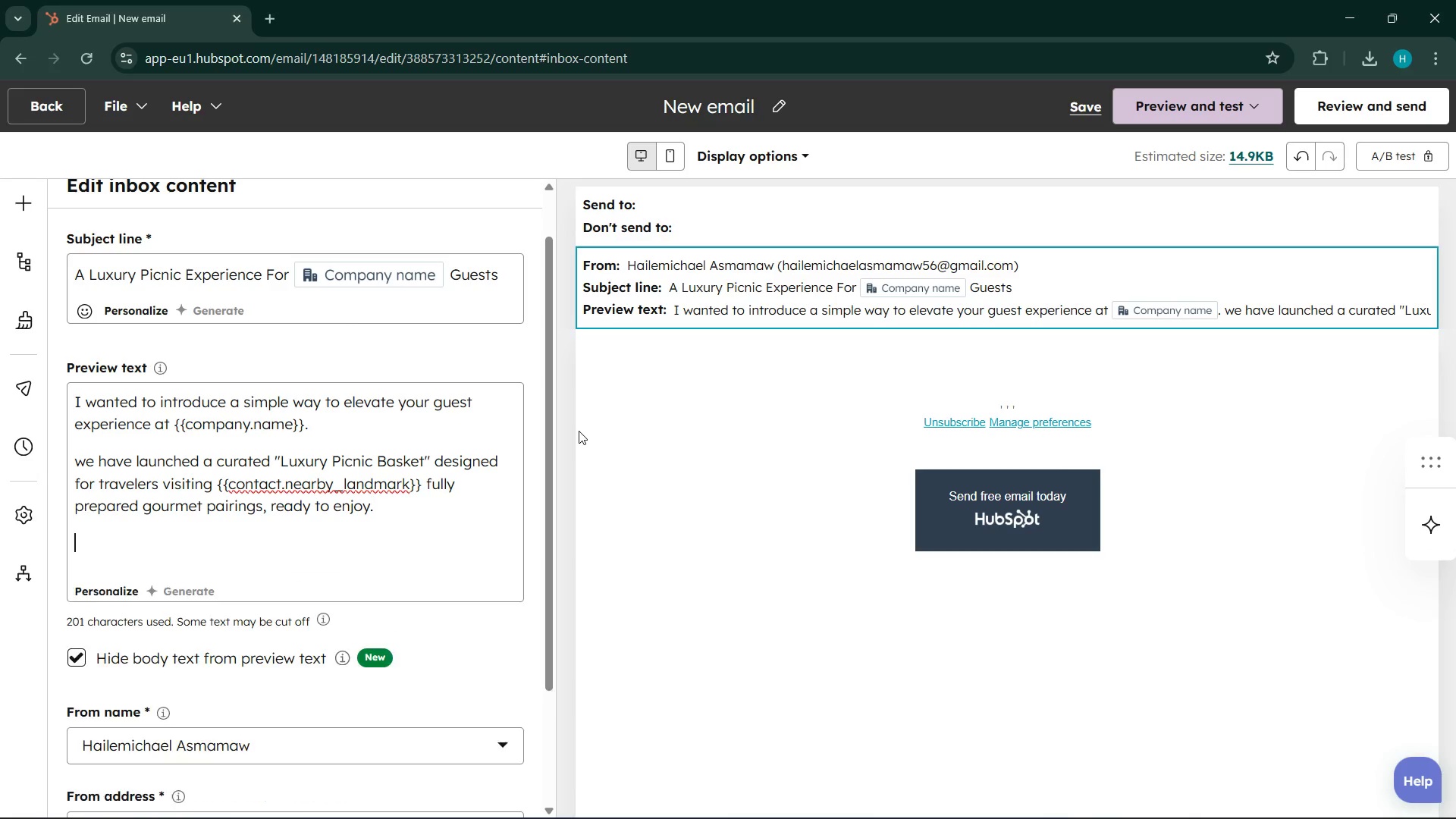 
key(Shift+Enter)
 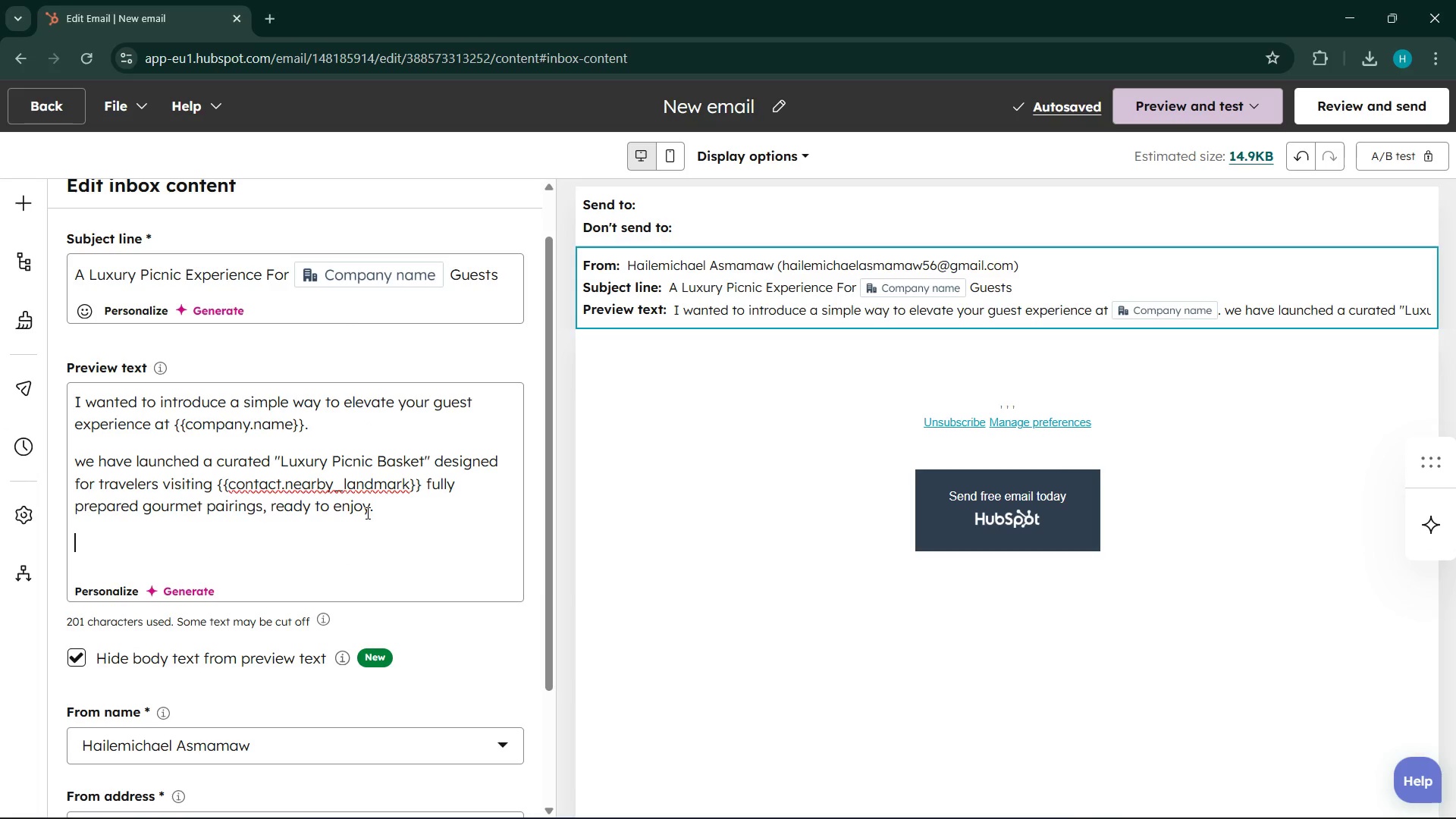 
wait(8.59)
 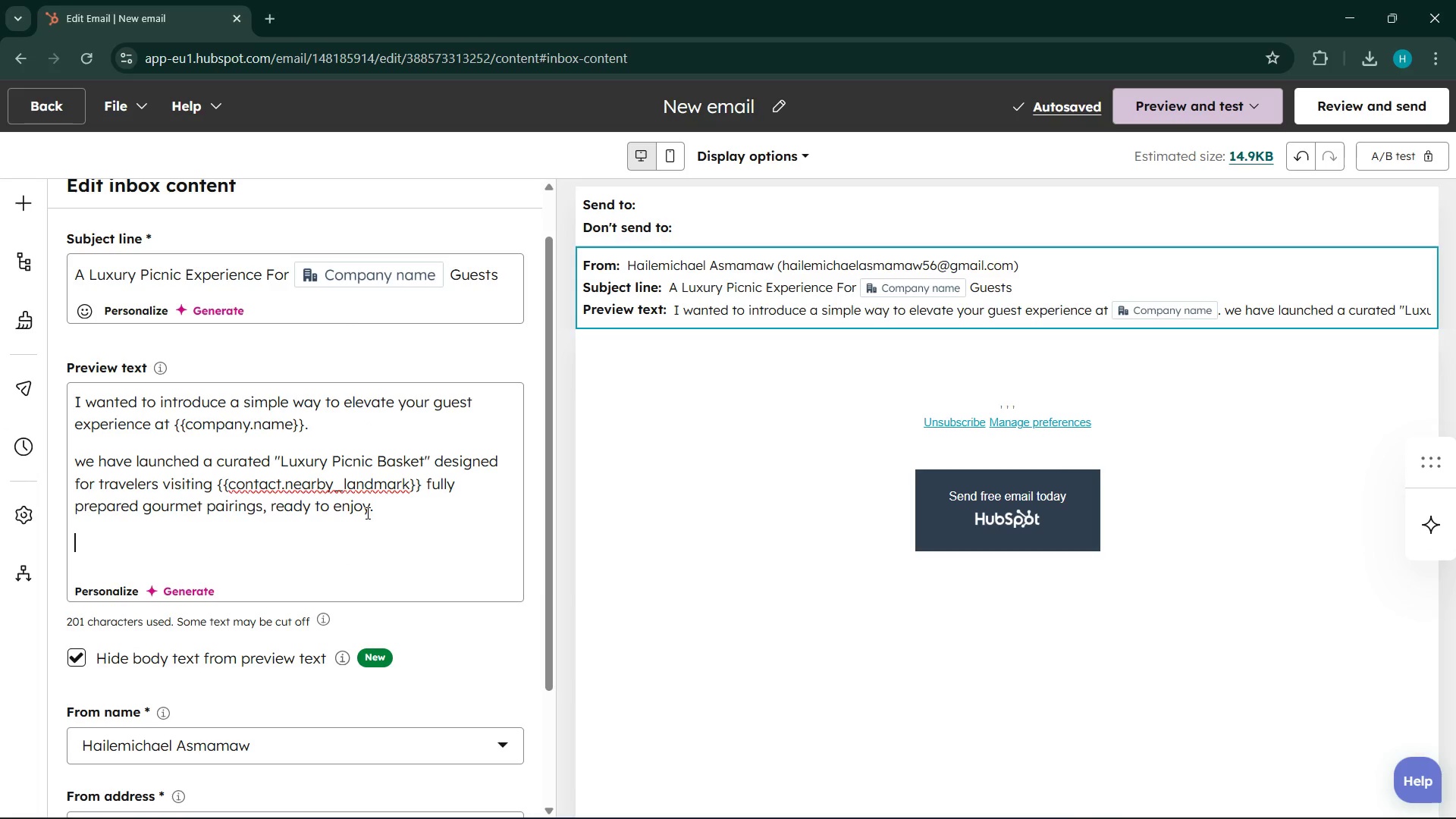 
type(we handle everything )
 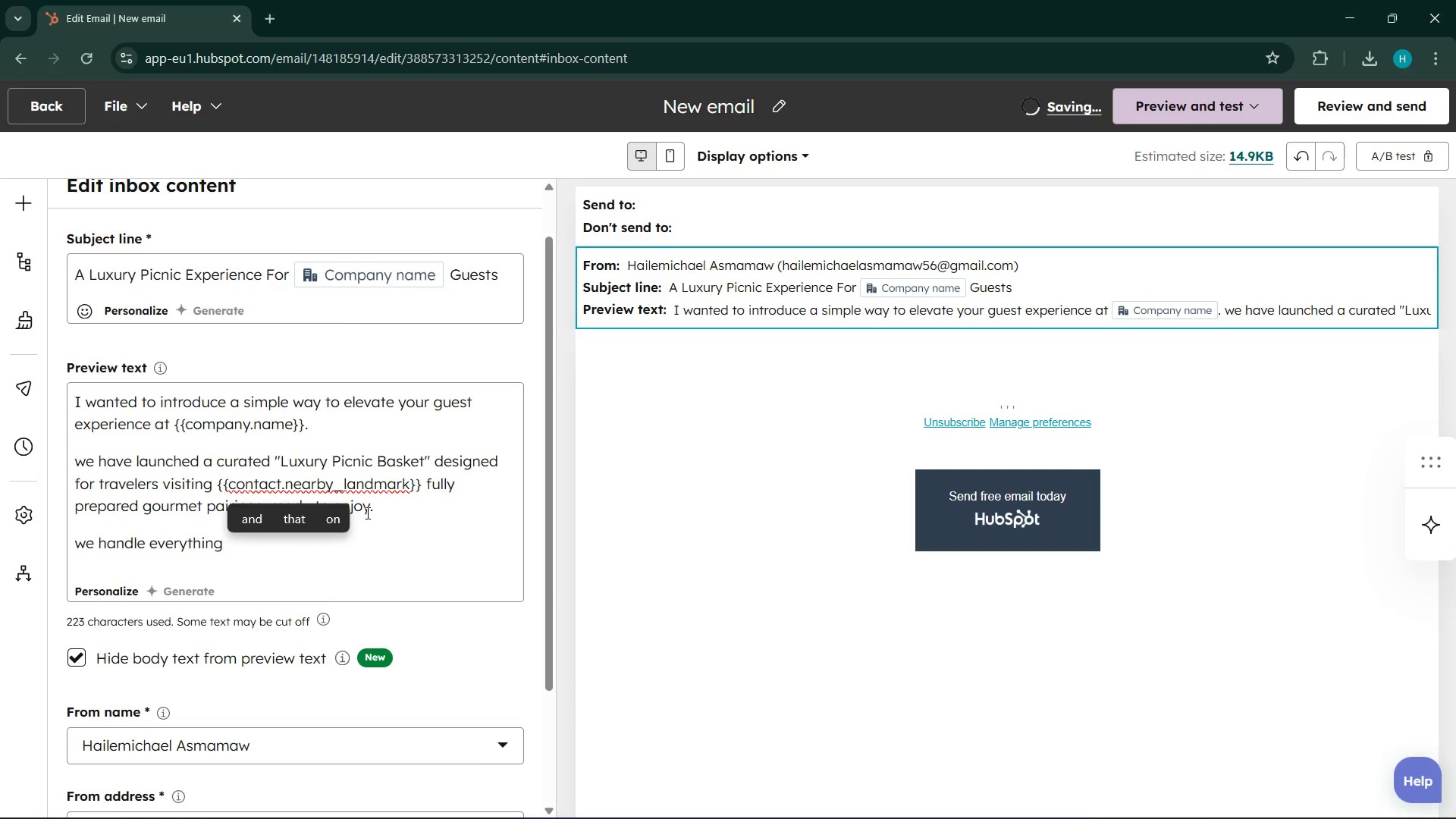 
key(Backspace)
type(, so )
 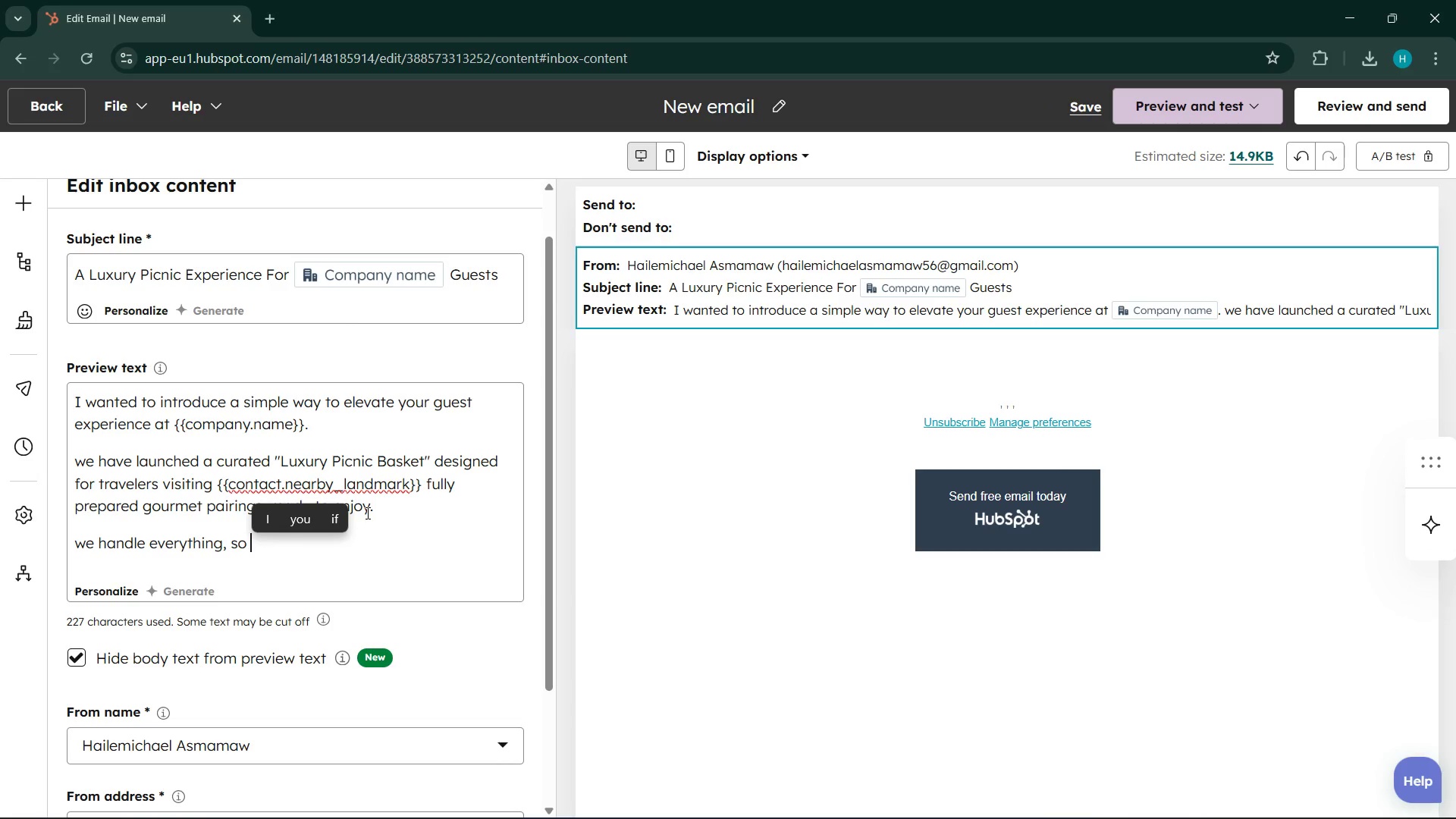 
type(your team can offer a premium )
key(Backspace)
type(, memorable )
 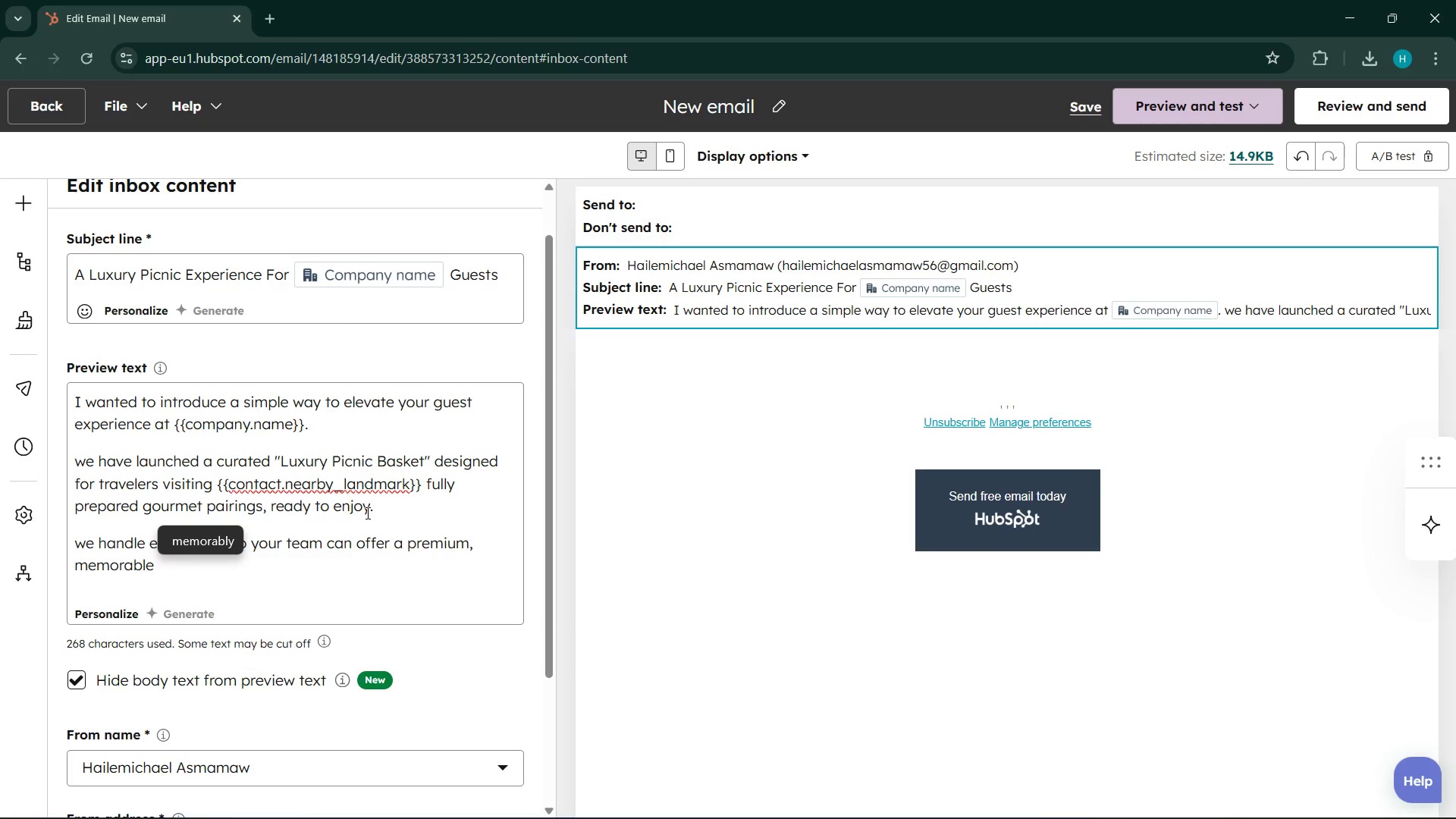 
type(exper)
 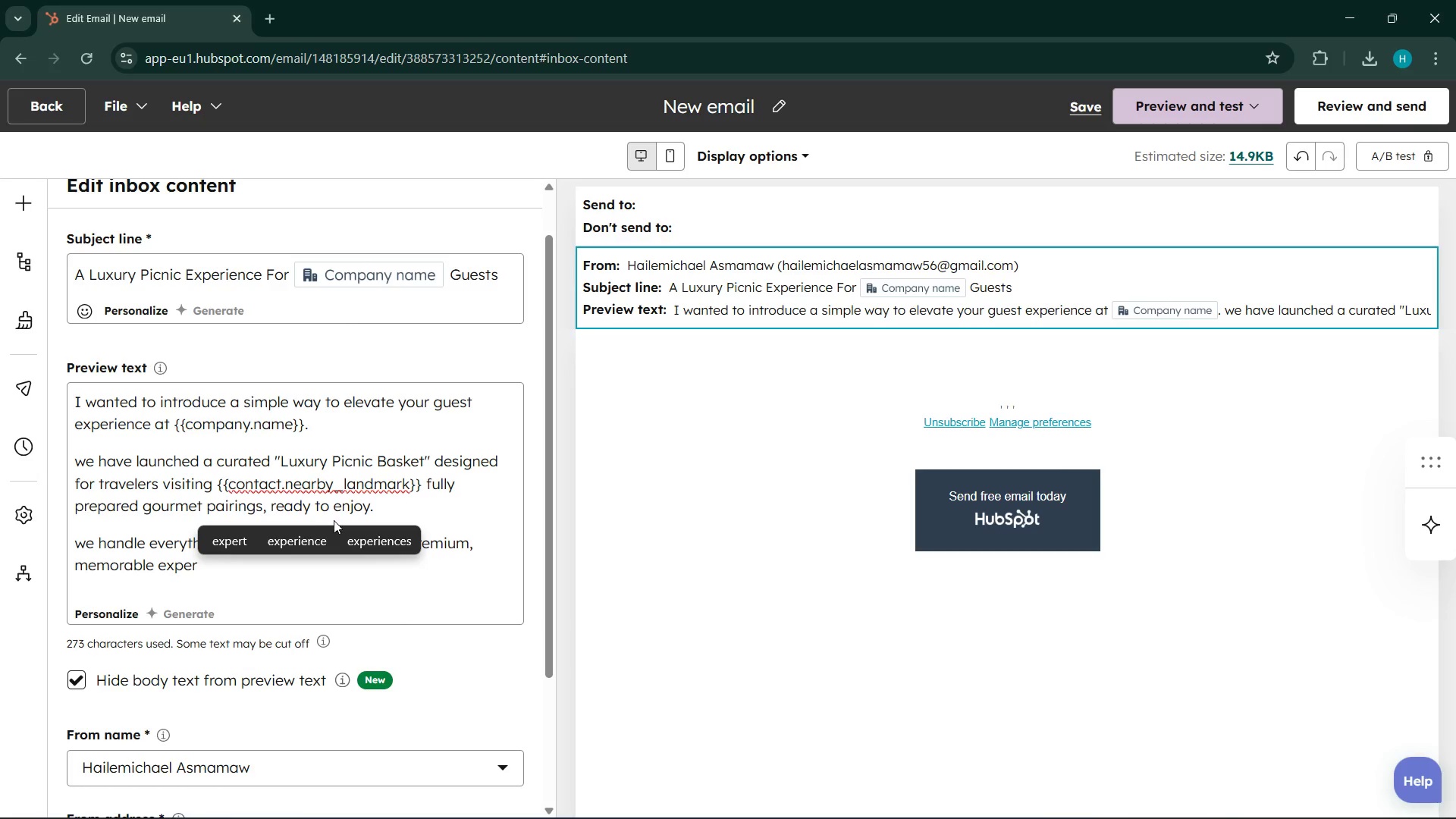 
left_click([287, 541])
 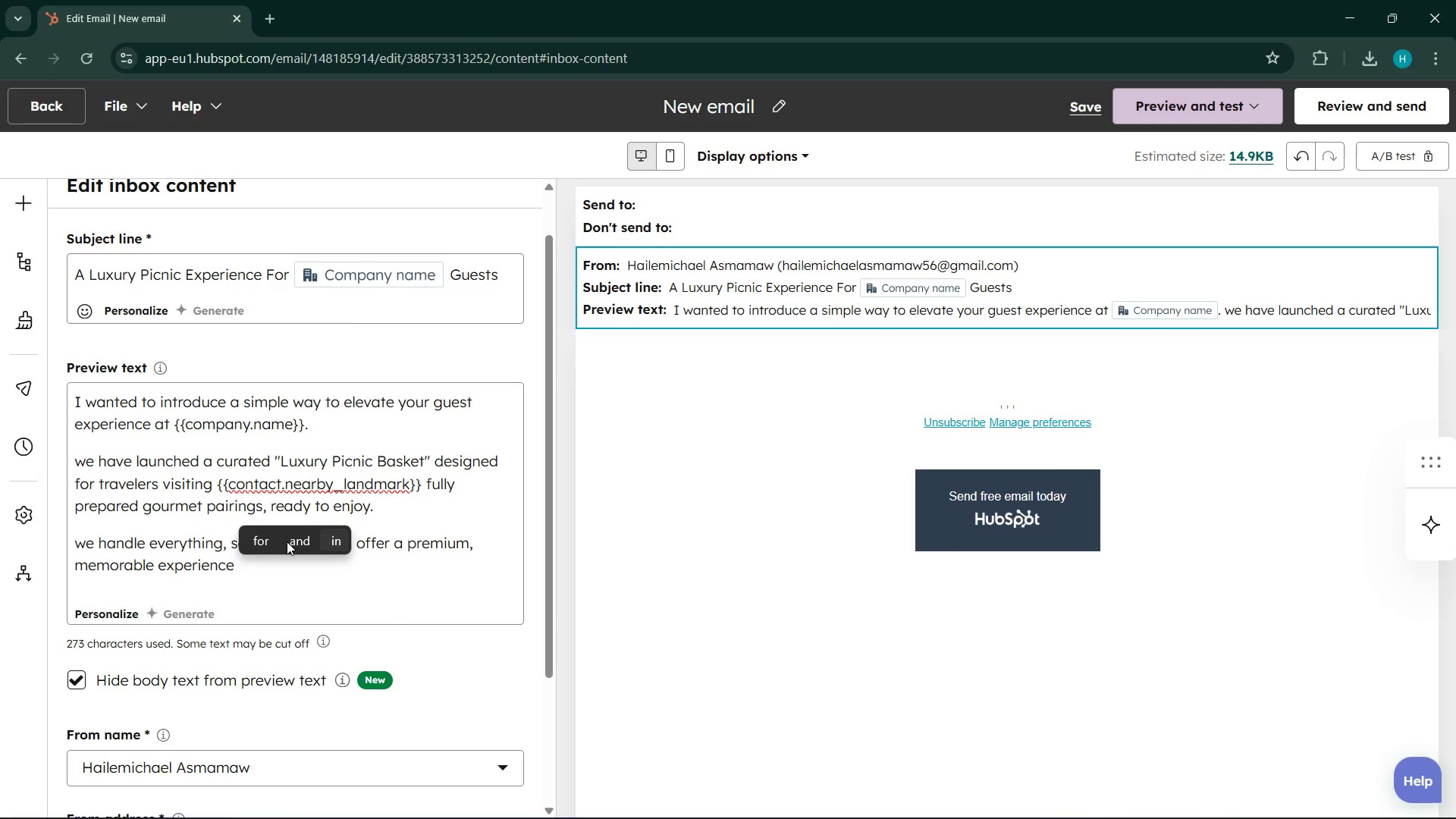 
type(without adding effort )
 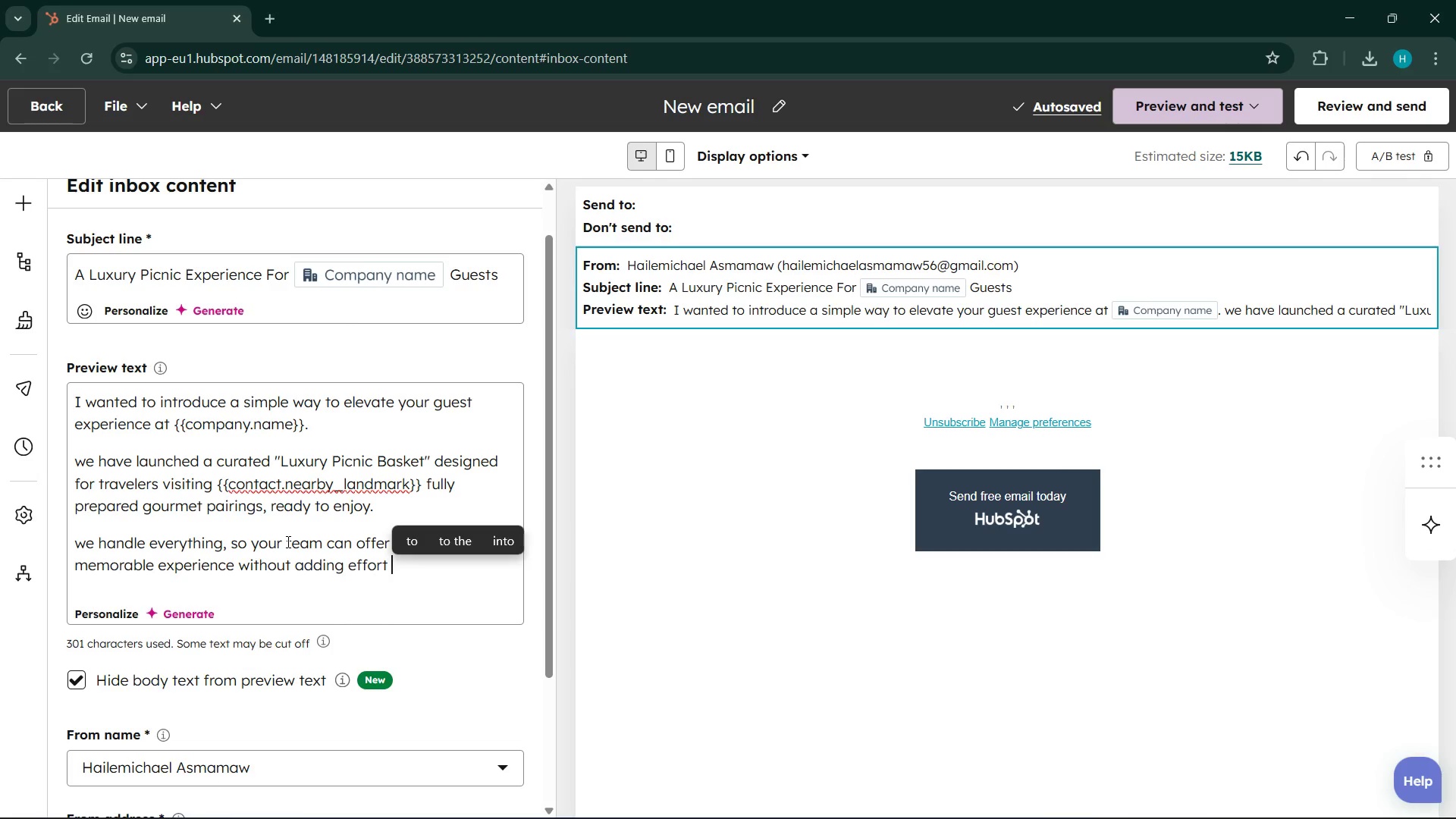 
wait(9.36)
 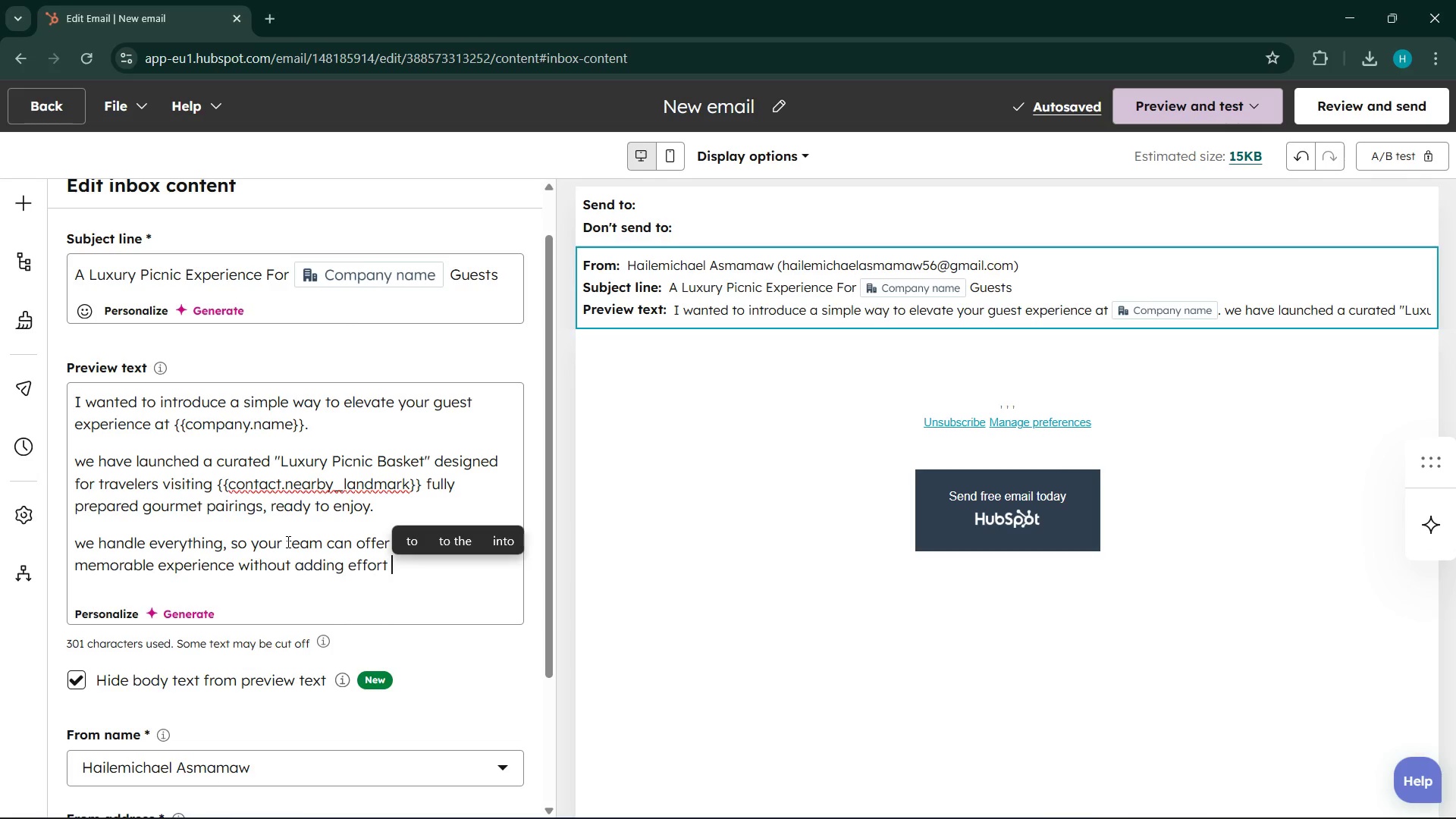 
key(Backspace)
 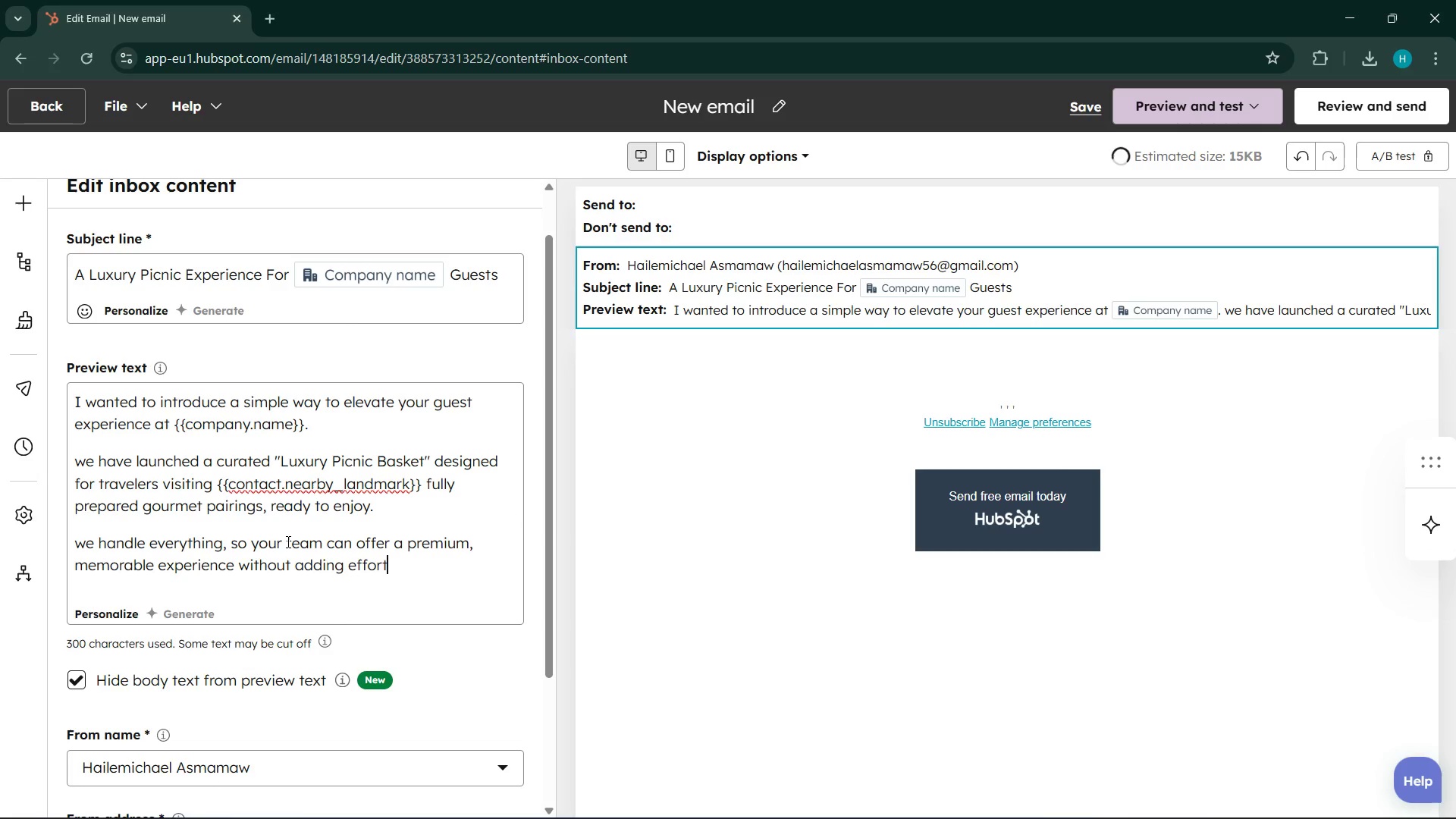 
key(Period)
 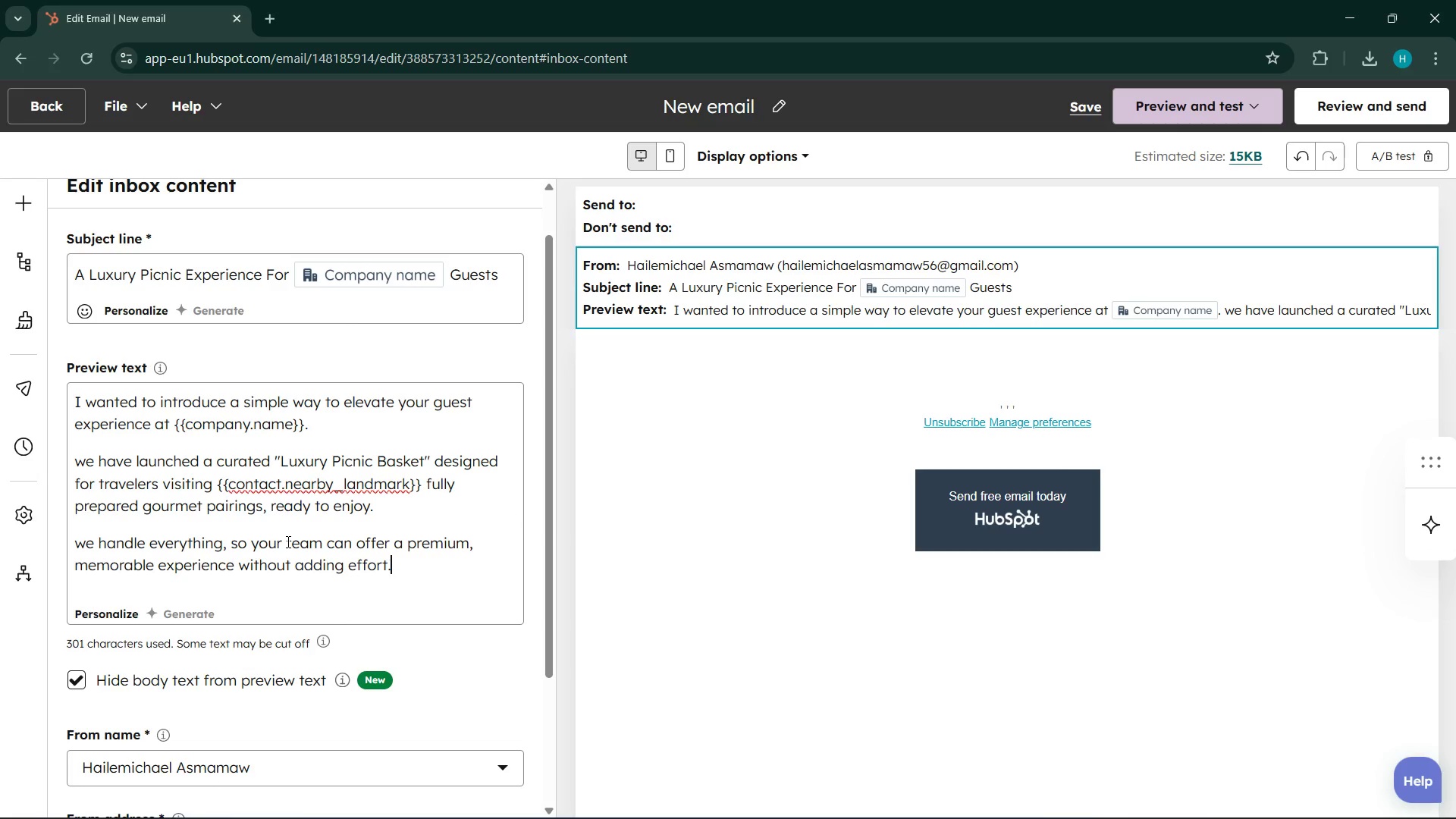 
key(Shift+Enter)
 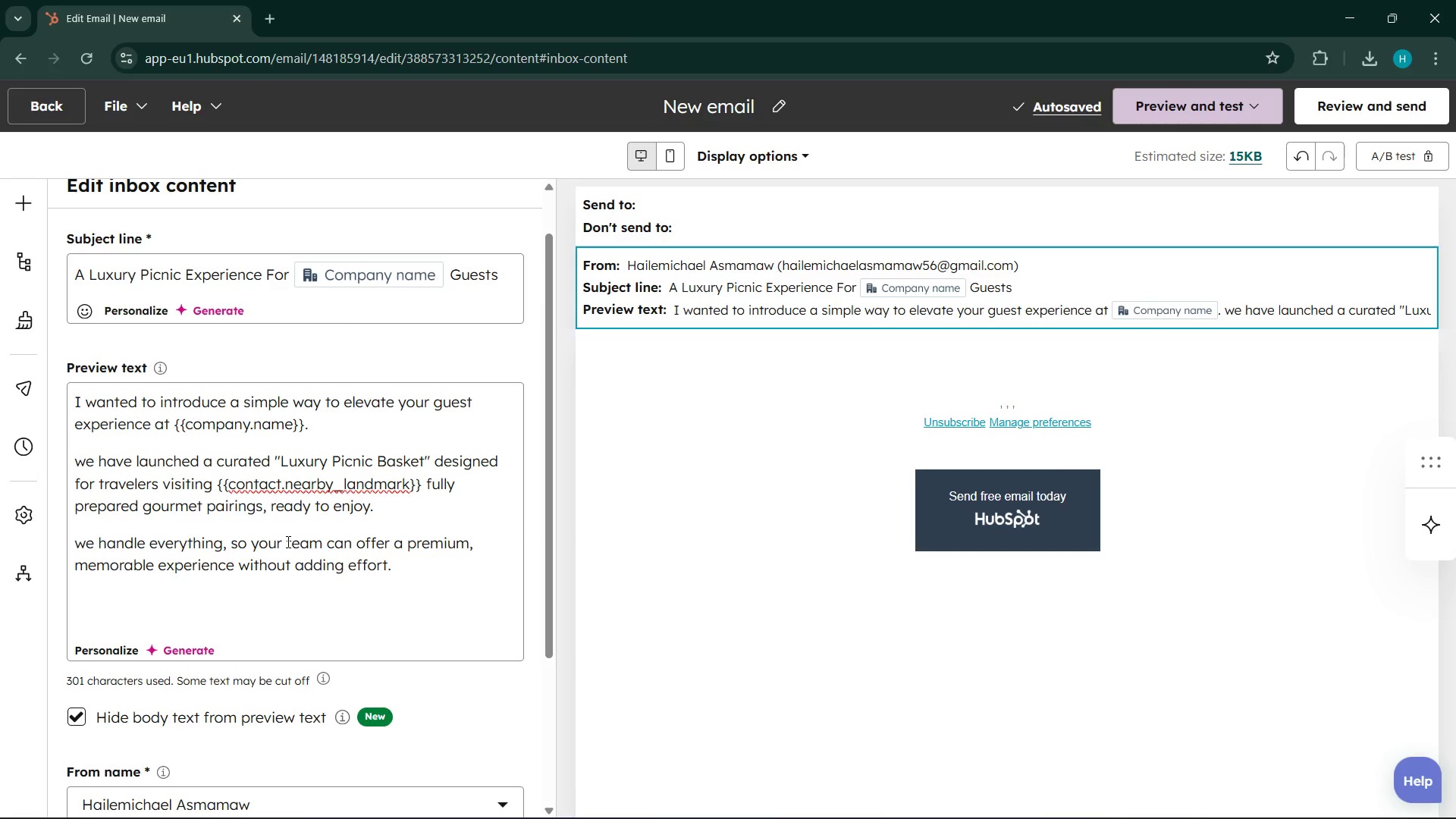 
type(We )
 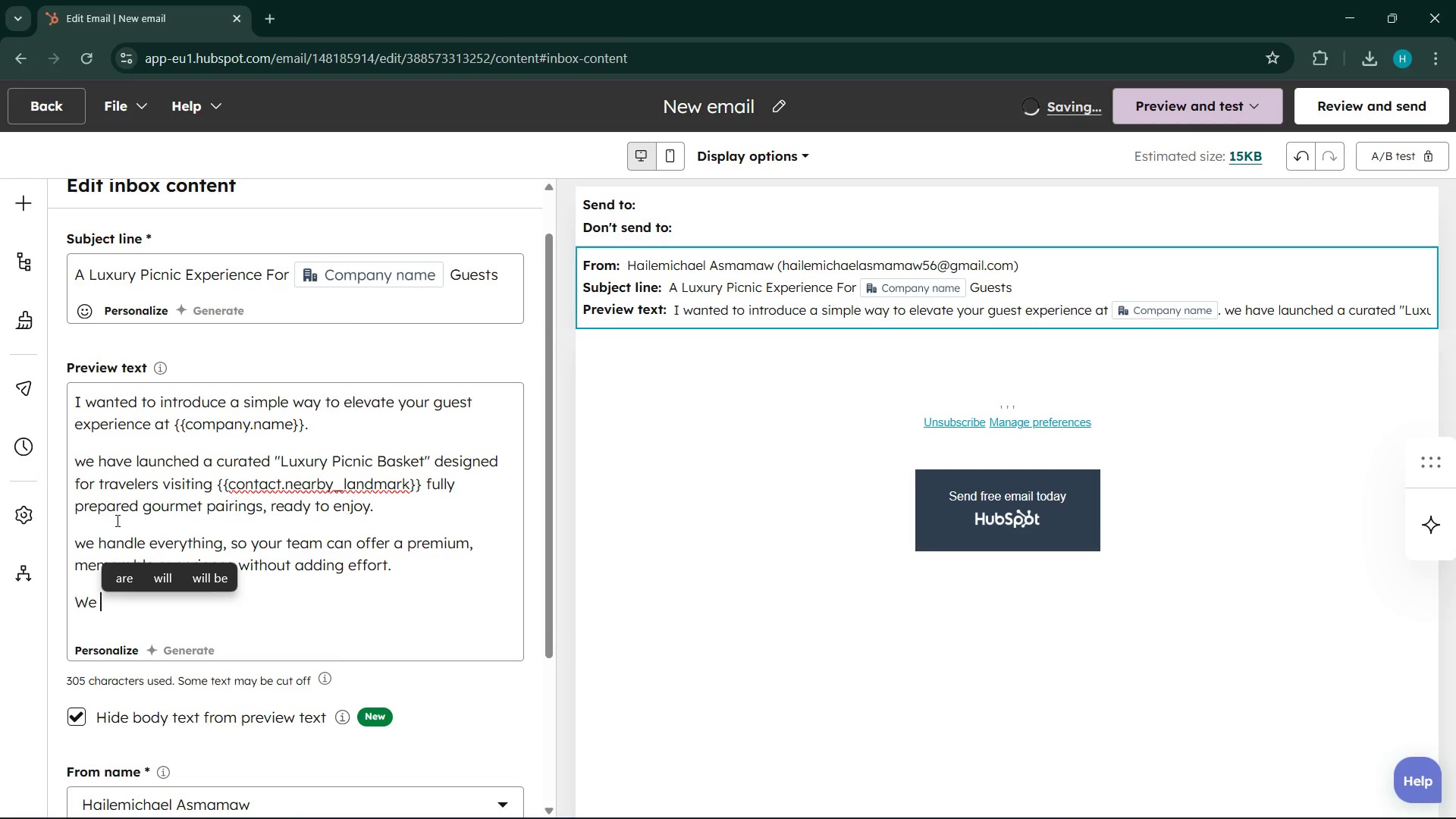 
key(Backspace)
key(Backspace)
key(Backspace)
type(Could i stop )
 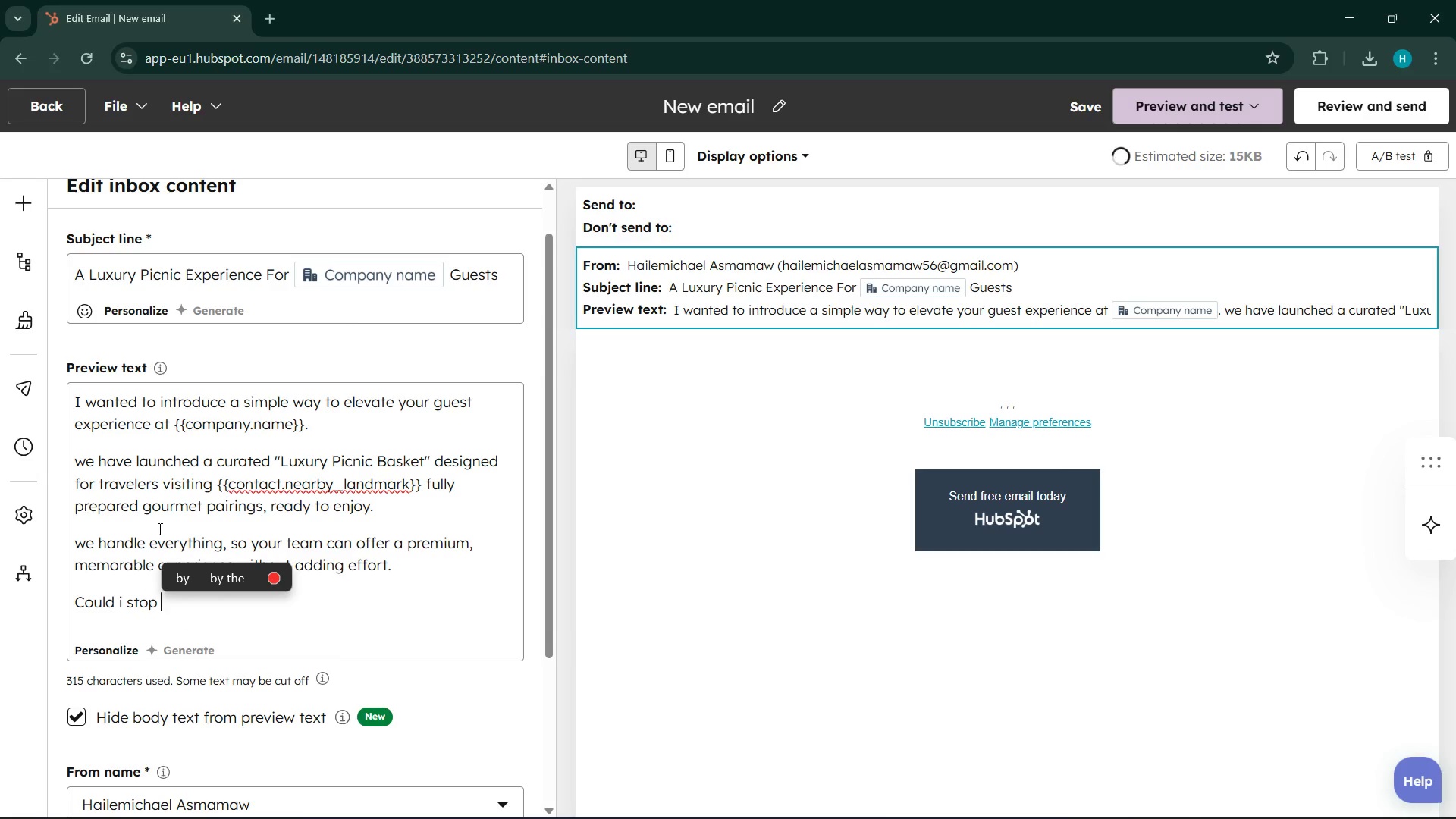 
left_click([85, 543])
 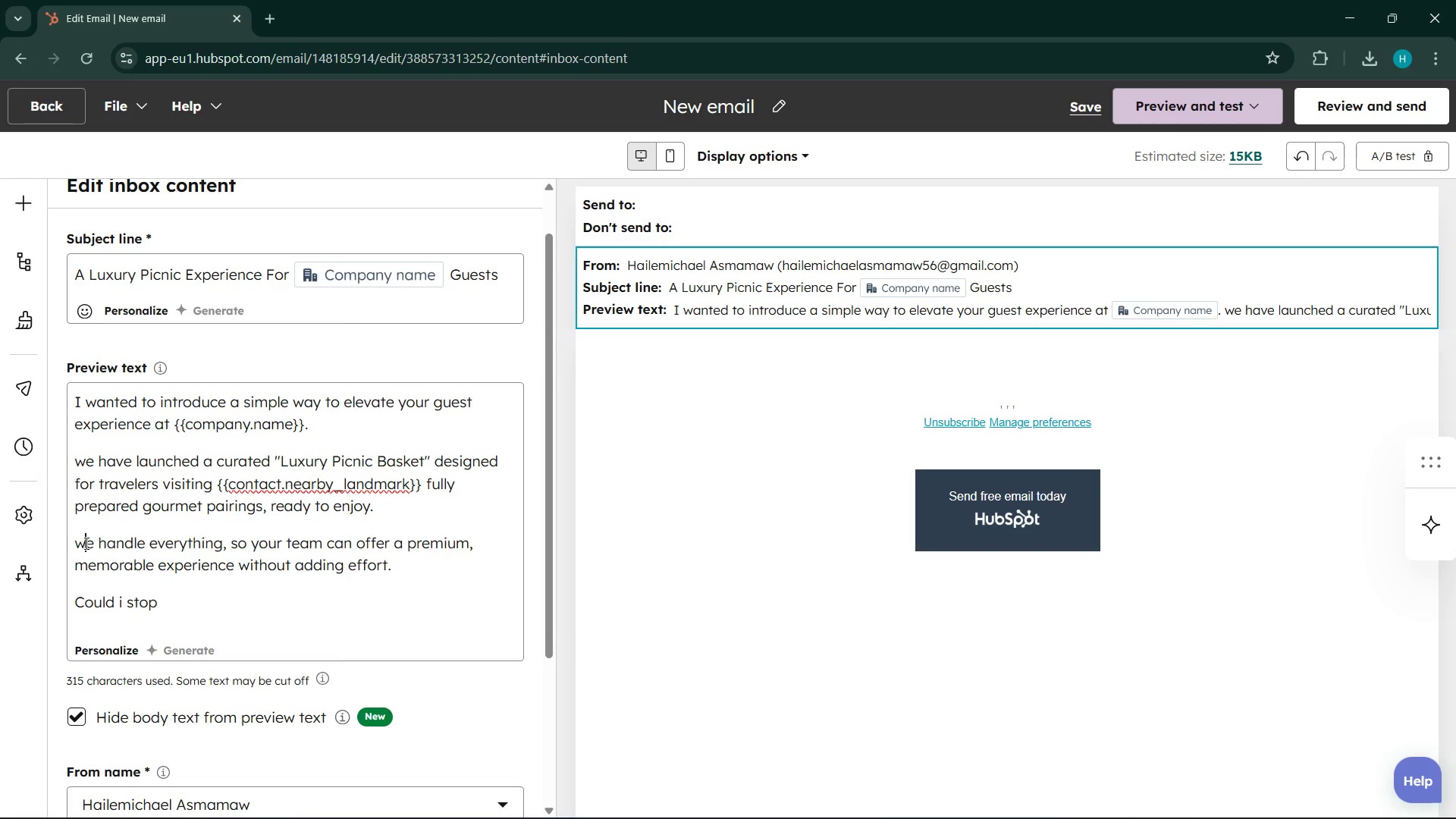 
key(Backspace)
 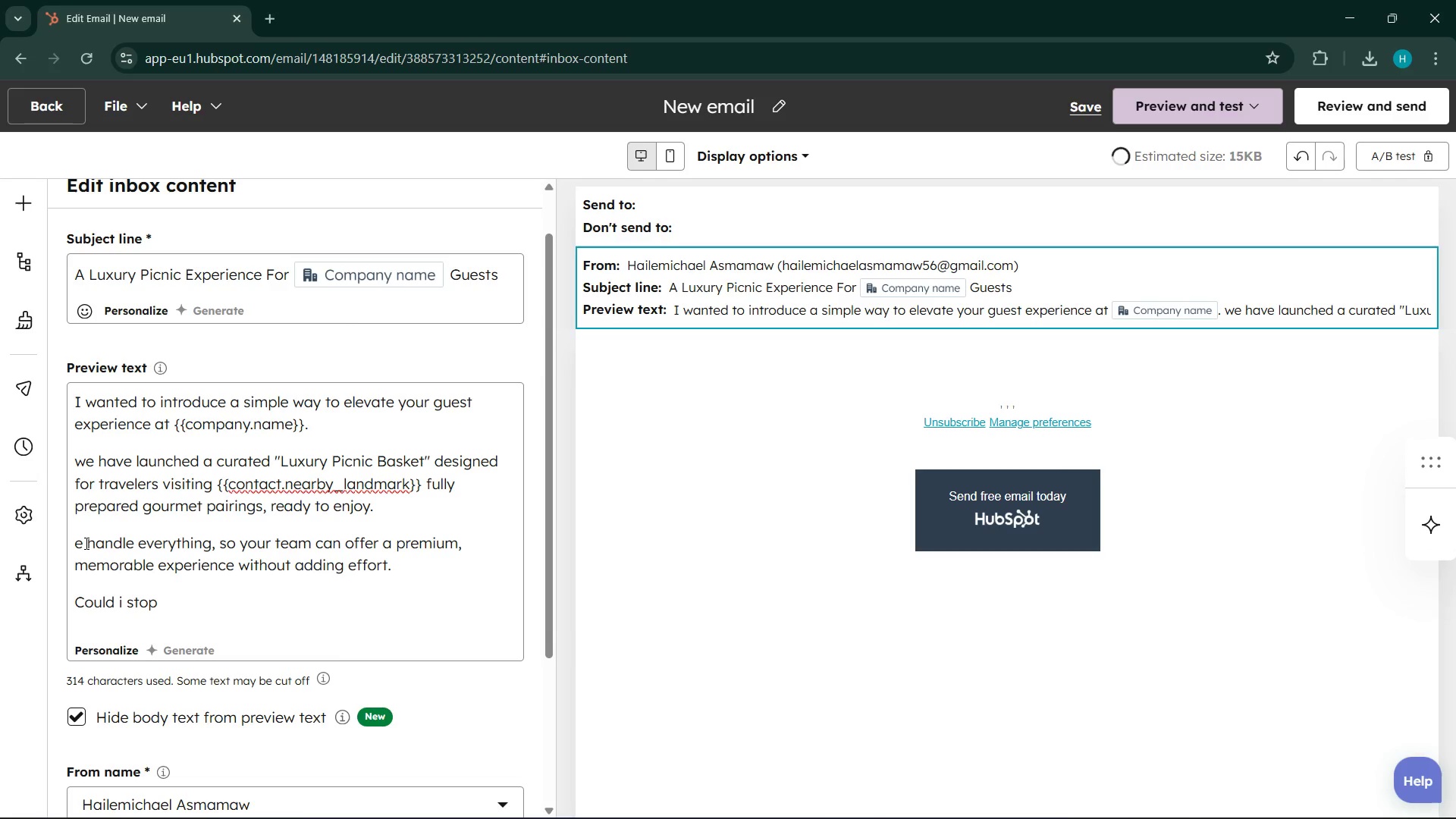 
key(Shift+W)
 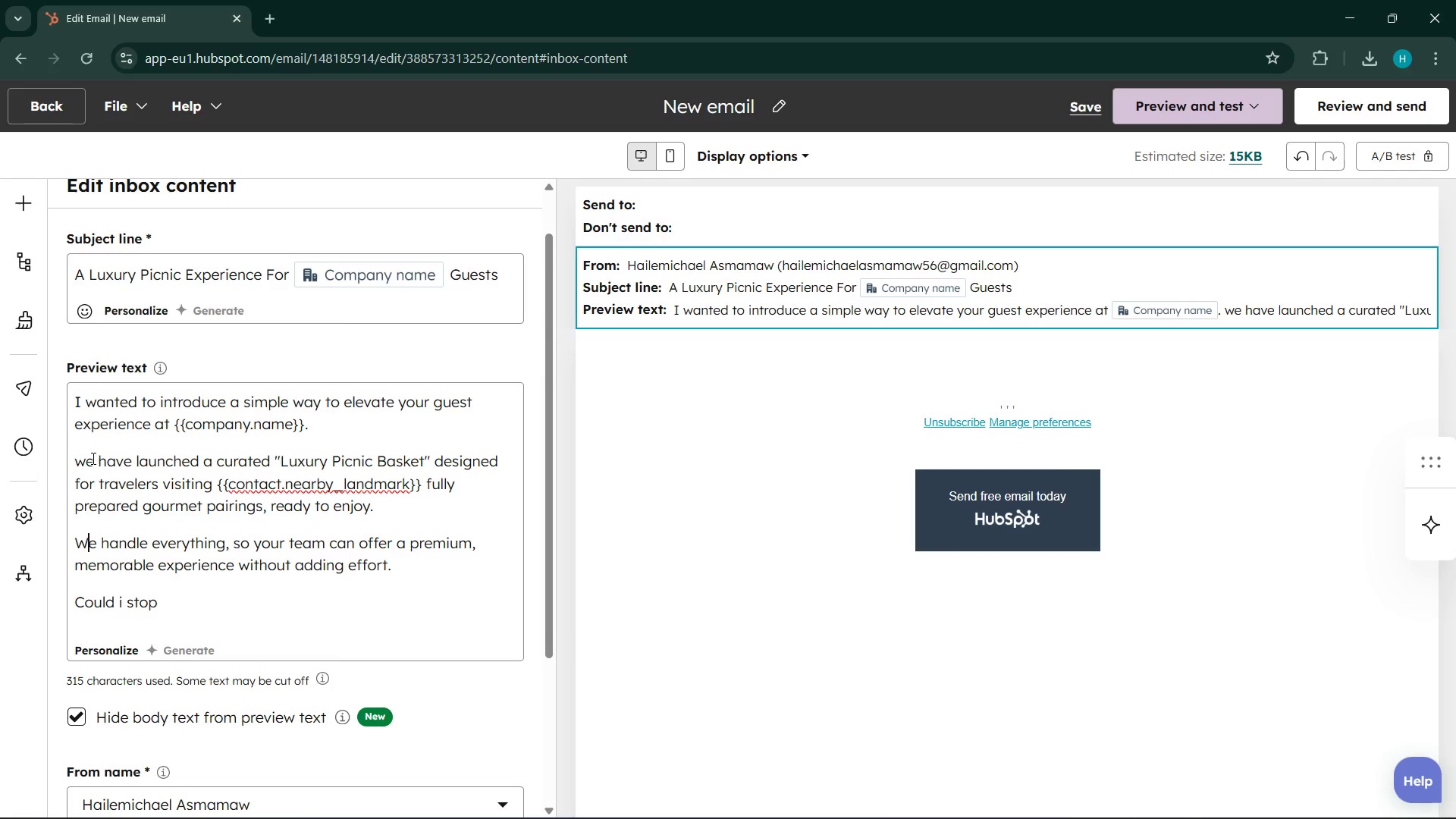 
left_click([84, 460])
 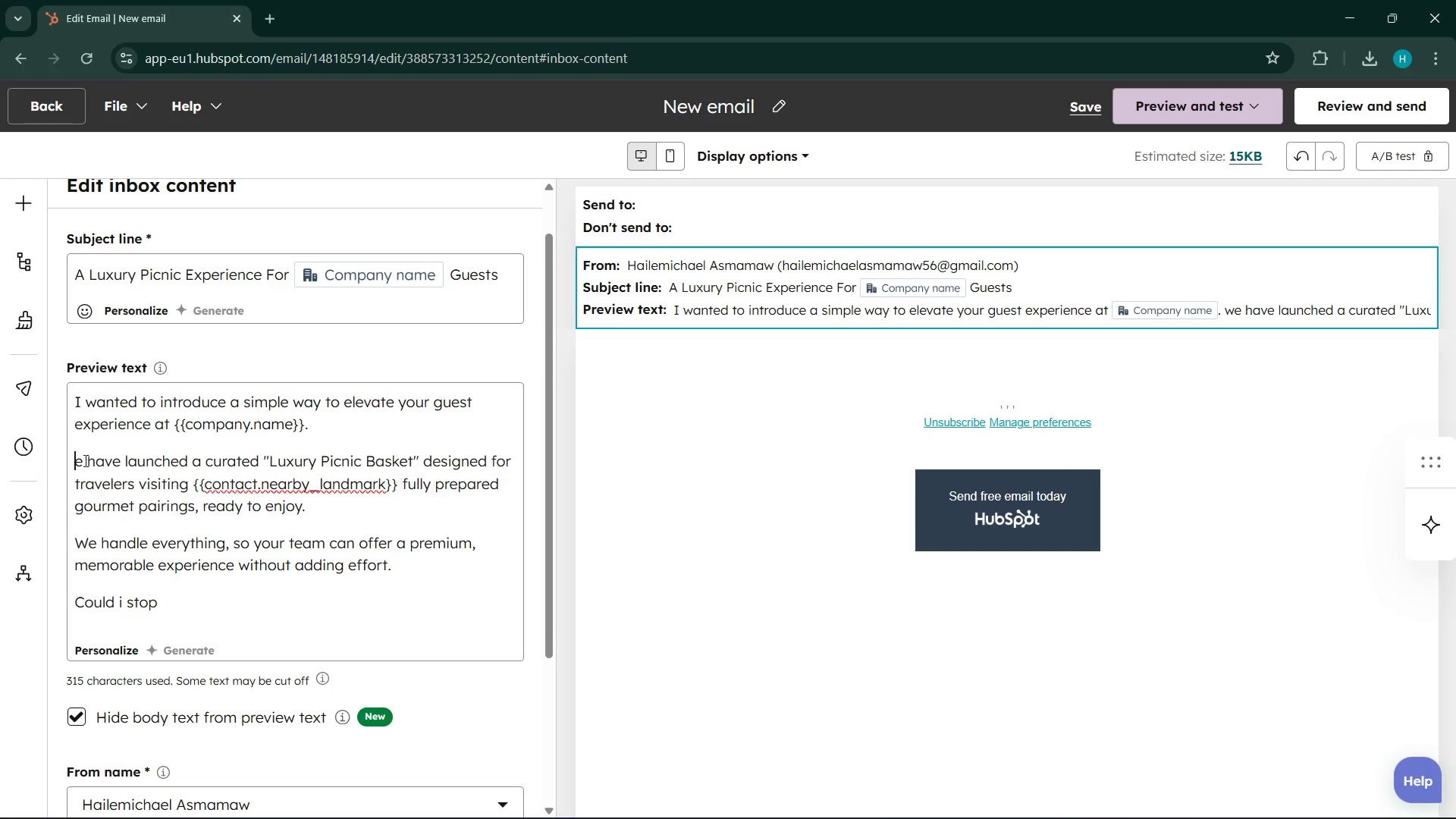 
key(Backspace)
 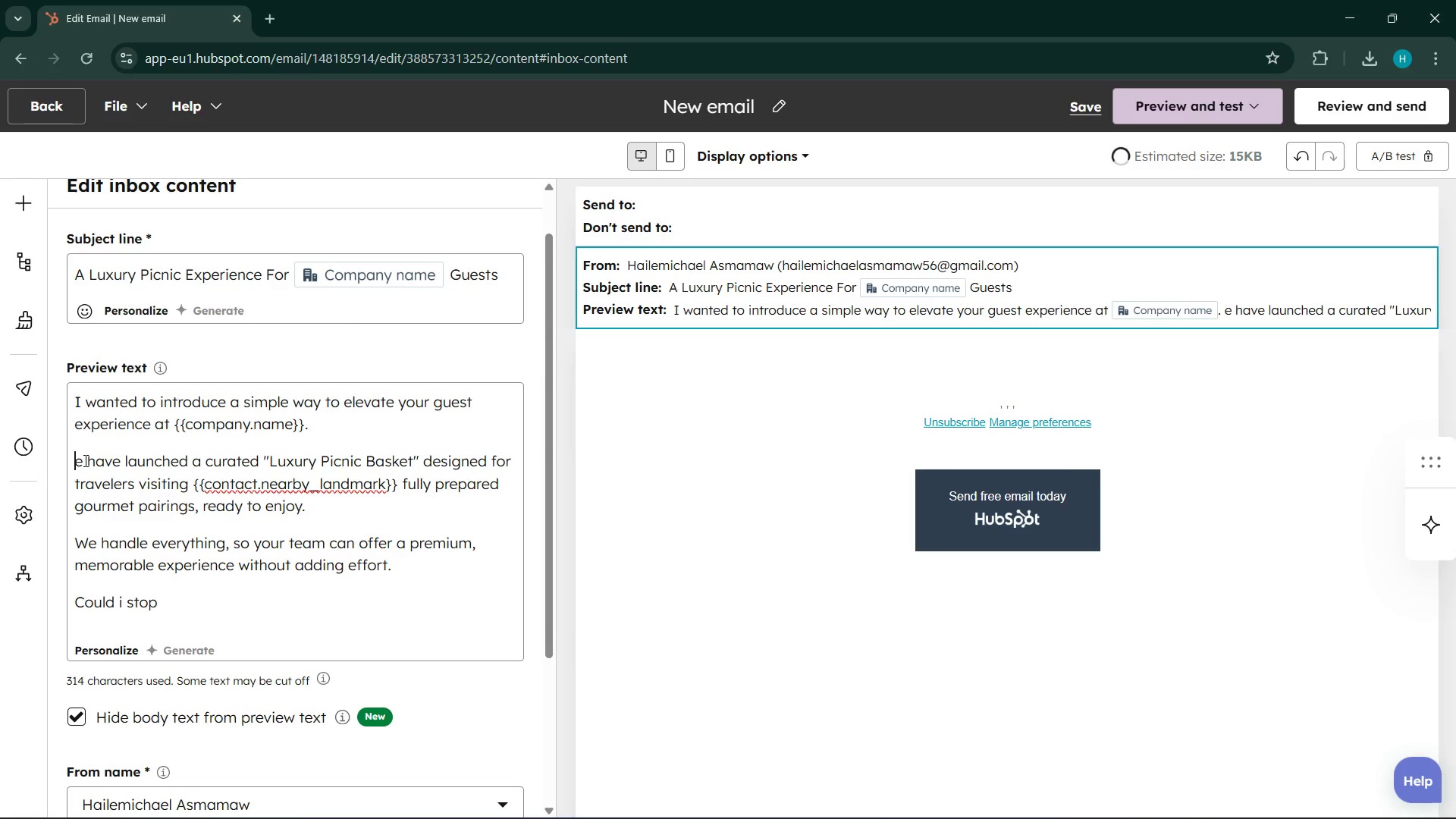 
key(Shift+W)
 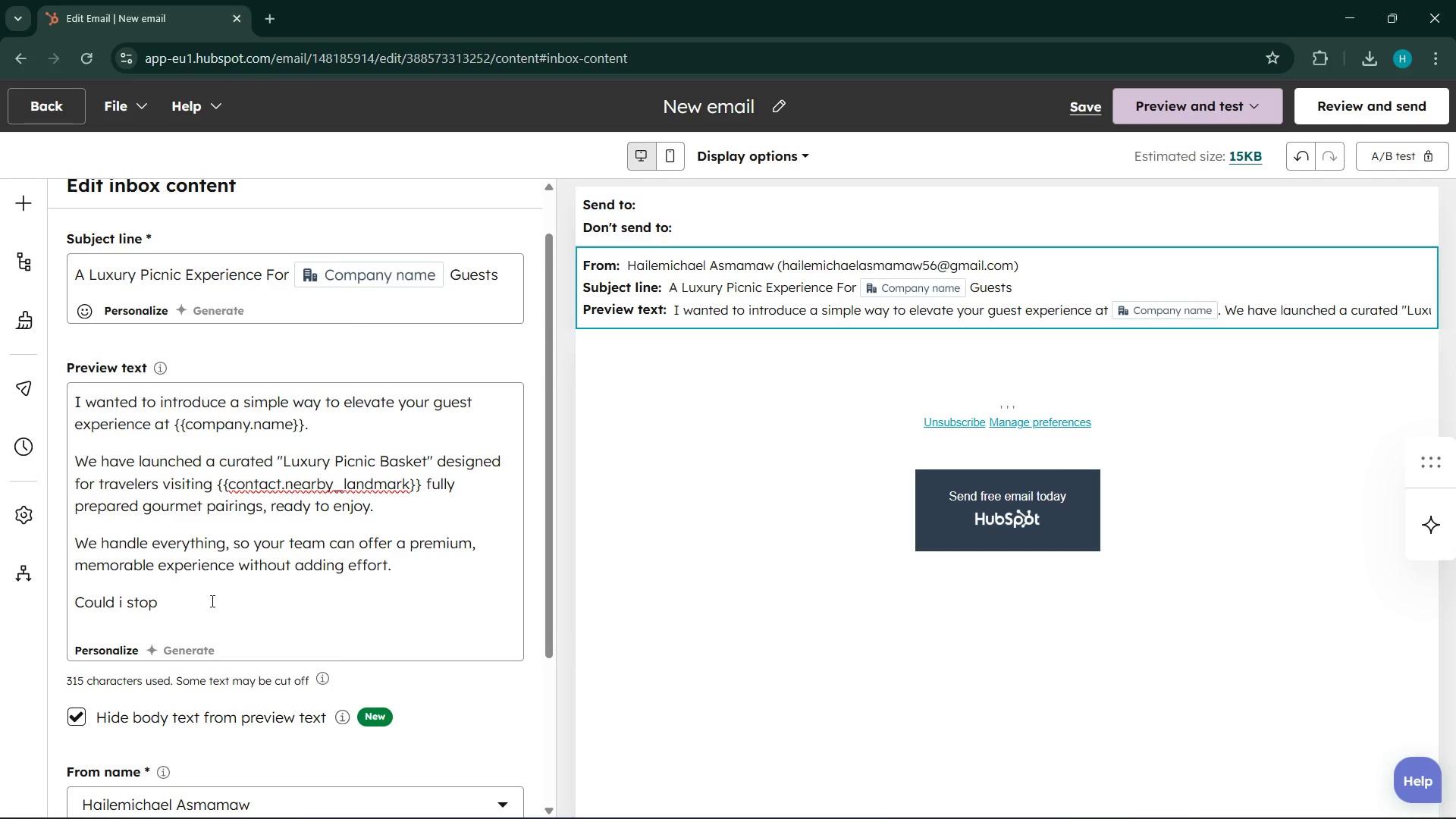 
left_click([242, 589])
 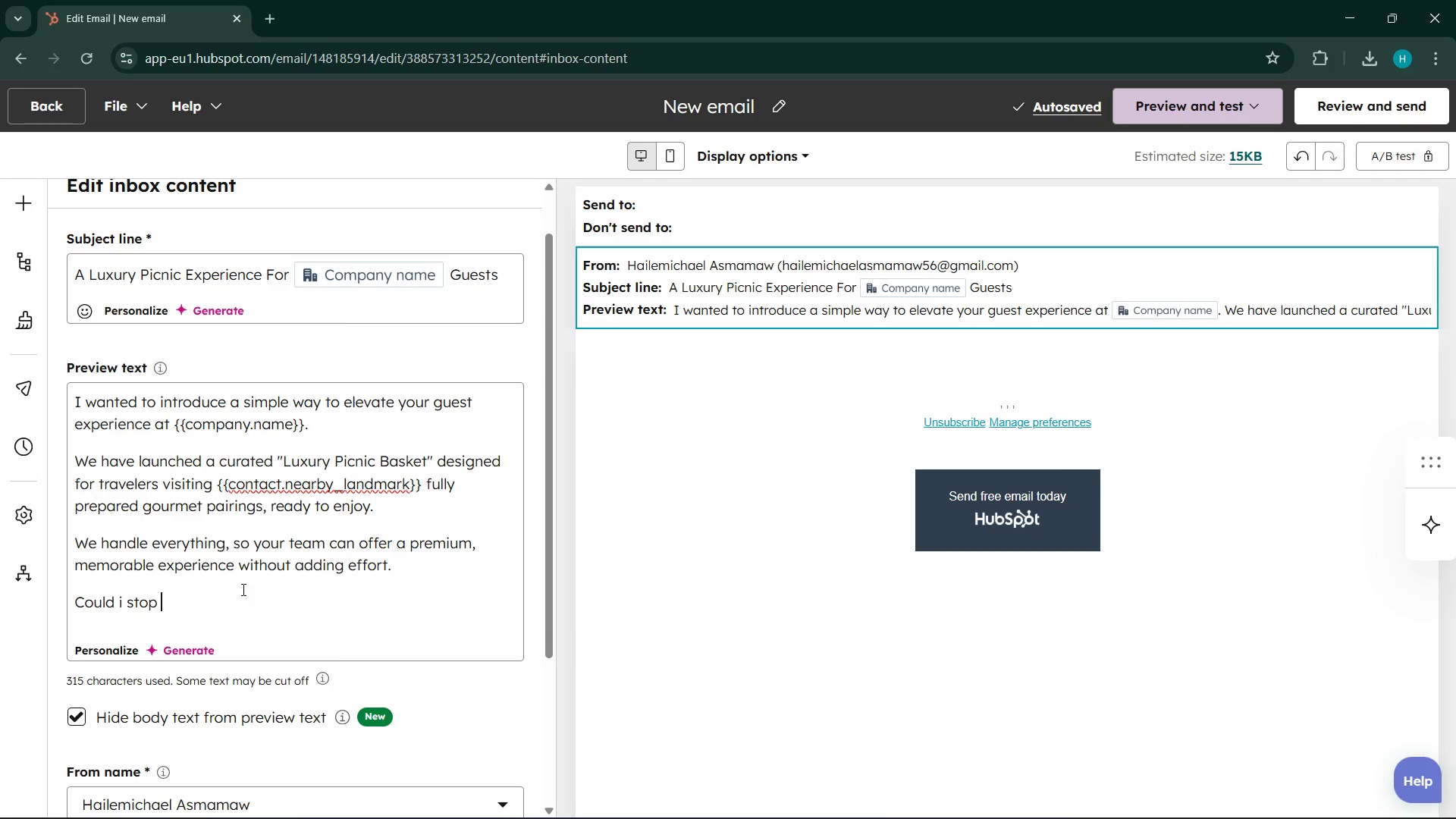 
wait(5.83)
 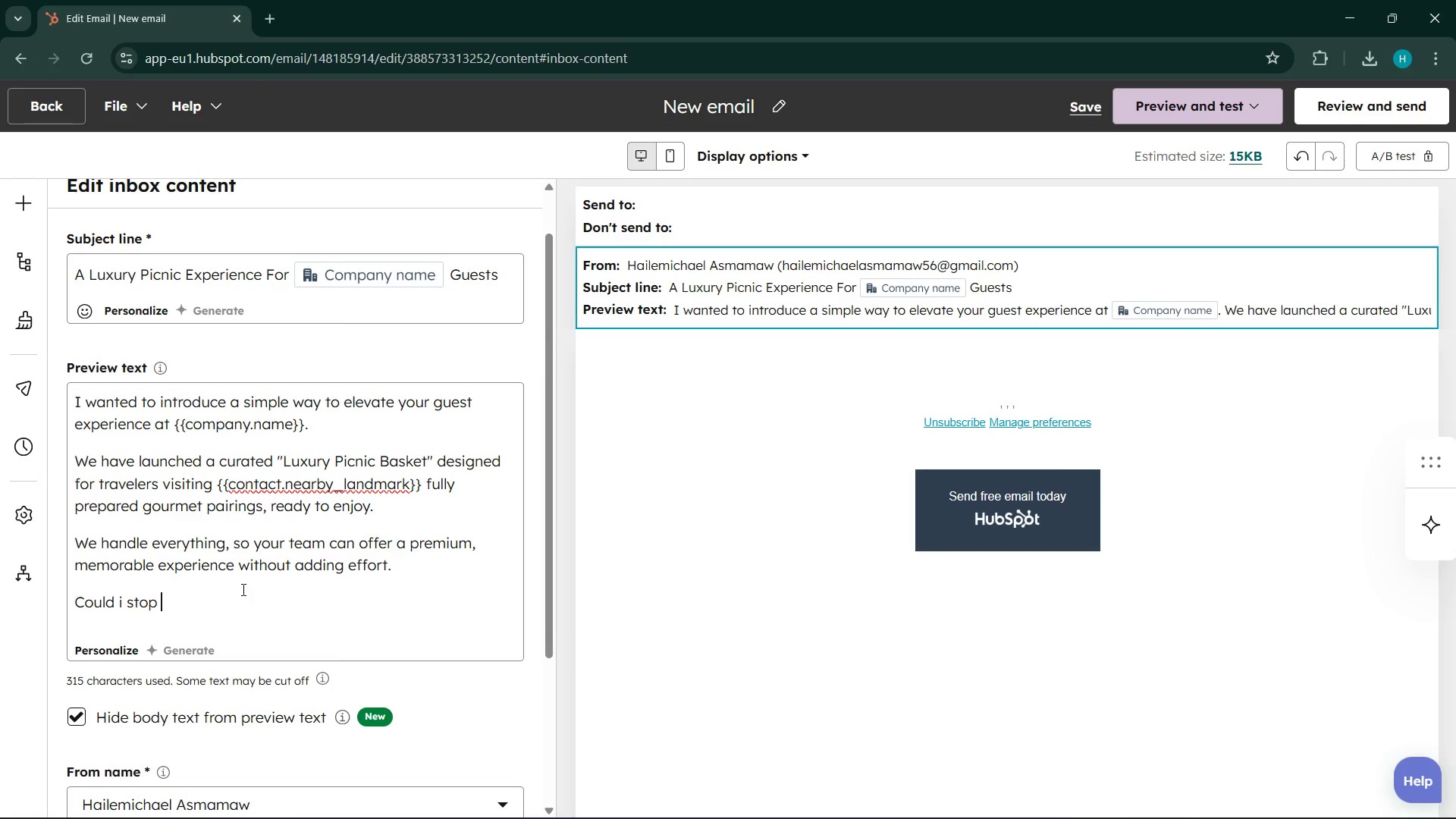 
type(for a quicj)
key(Backspace)
type(k)
 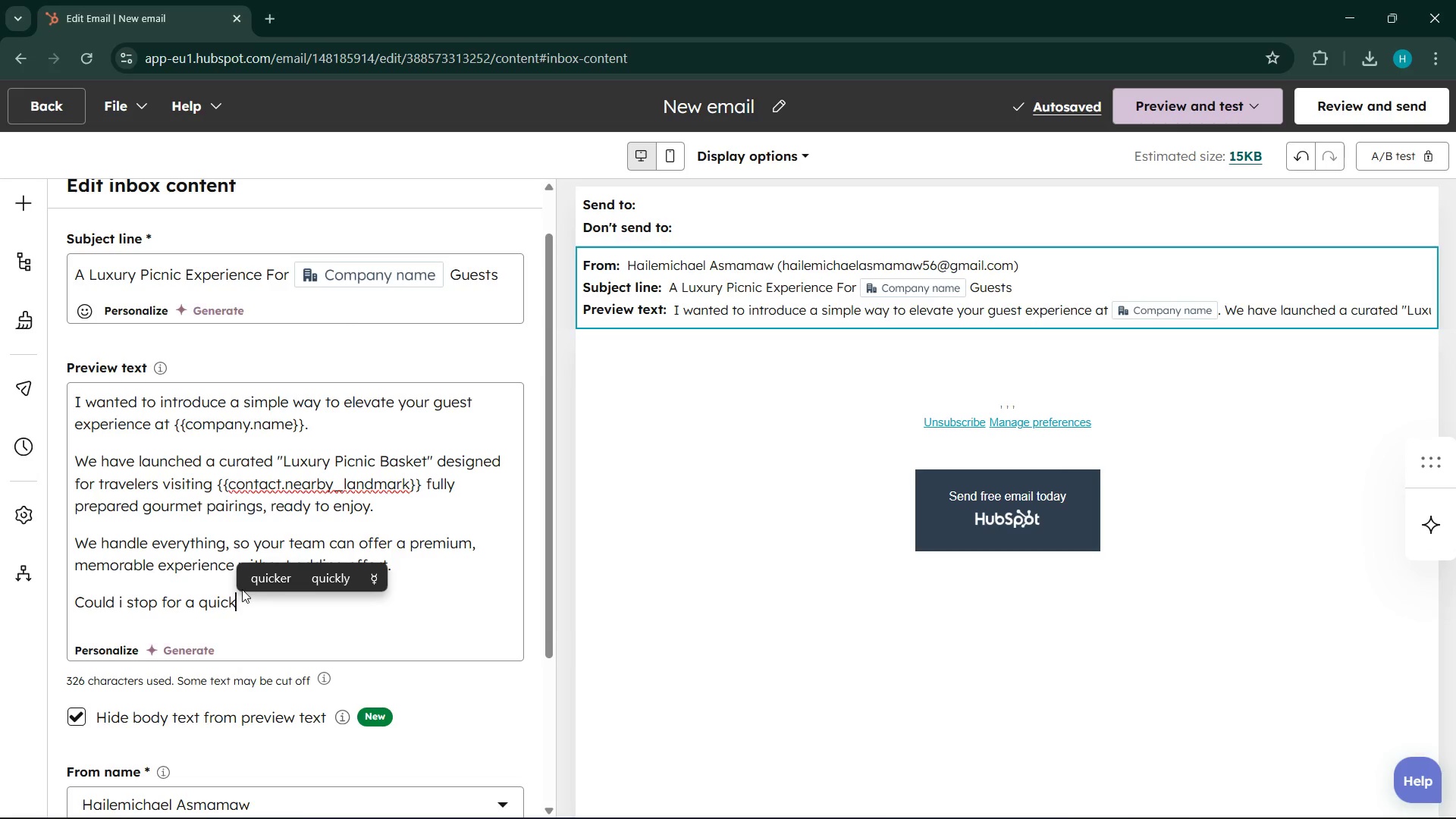 
type( 10)
 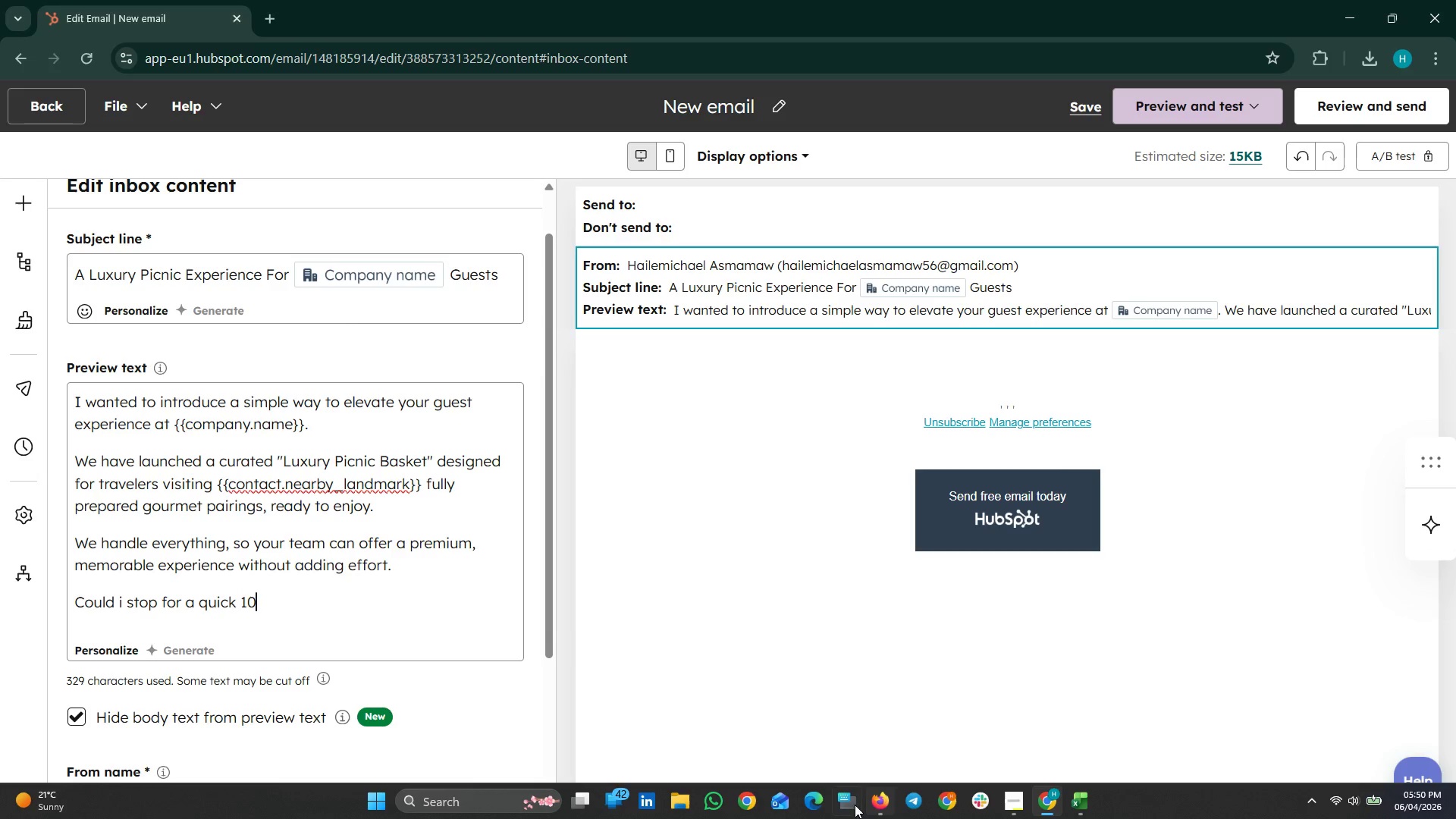 
left_click([844, 803])
 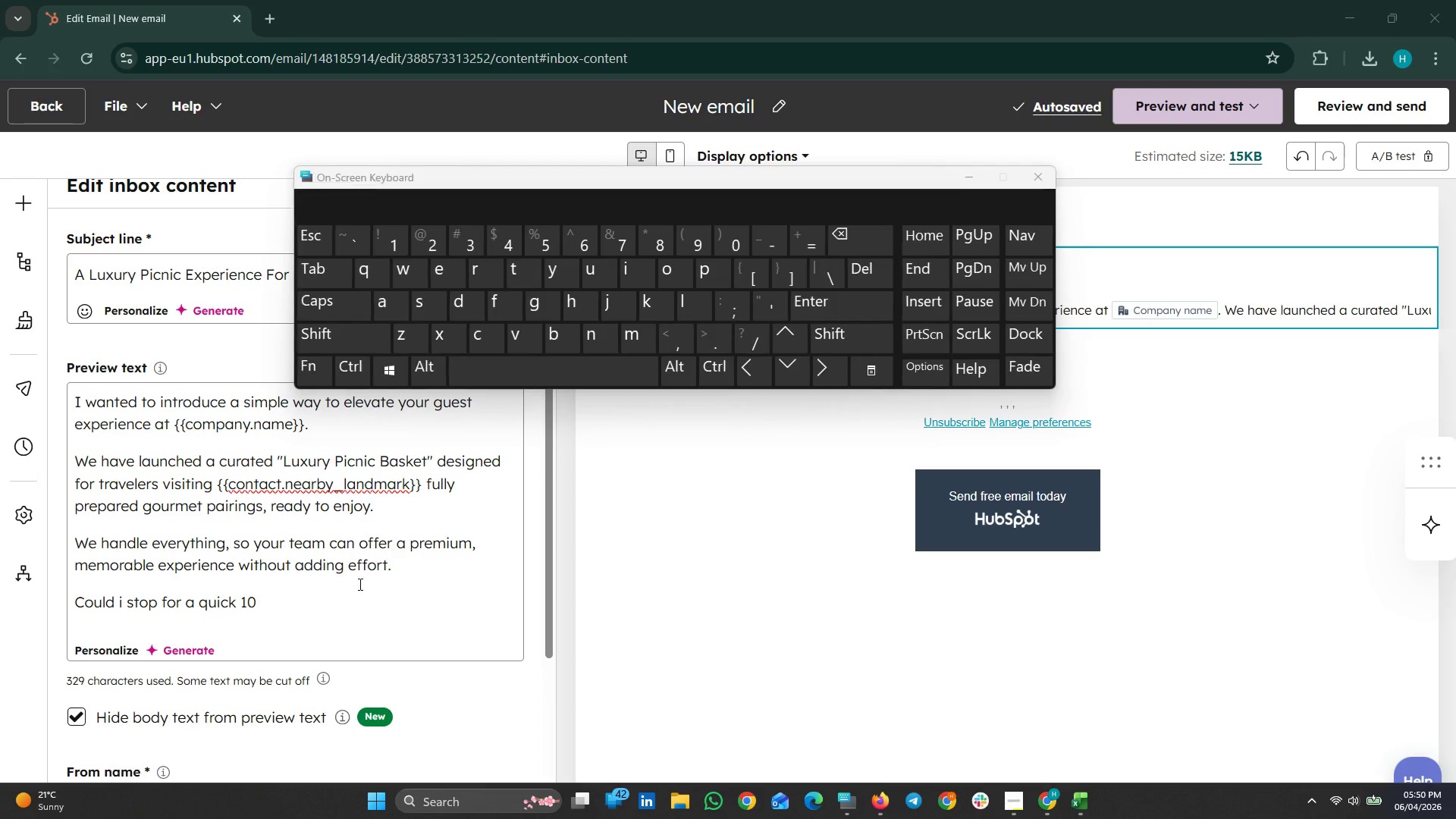 
left_click([322, 602])
 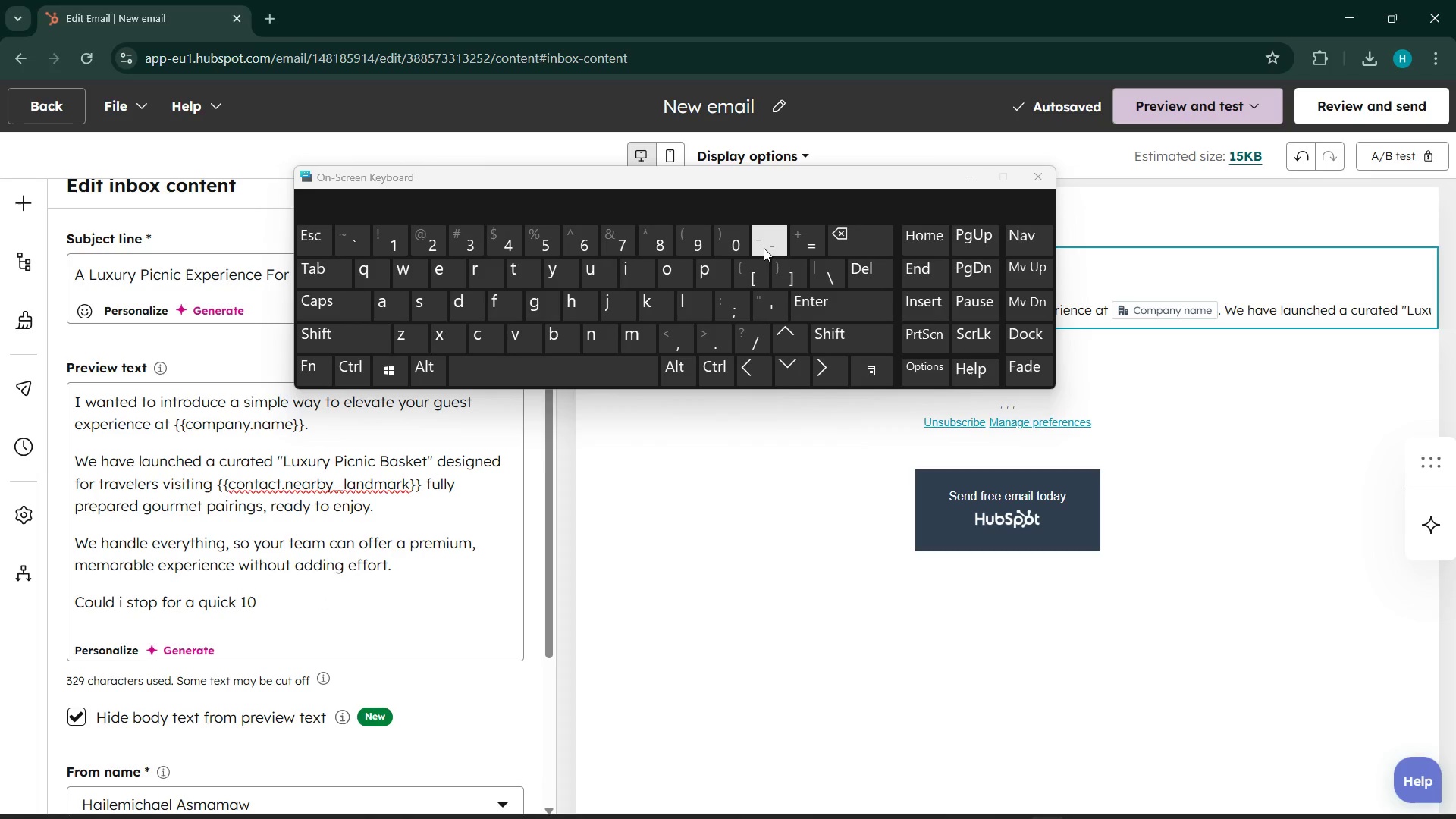 
key(Minus)
 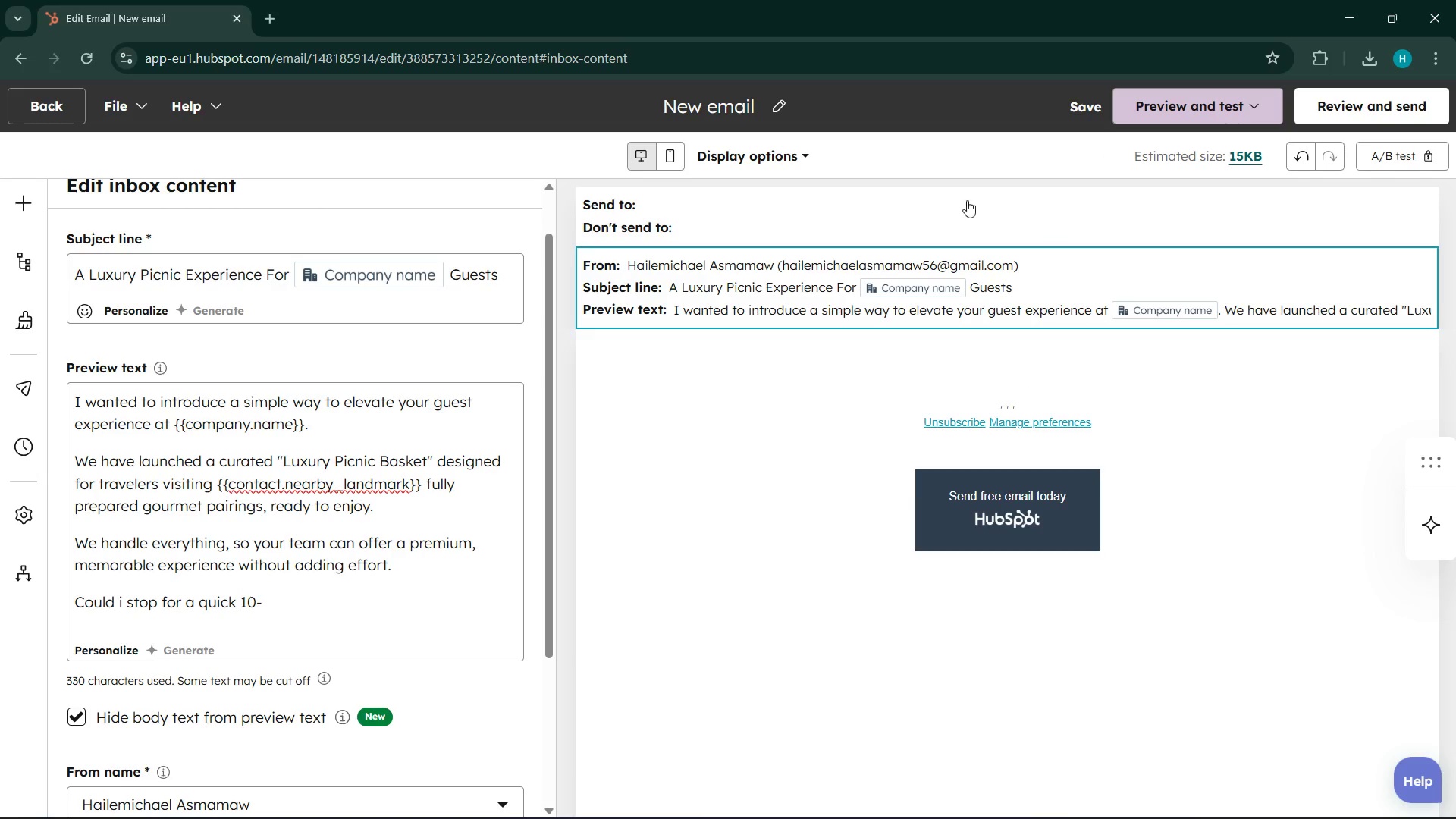 
wait(8.11)
 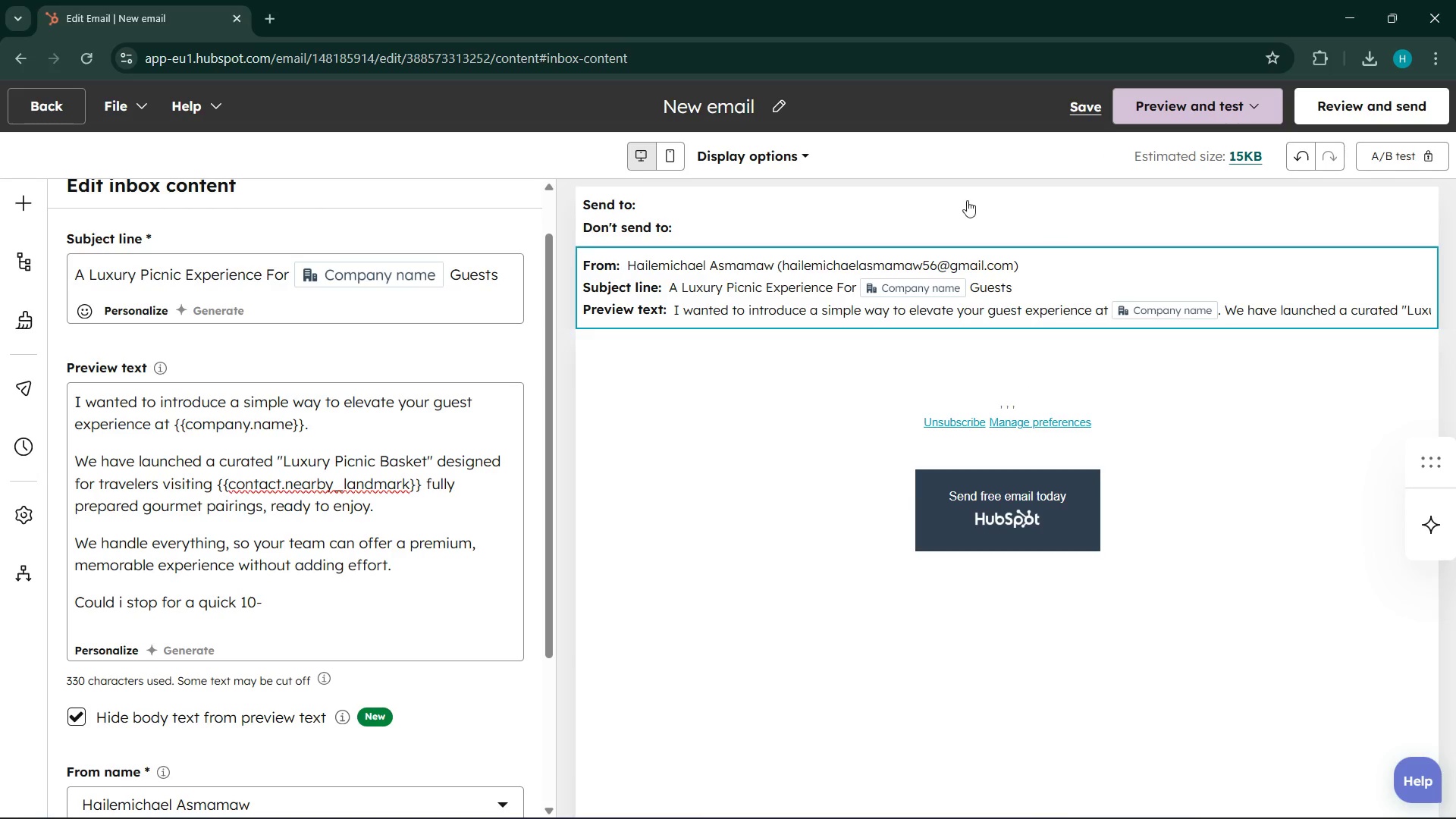 
type(minutes )
 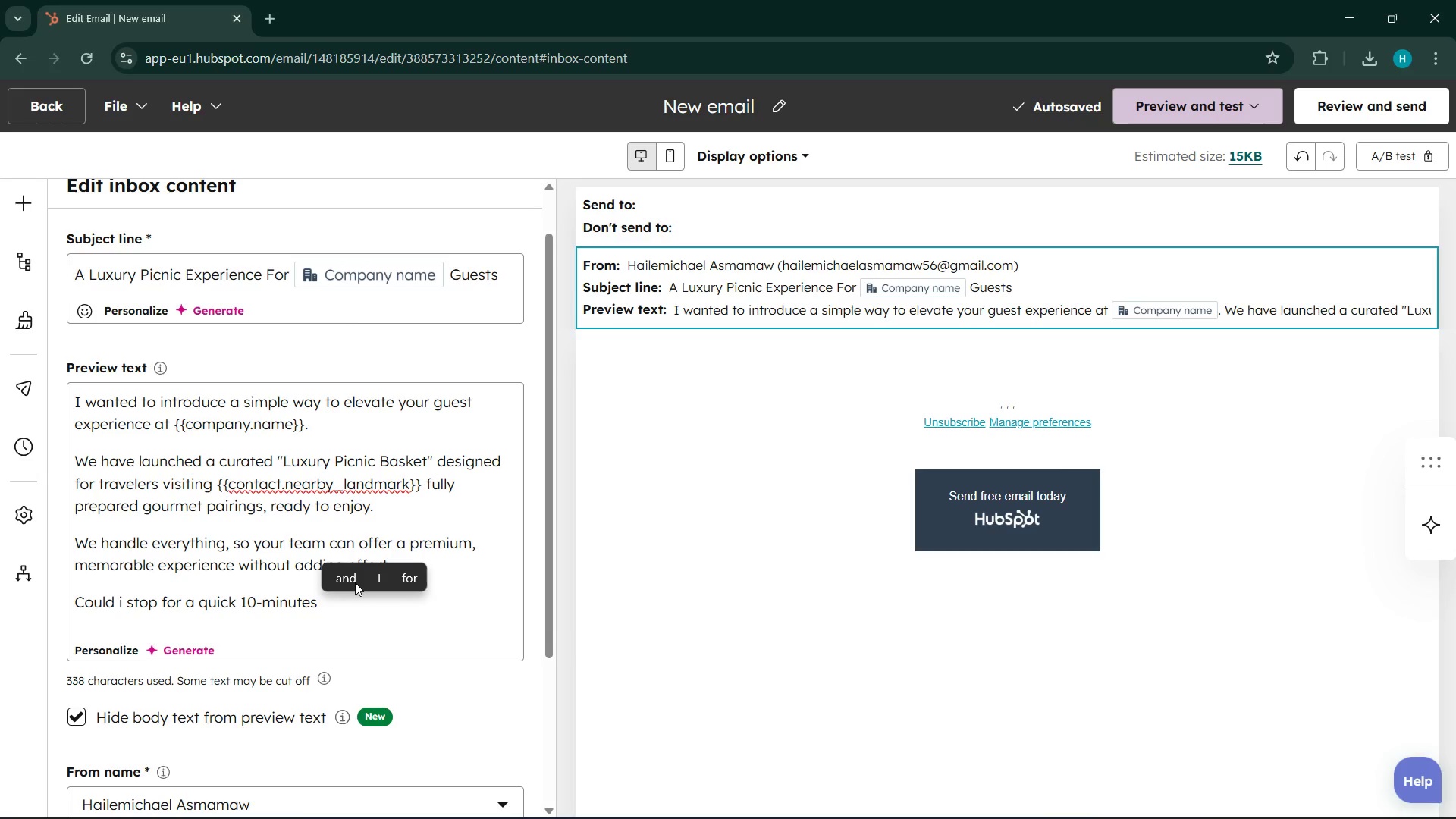 
wait(6.52)
 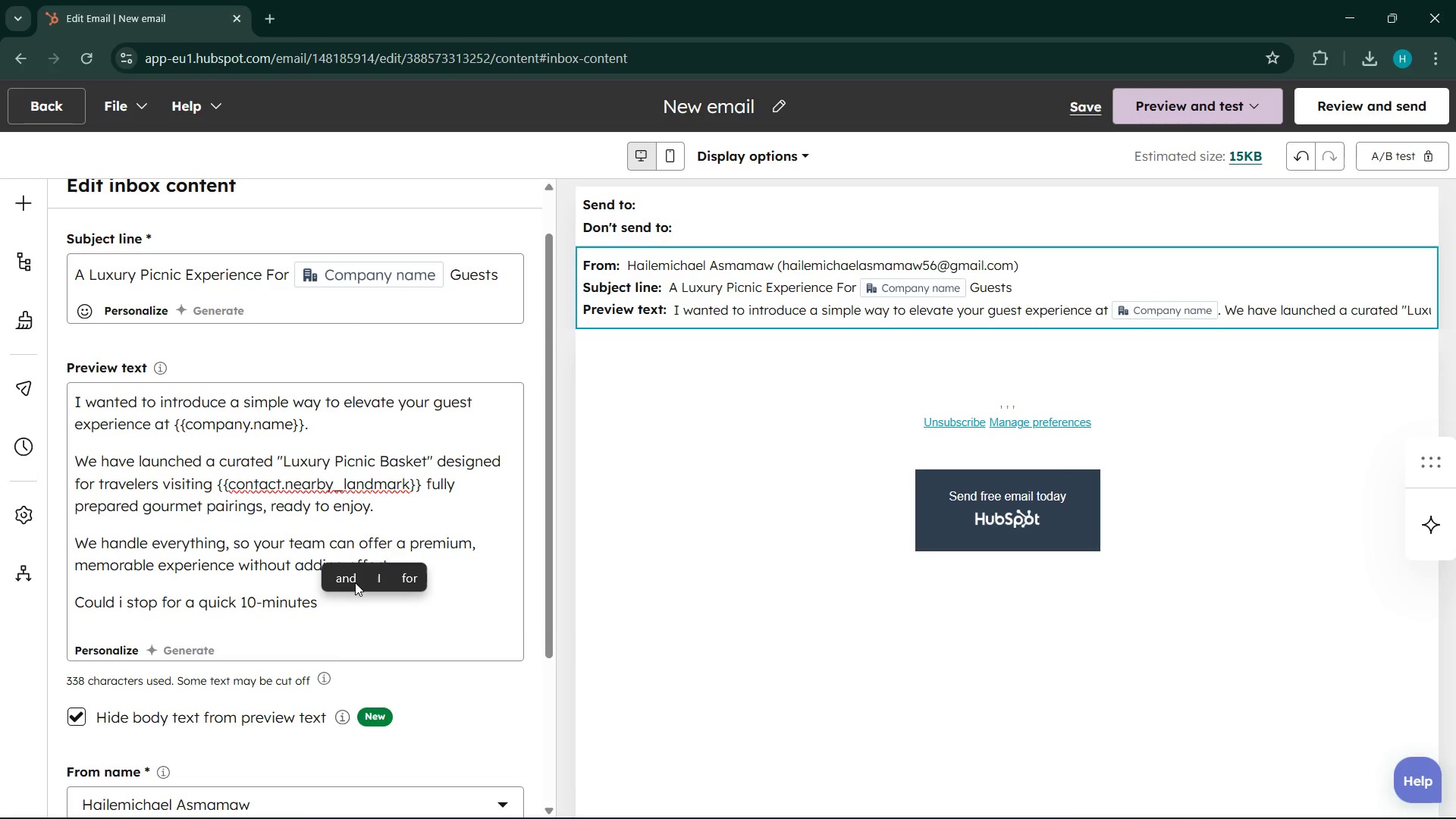 
type(tasting this week )
key(Backspace)
type(?)
 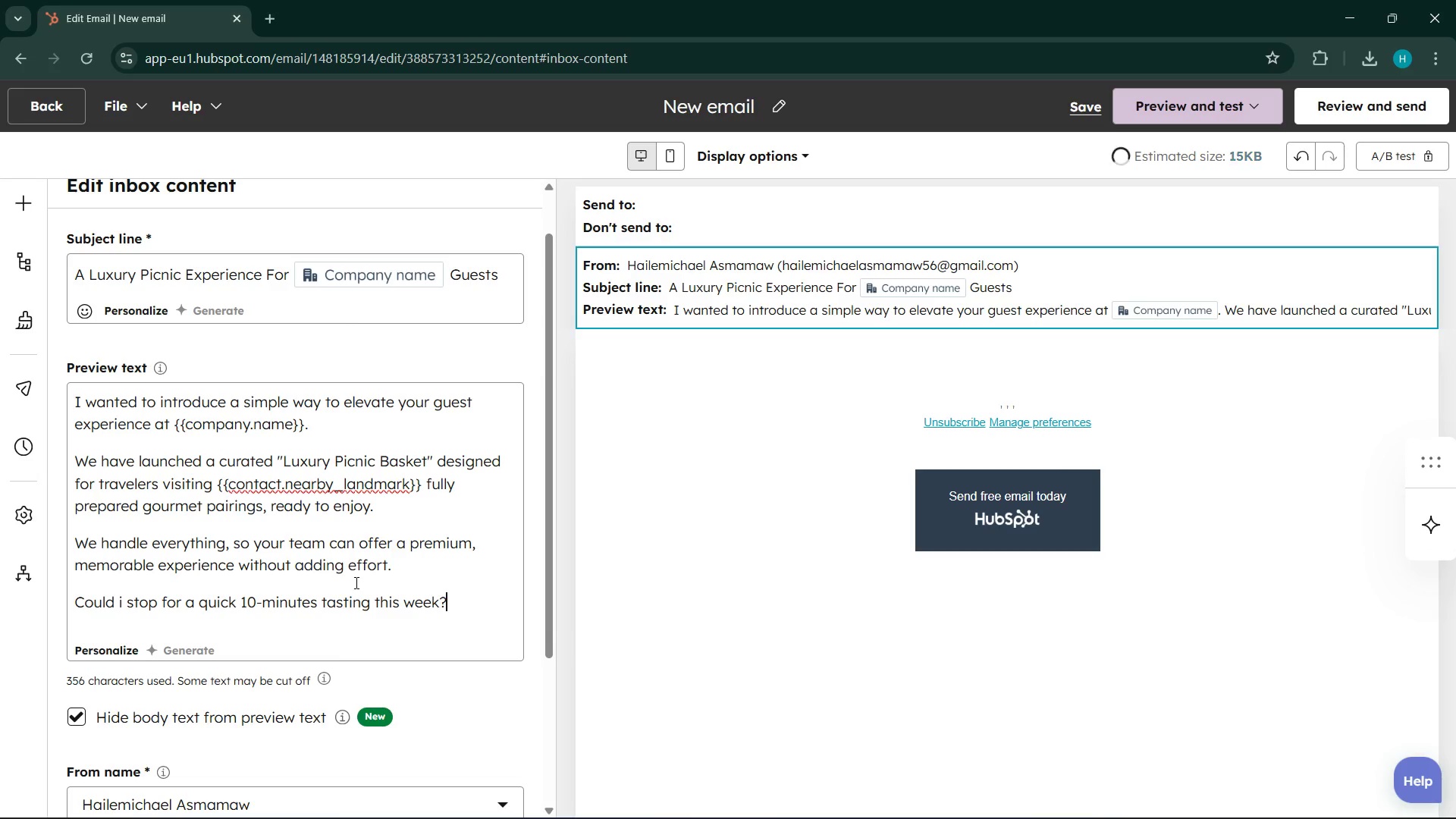 
key(Enter)
 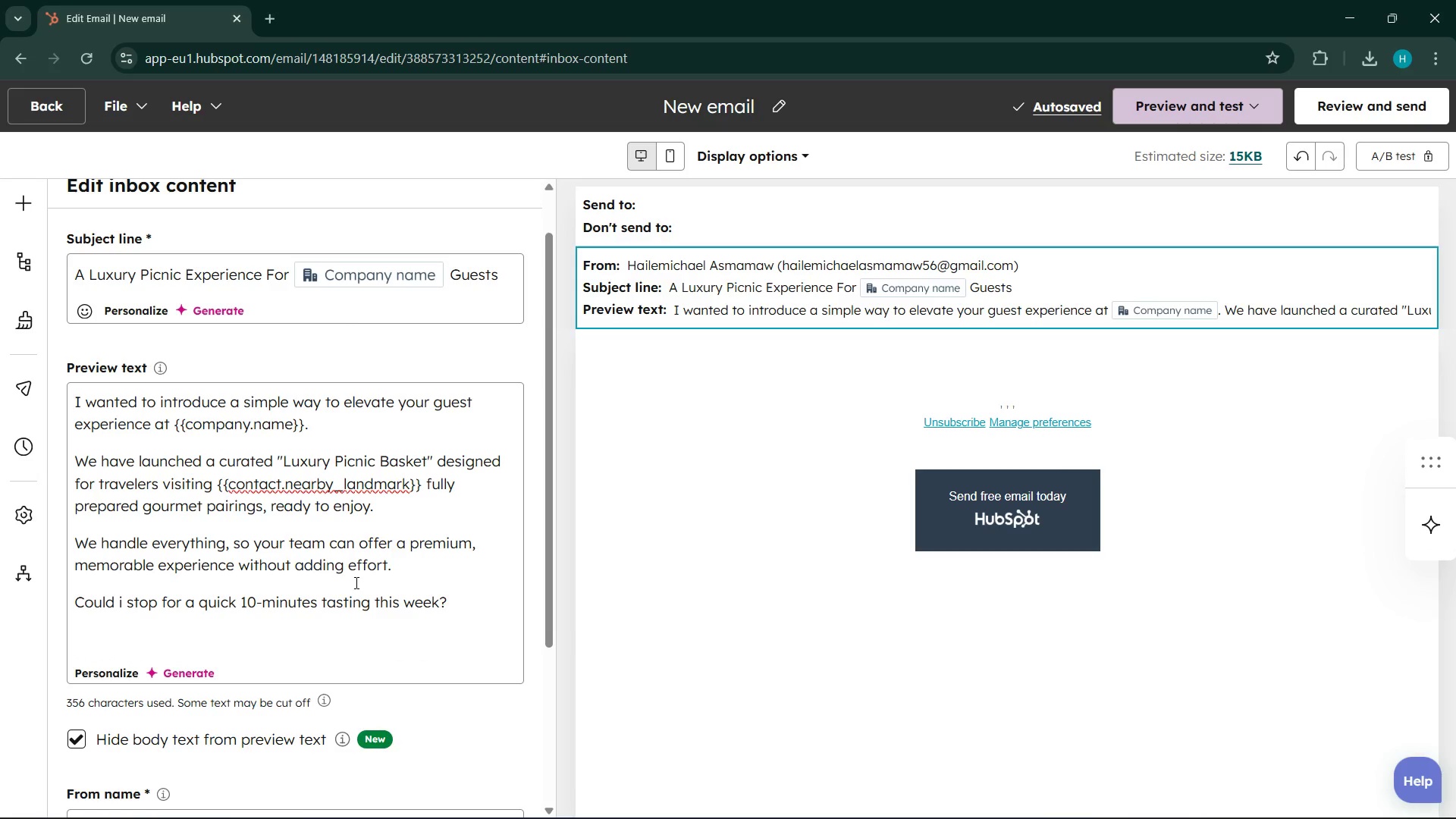 
wait(5.47)
 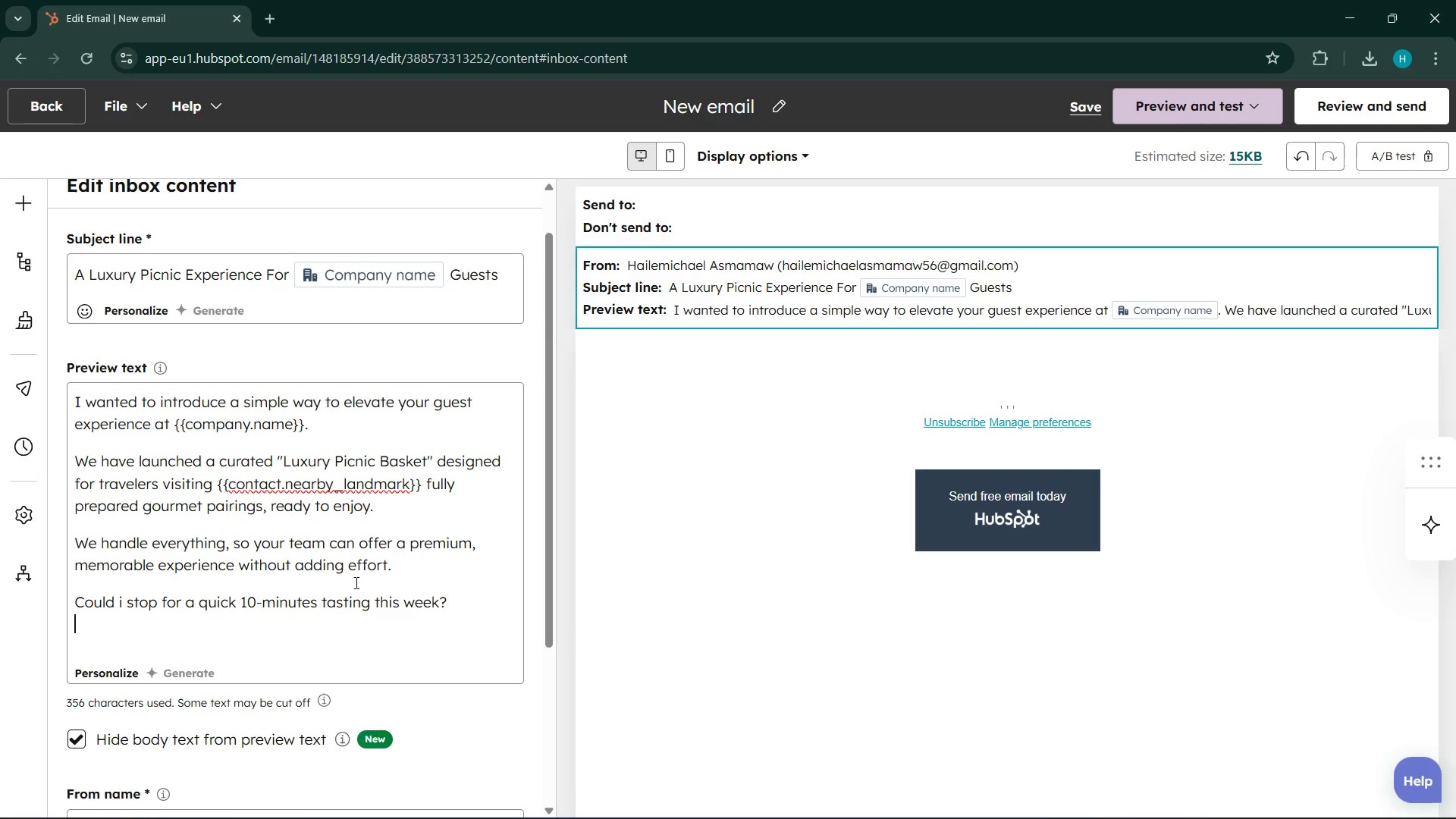 
key(Shift+ShiftLeft)
 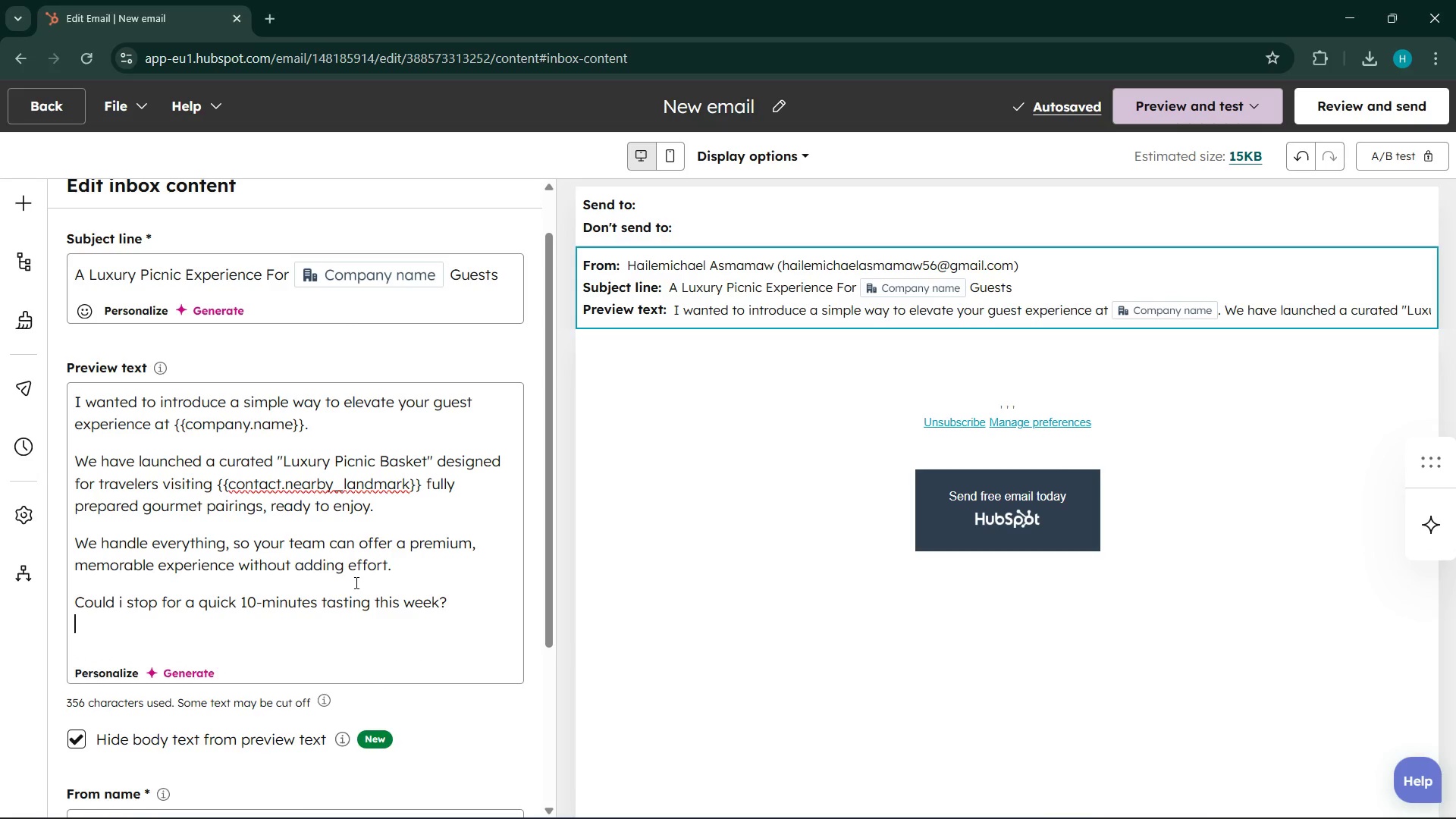 
key(Shift+Enter)
 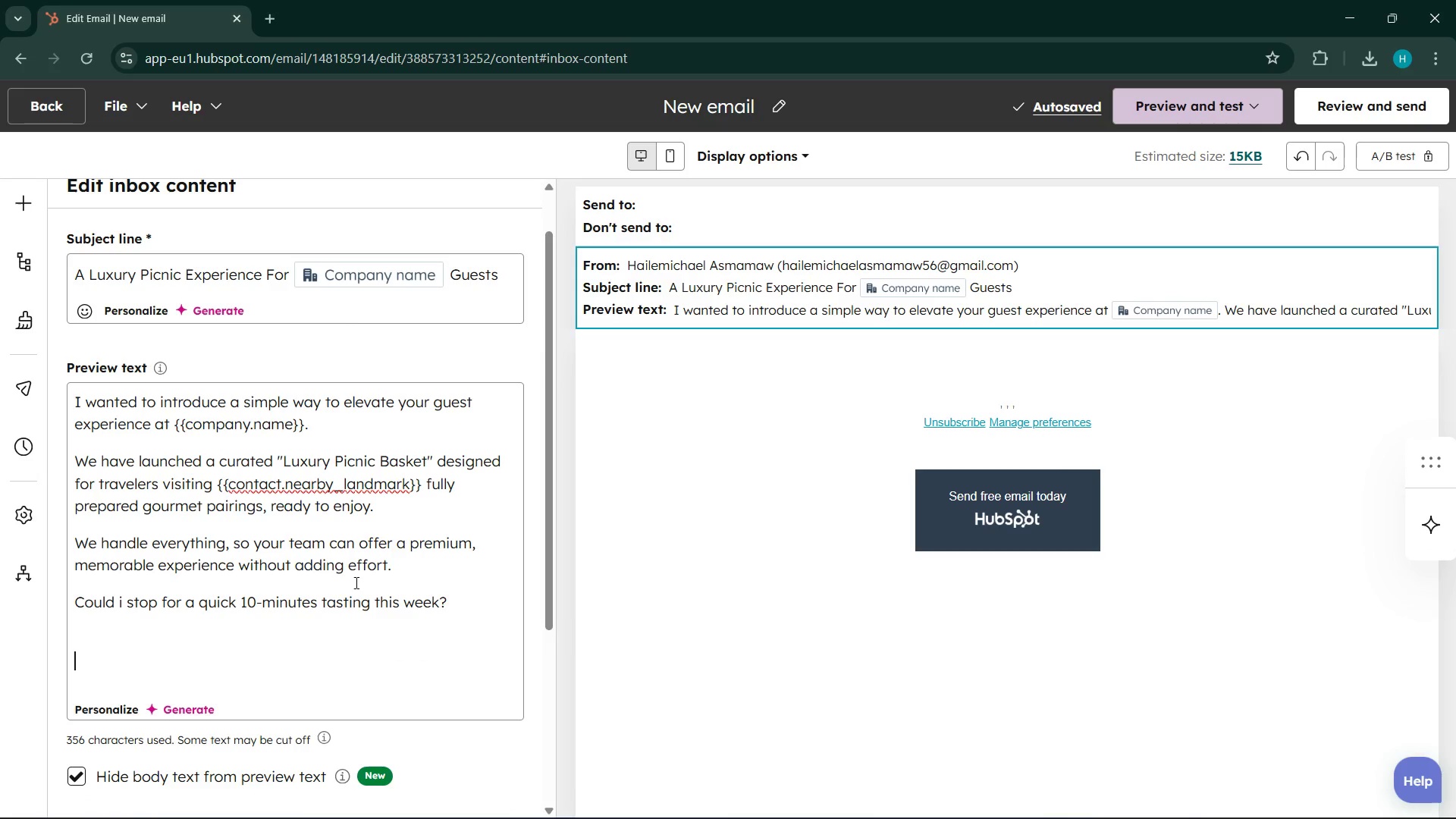 
type(Best,)
 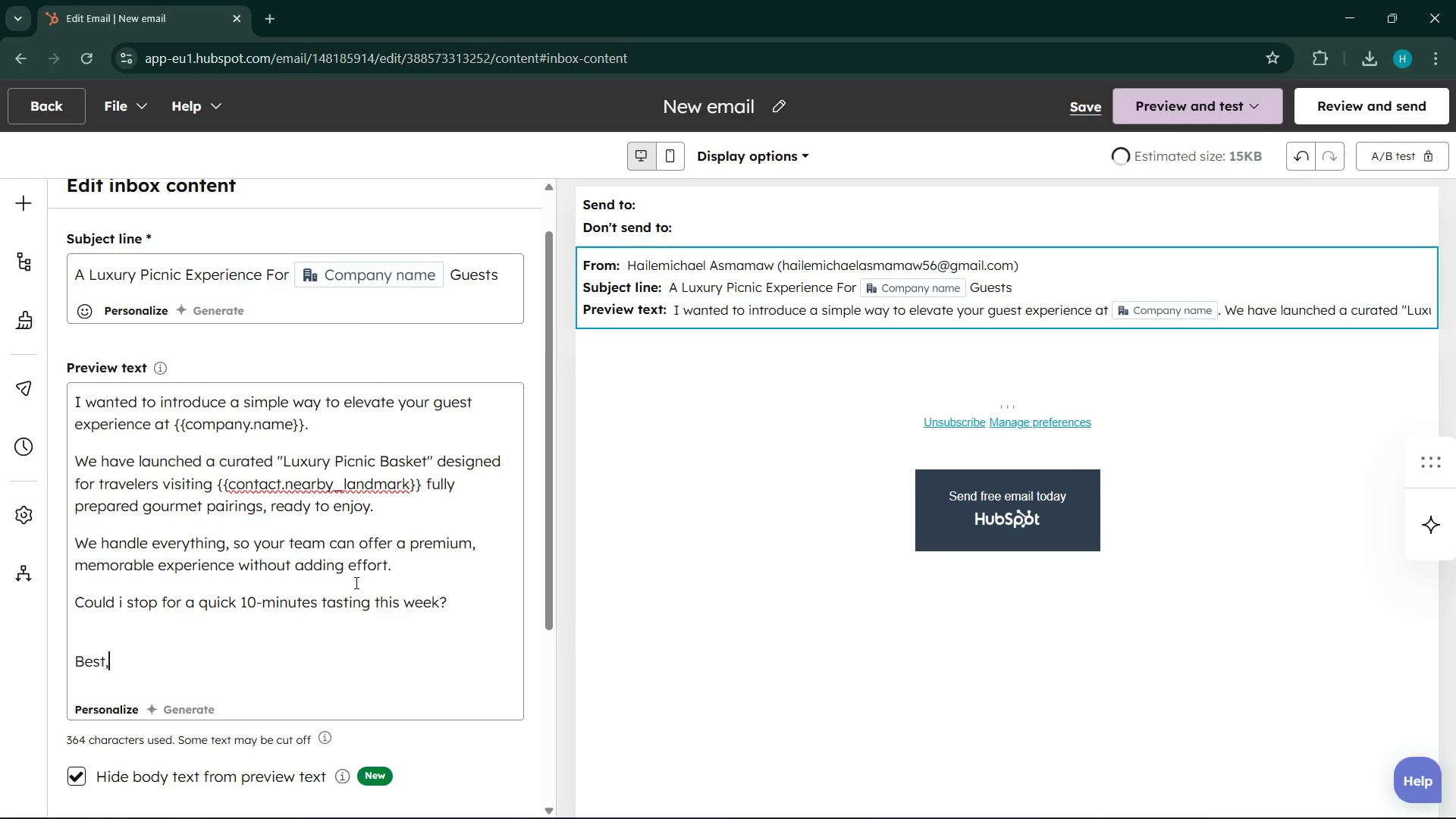 
key(Shift+Enter)
 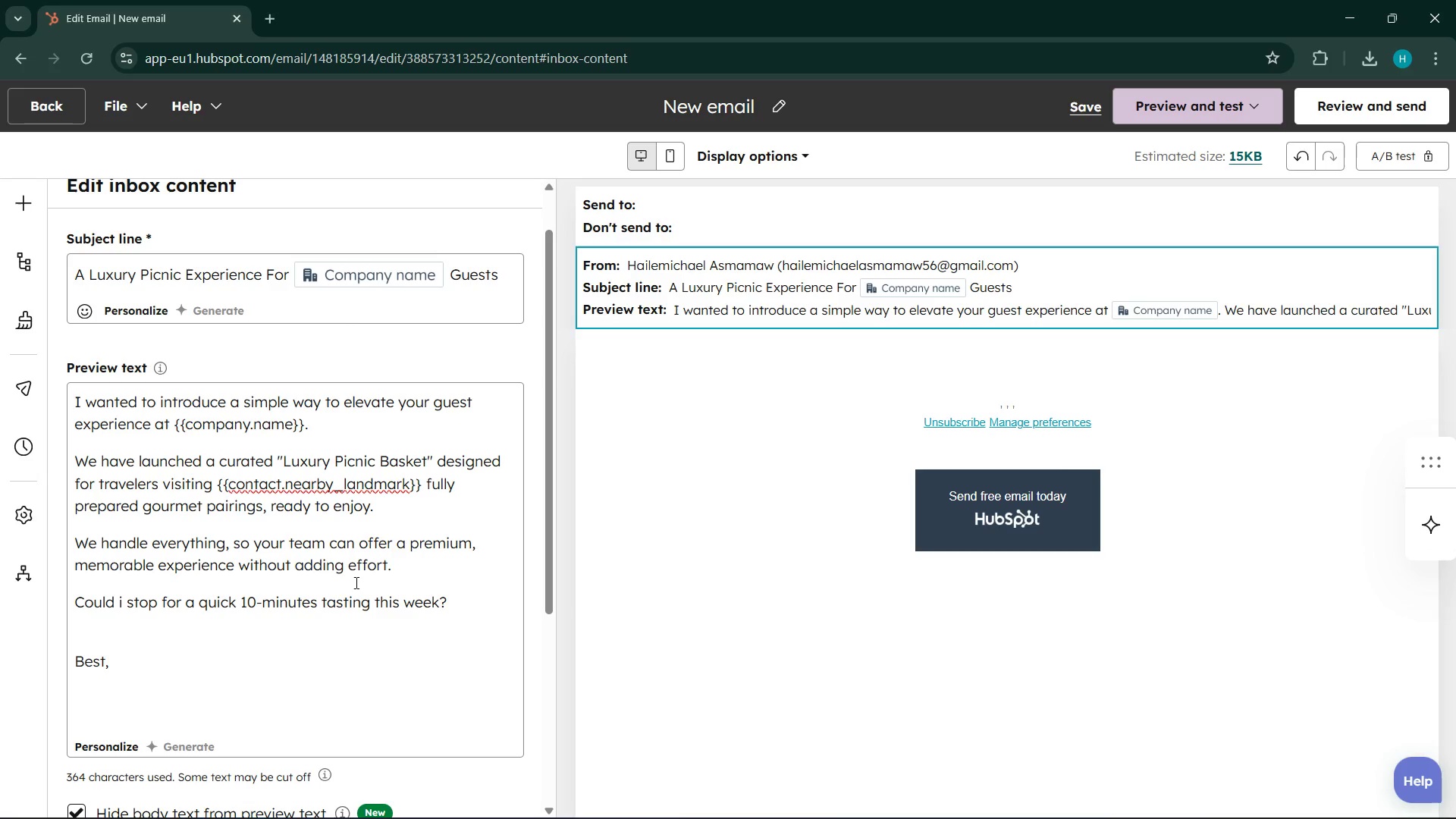 
type(truffflr )
key(Backspace)
key(Backspace)
key(Backspace)
key(Backspace)
type(lr)
key(Backspace)
type(e and )
 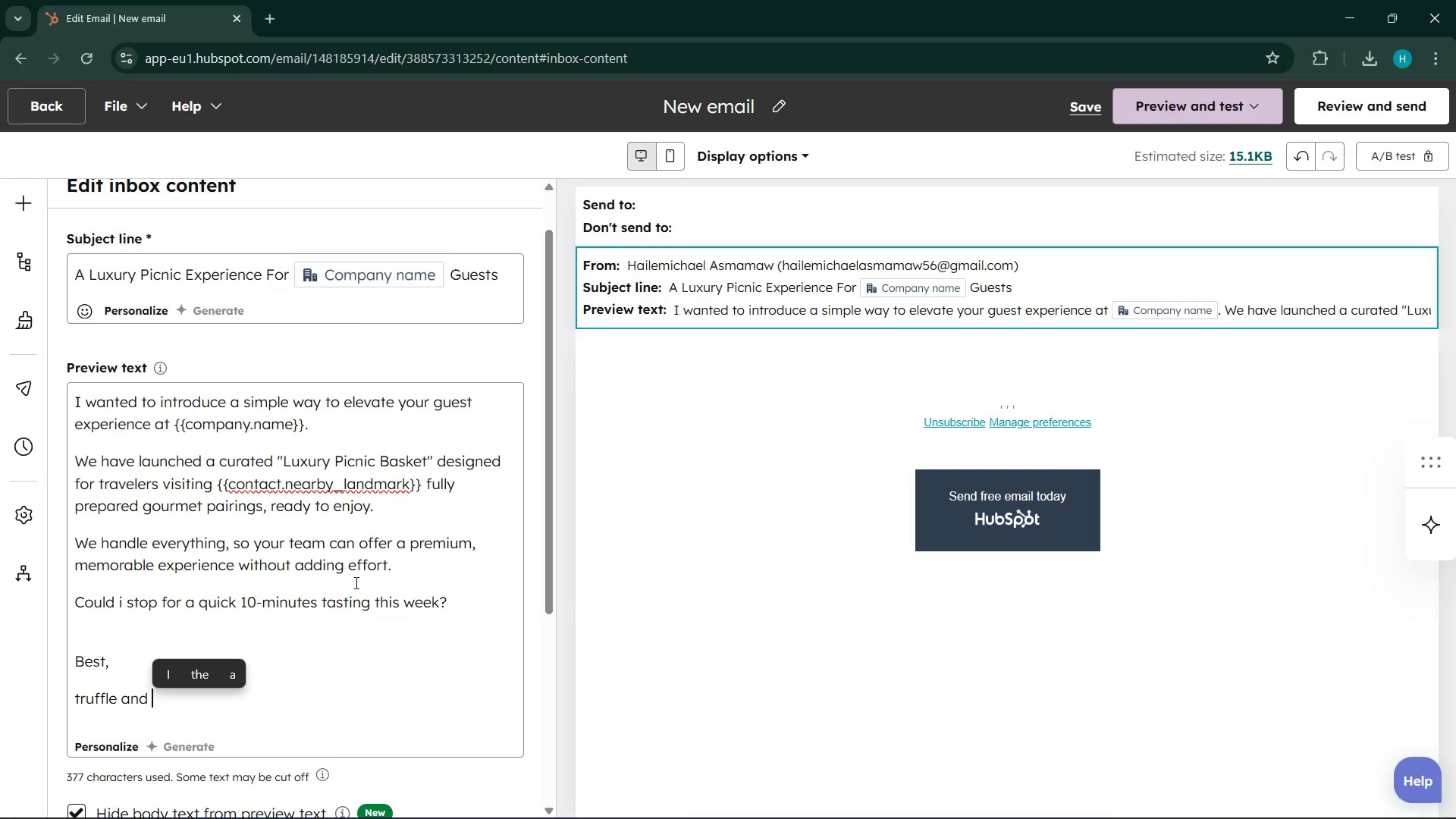 
key(Backspace)
key(Backspace)
key(Backspace)
key(Backspace)
type(& Twine Boutique)
 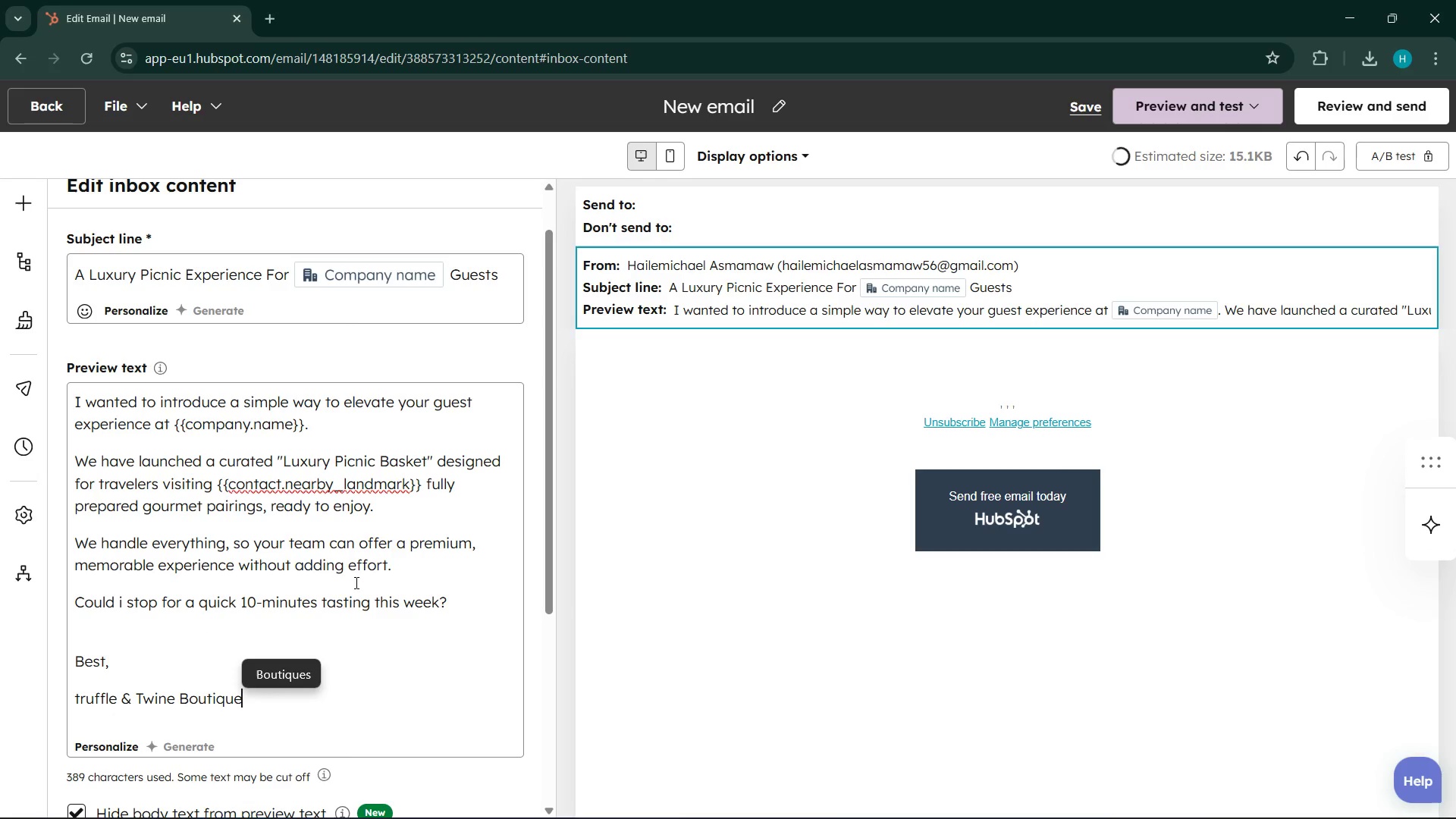 
left_click([80, 695])
 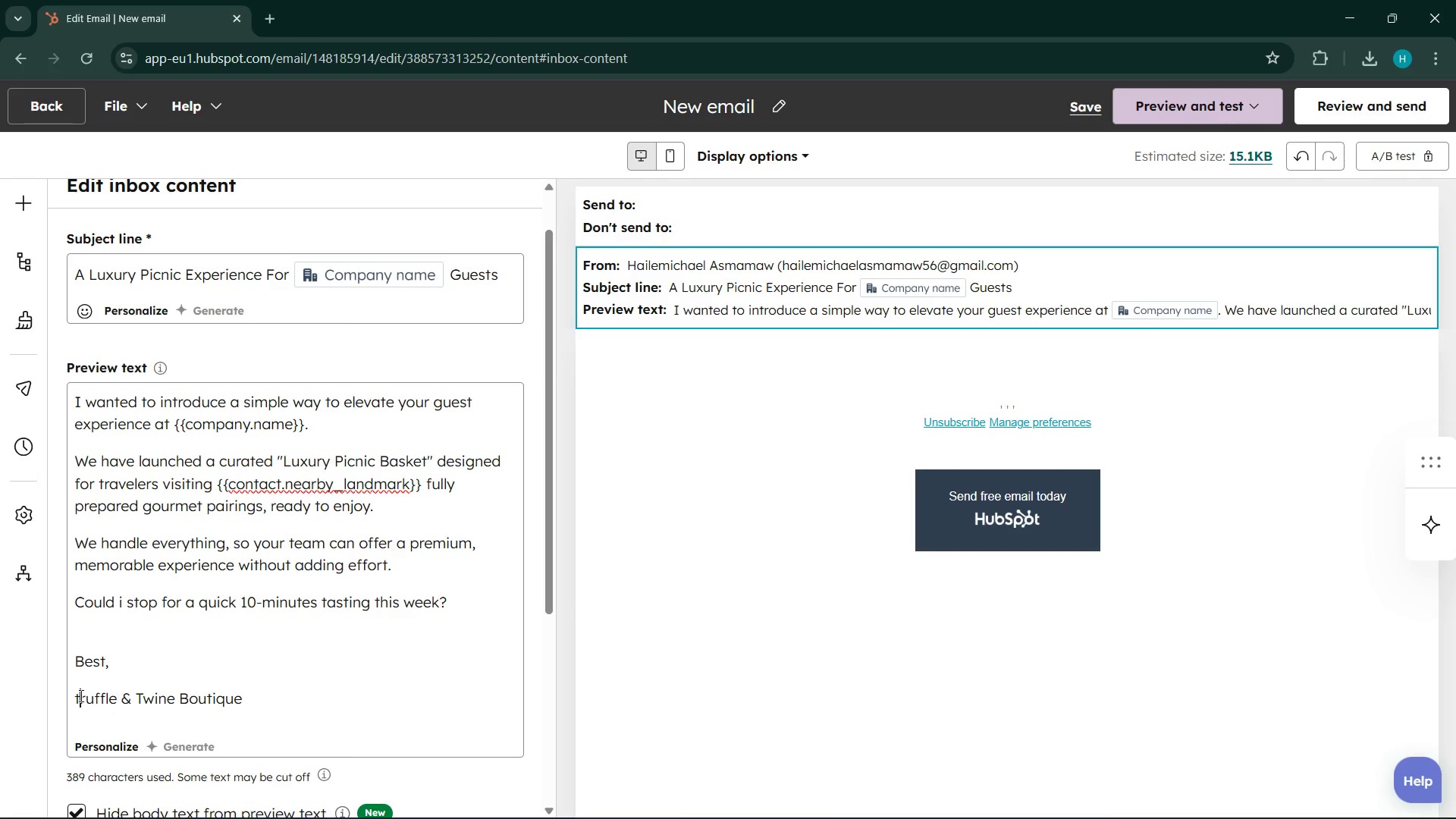 
key(Backspace)
 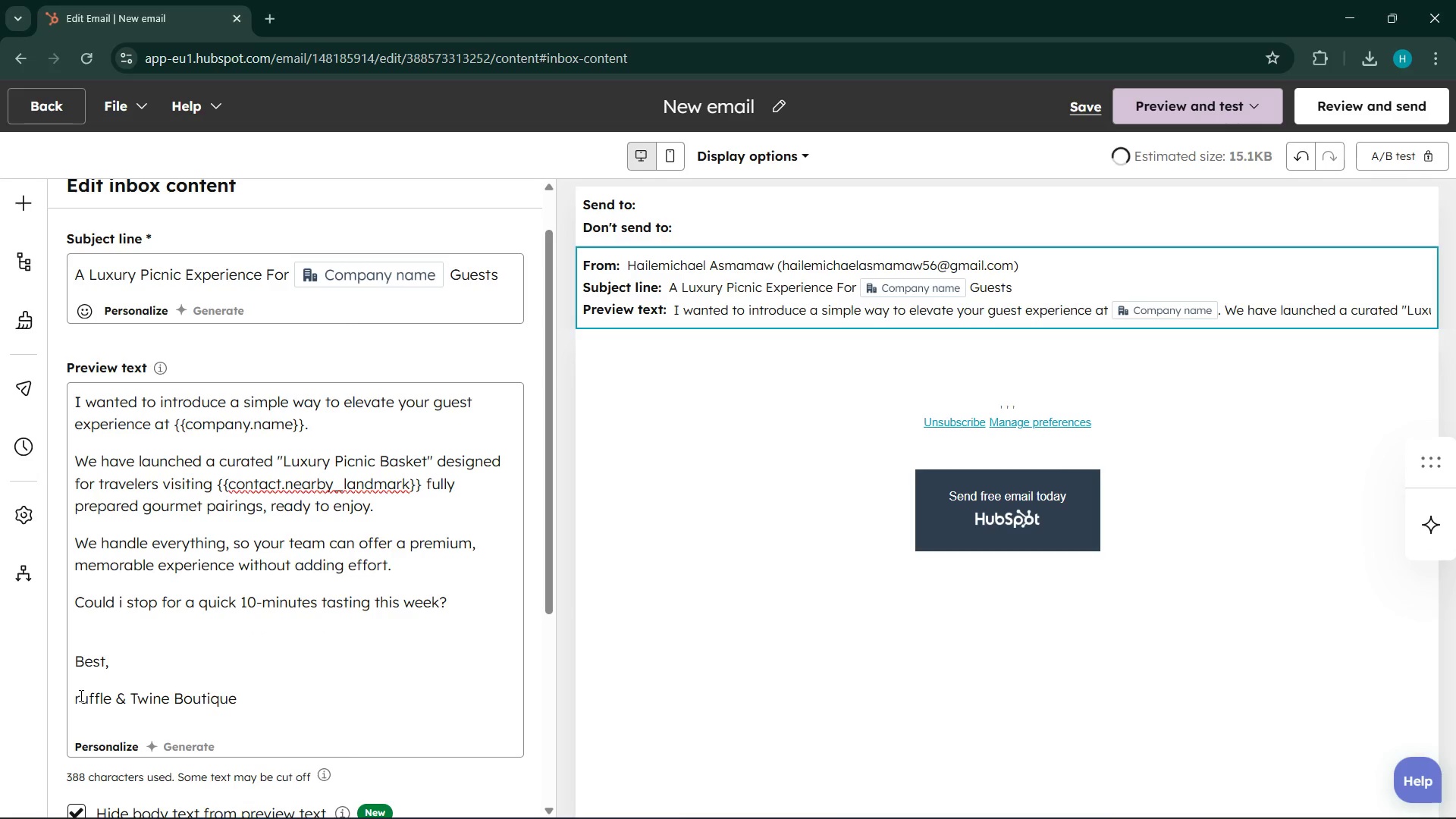 
key(Shift+T)
 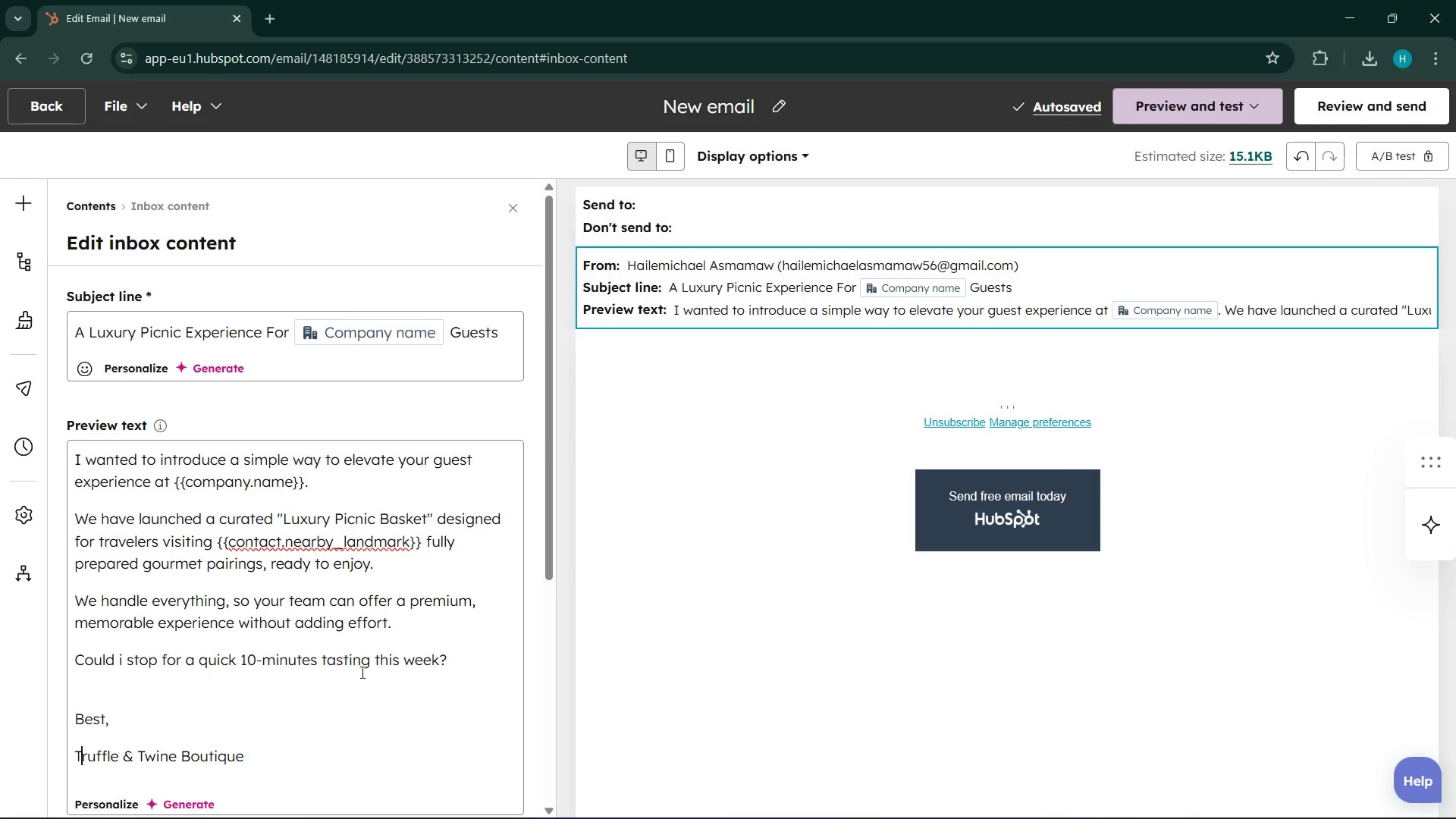 
wait(78.45)
 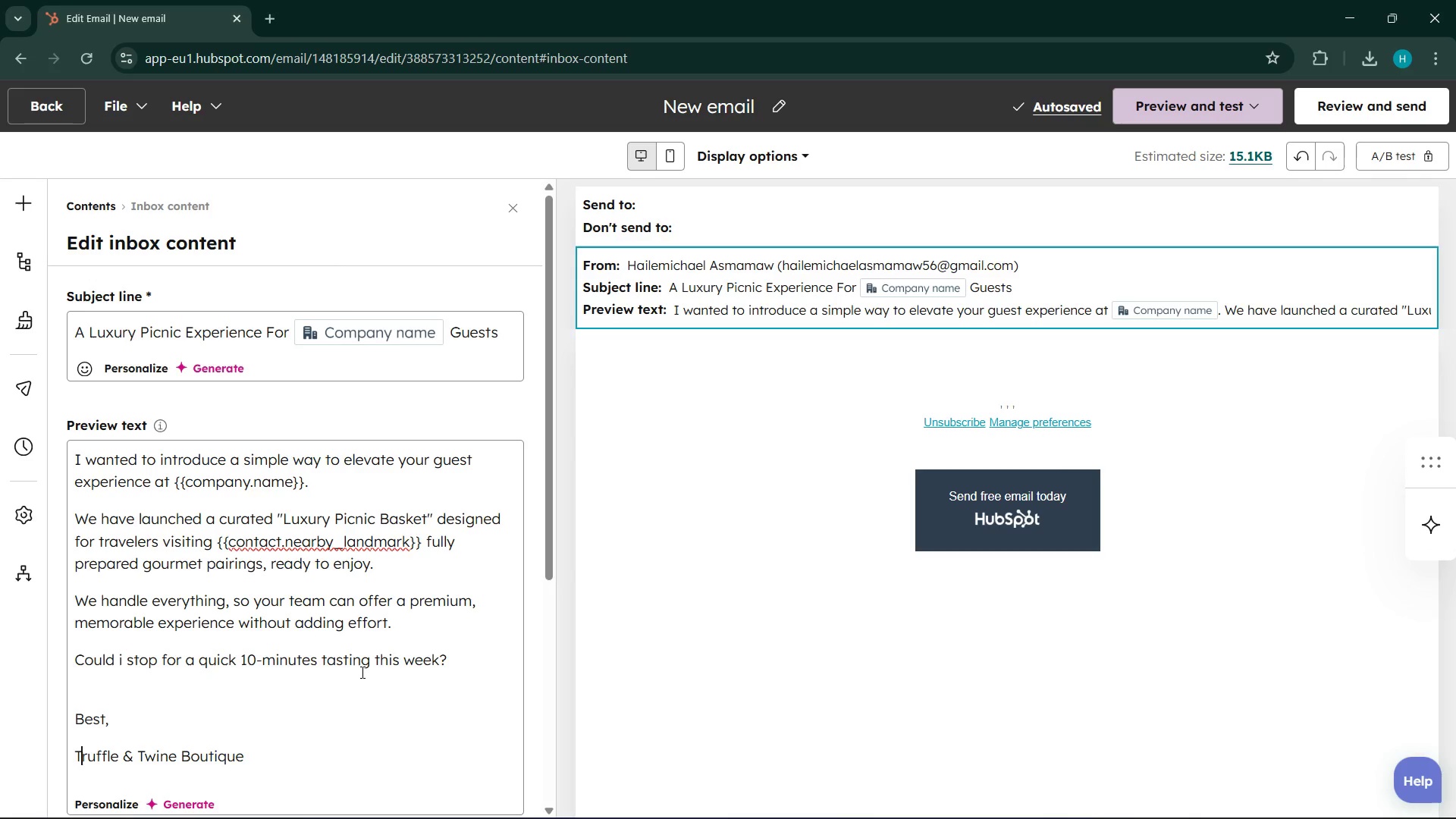 
left_click([777, 99])
 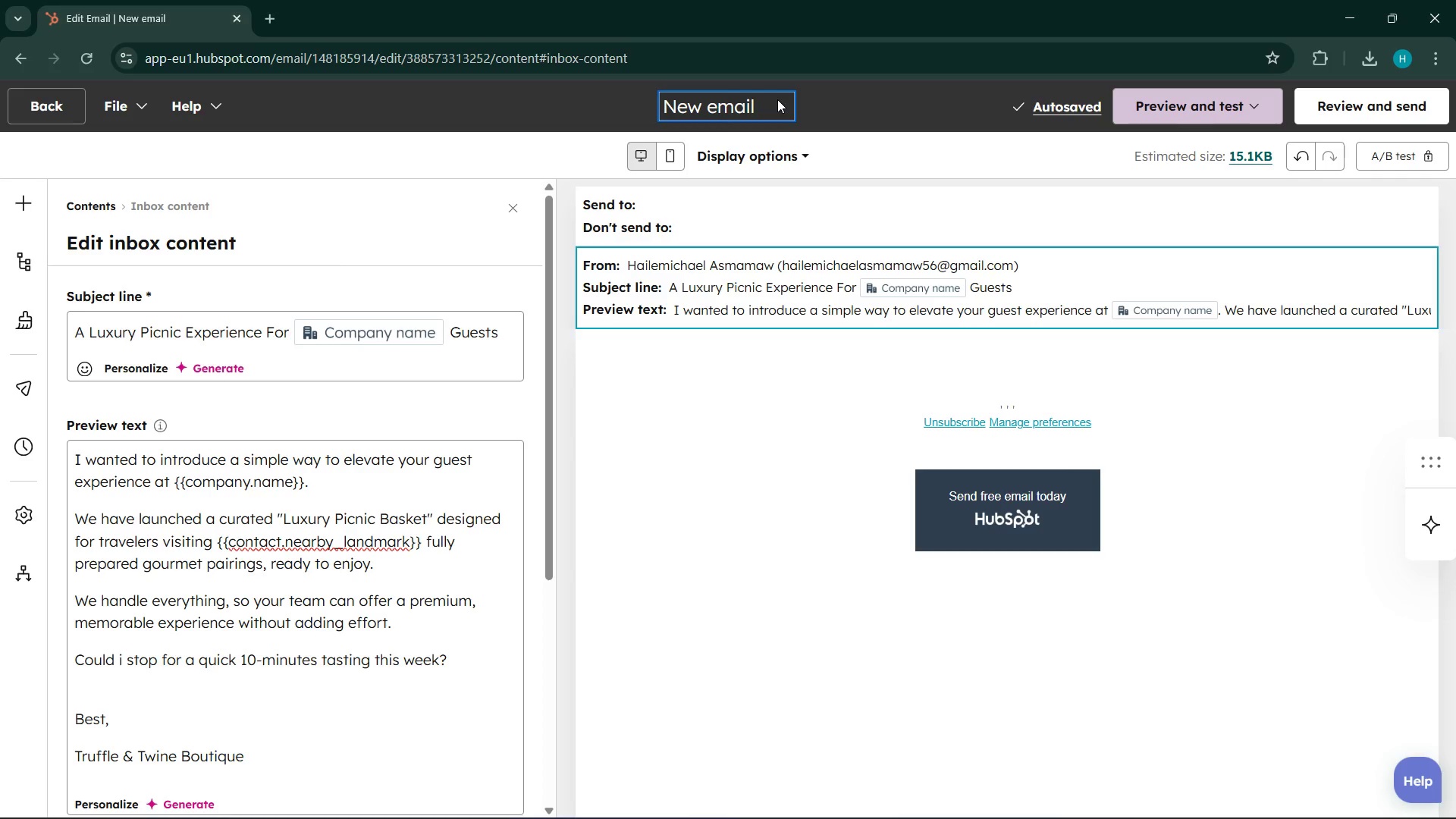 
key(Backspace)
key(Backspace)
key(Backspace)
key(Backspace)
key(Backspace)
key(Backspace)
key(Backspace)
key(Backspace)
key(Backspace)
key(Backspace)
key(Backspace)
key(Backspace)
key(Backspace)
key(Backspace)
key(Backspace)
key(Backspace)
type(V)
key(Backspace)
type(Co)
 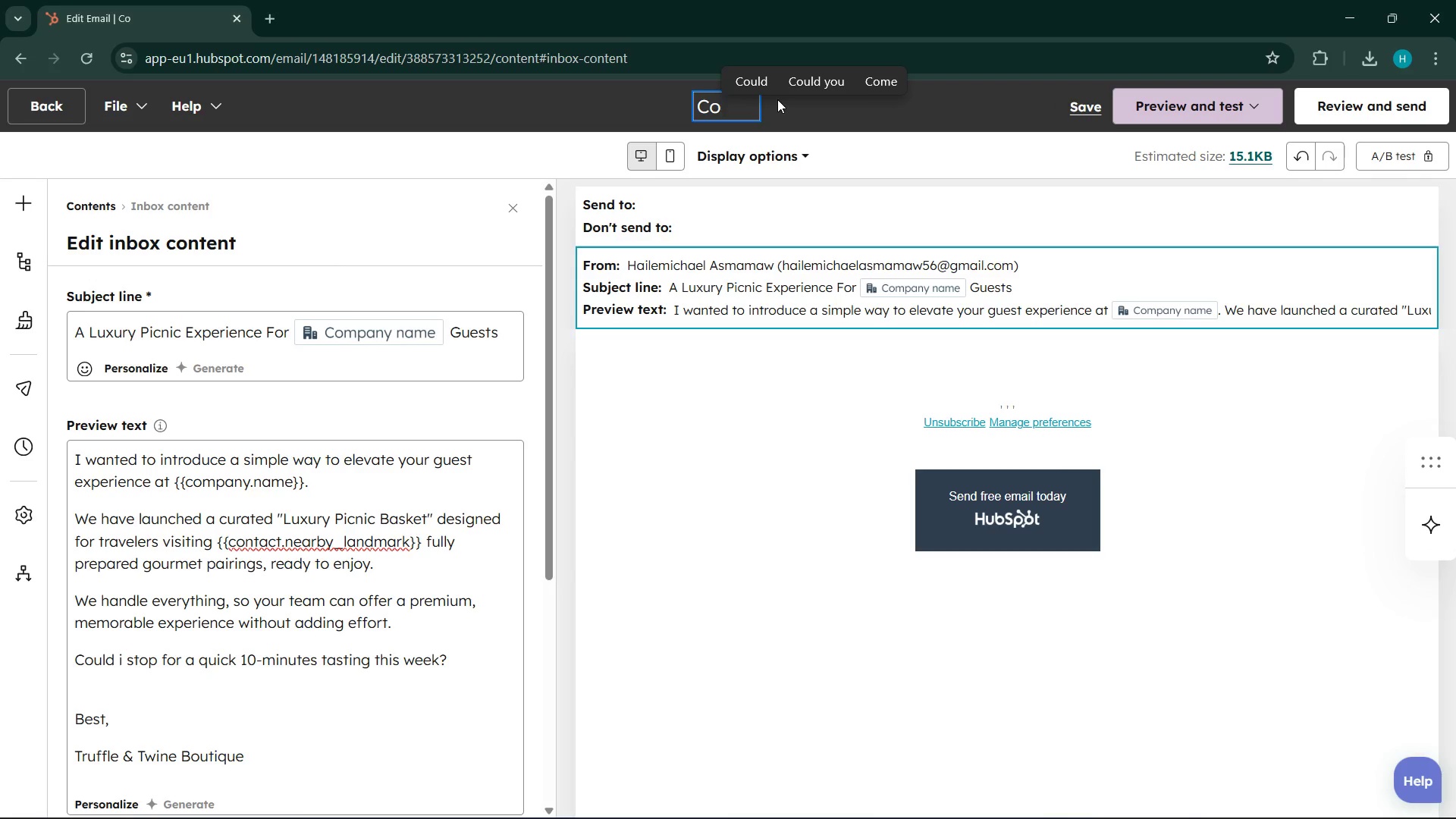 
type(ncierge Outreach )
 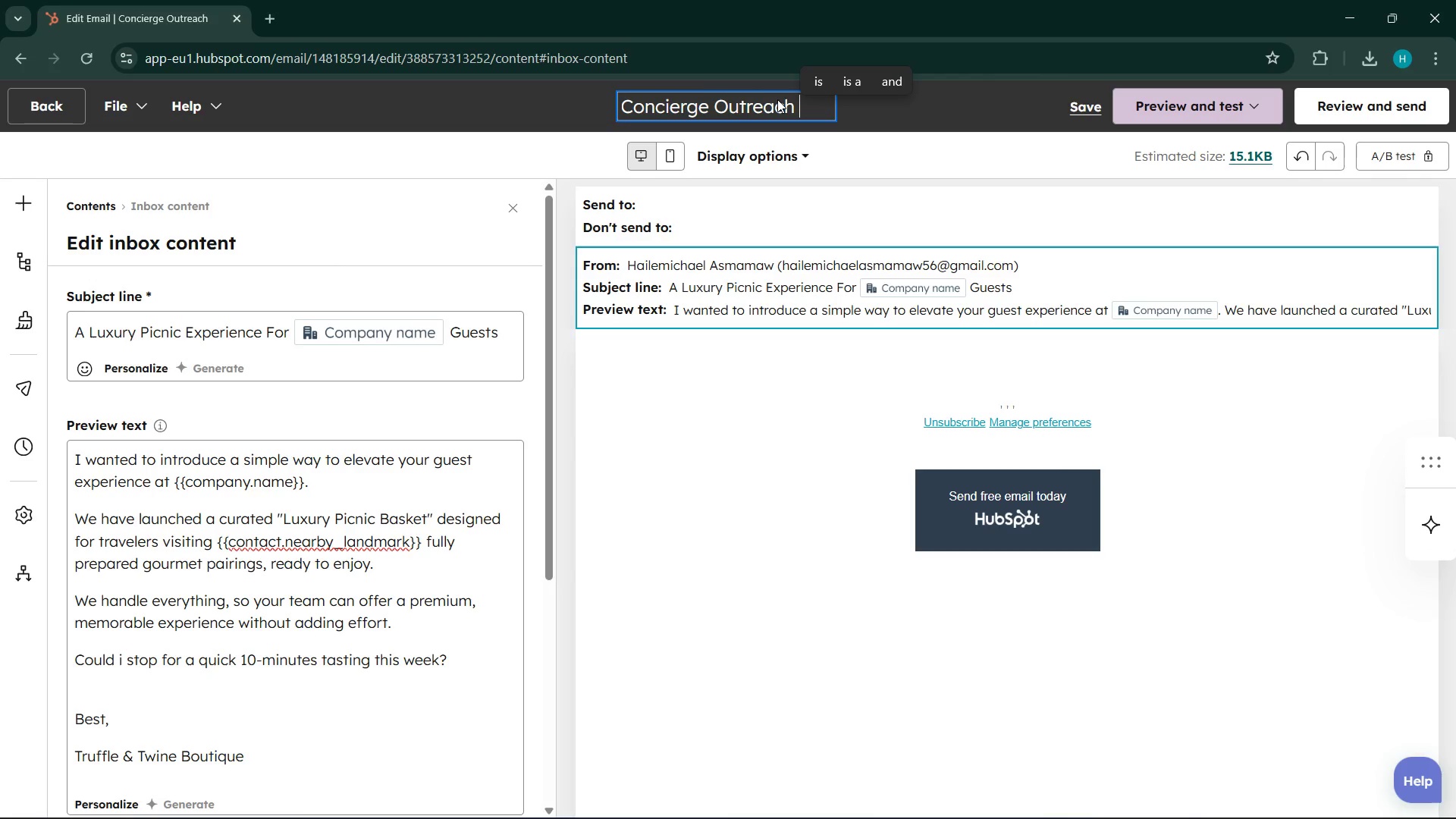 
key(Backspace)
 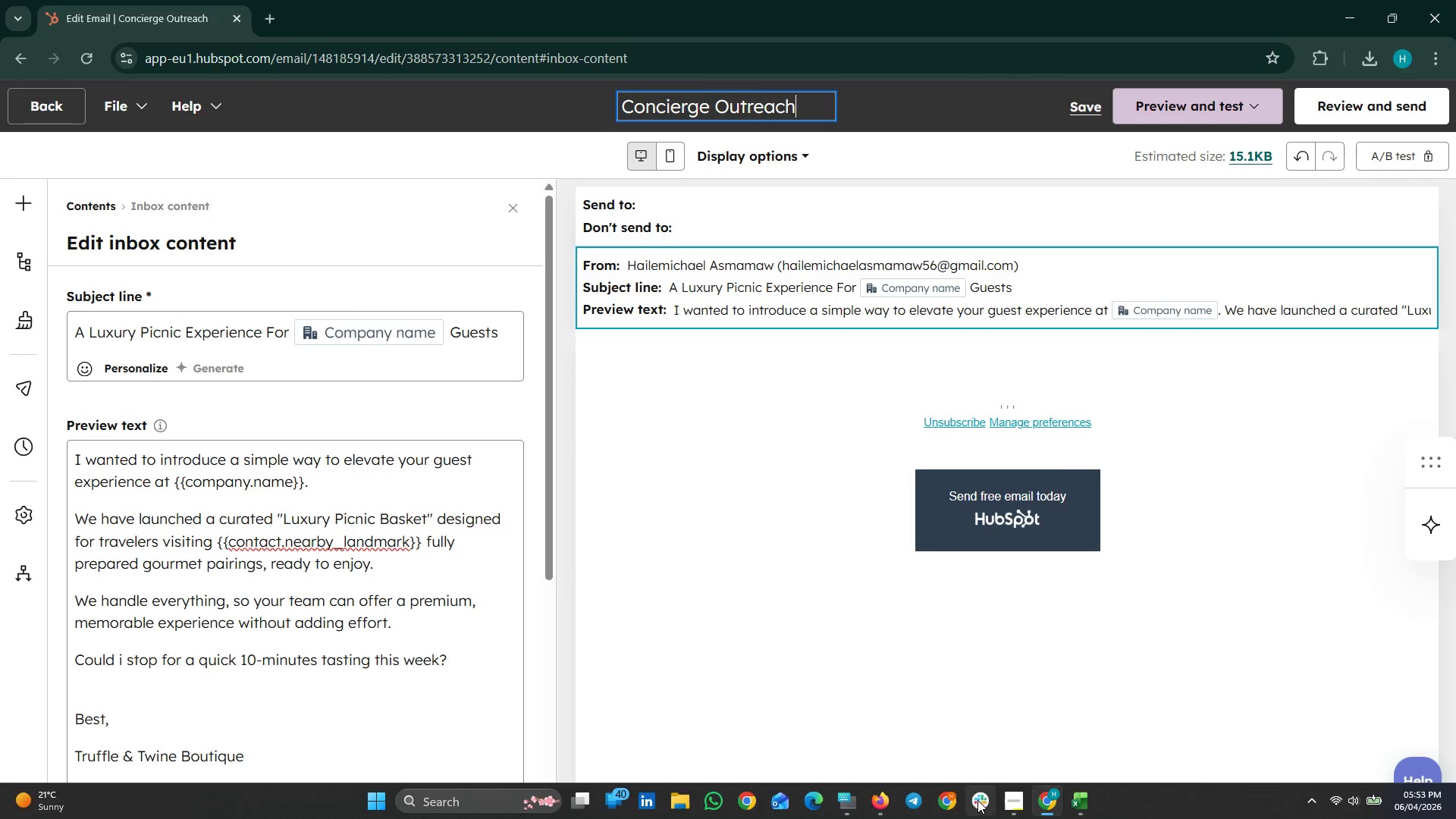 
mouse_move([1038, 804])
 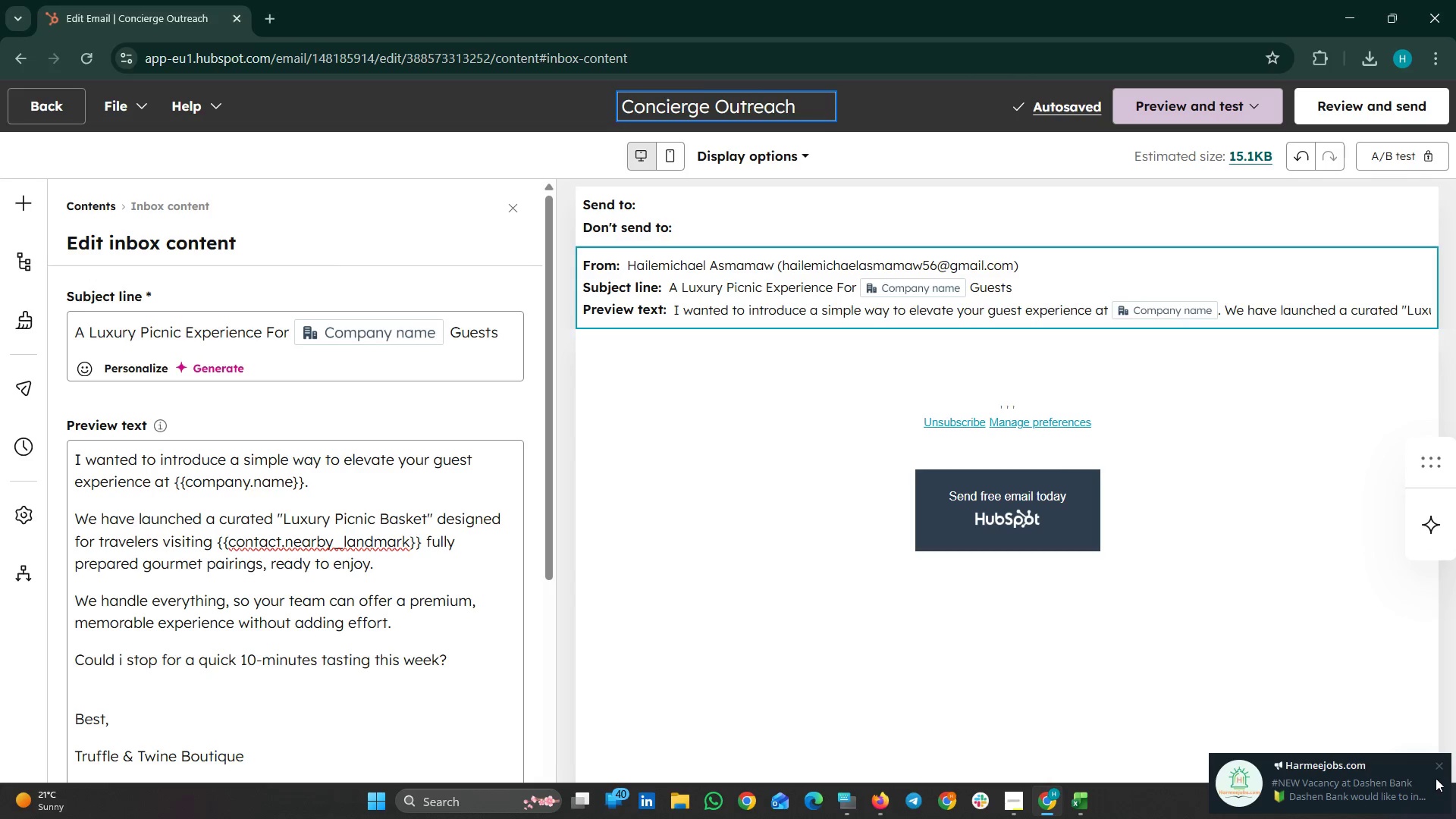 
left_click([1436, 774])
 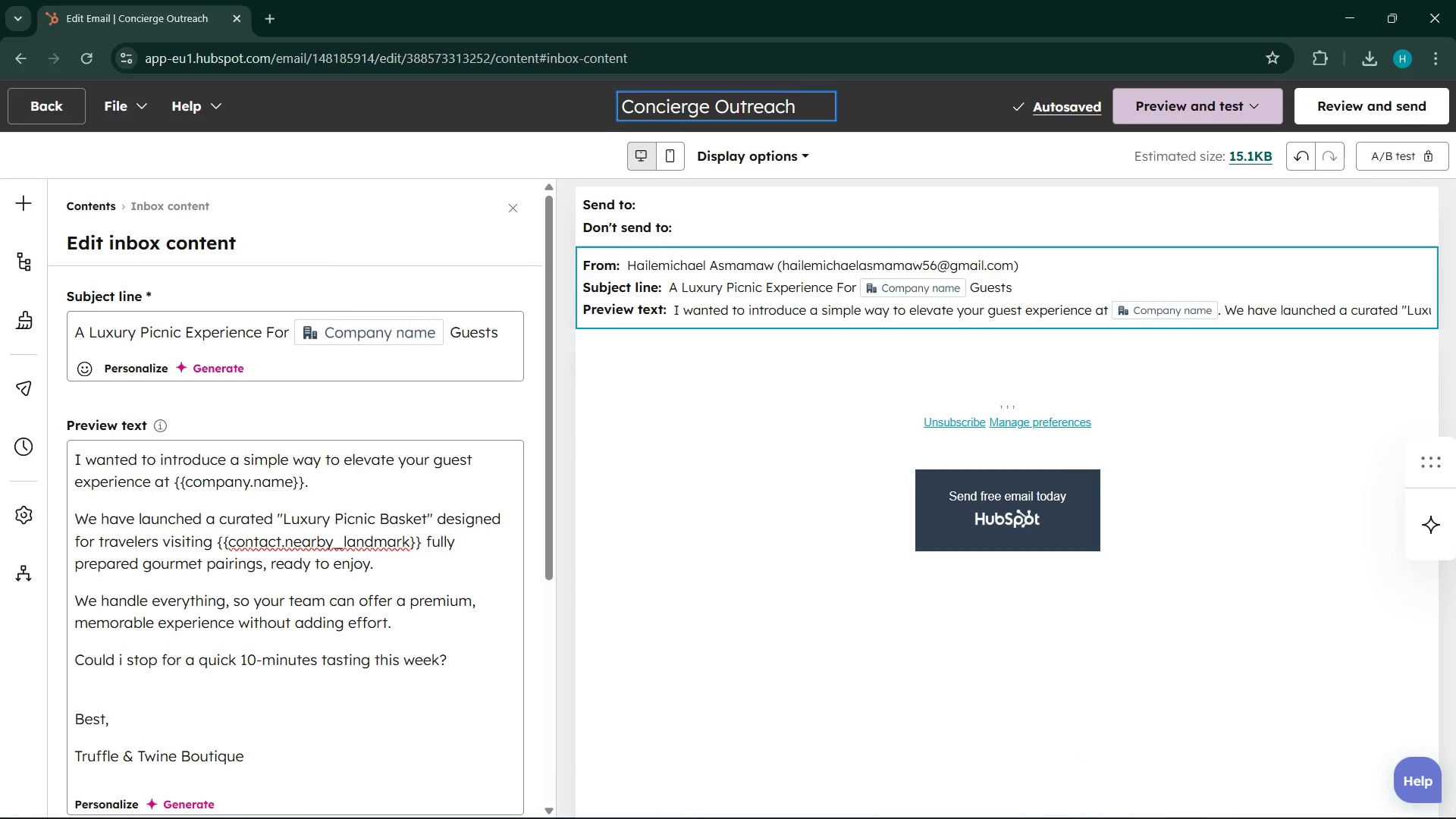 
wait(14.58)
 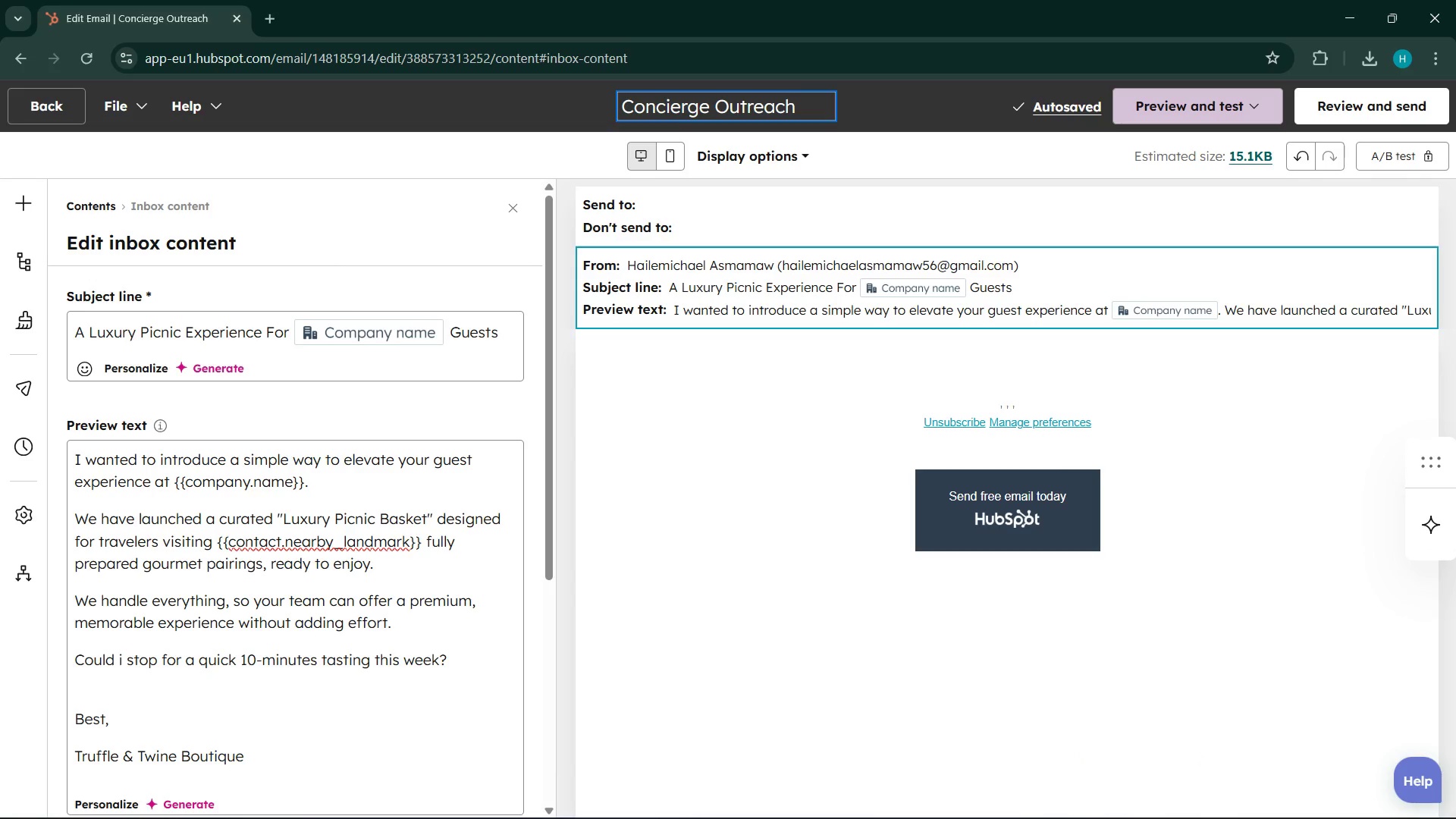 
double_click([256, 661])
 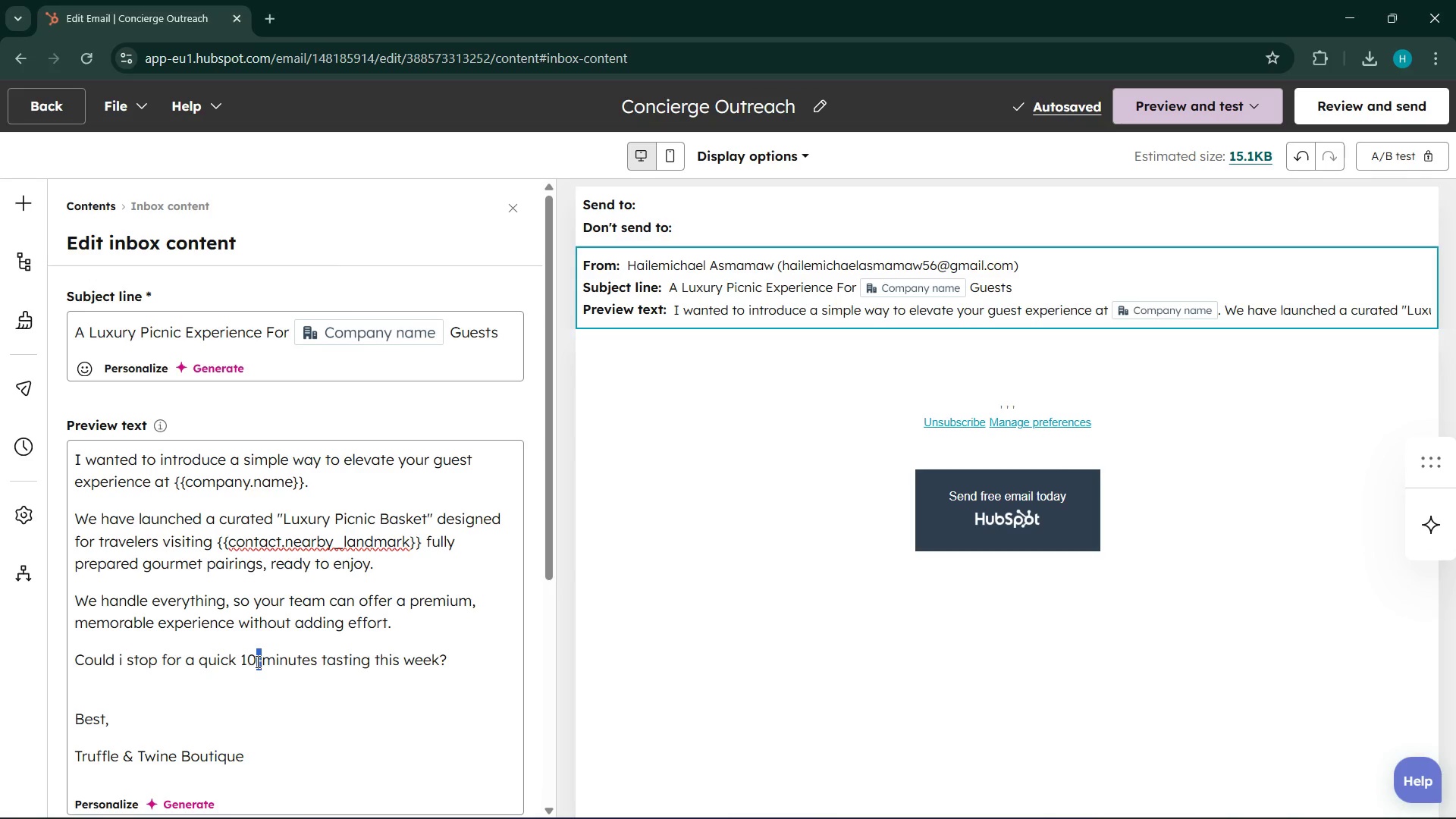 
right_click([256, 661])
 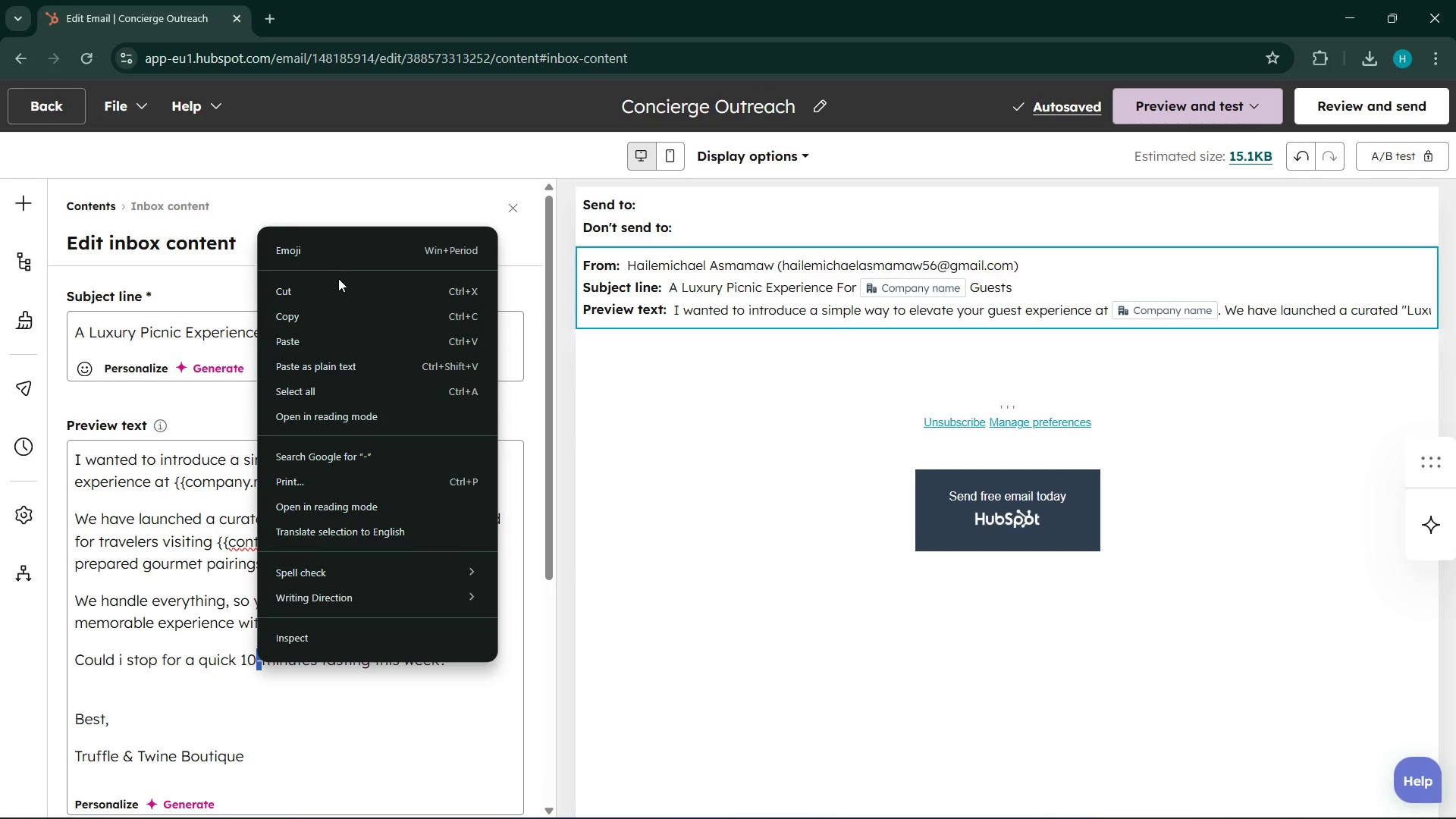 
left_click([328, 308])
 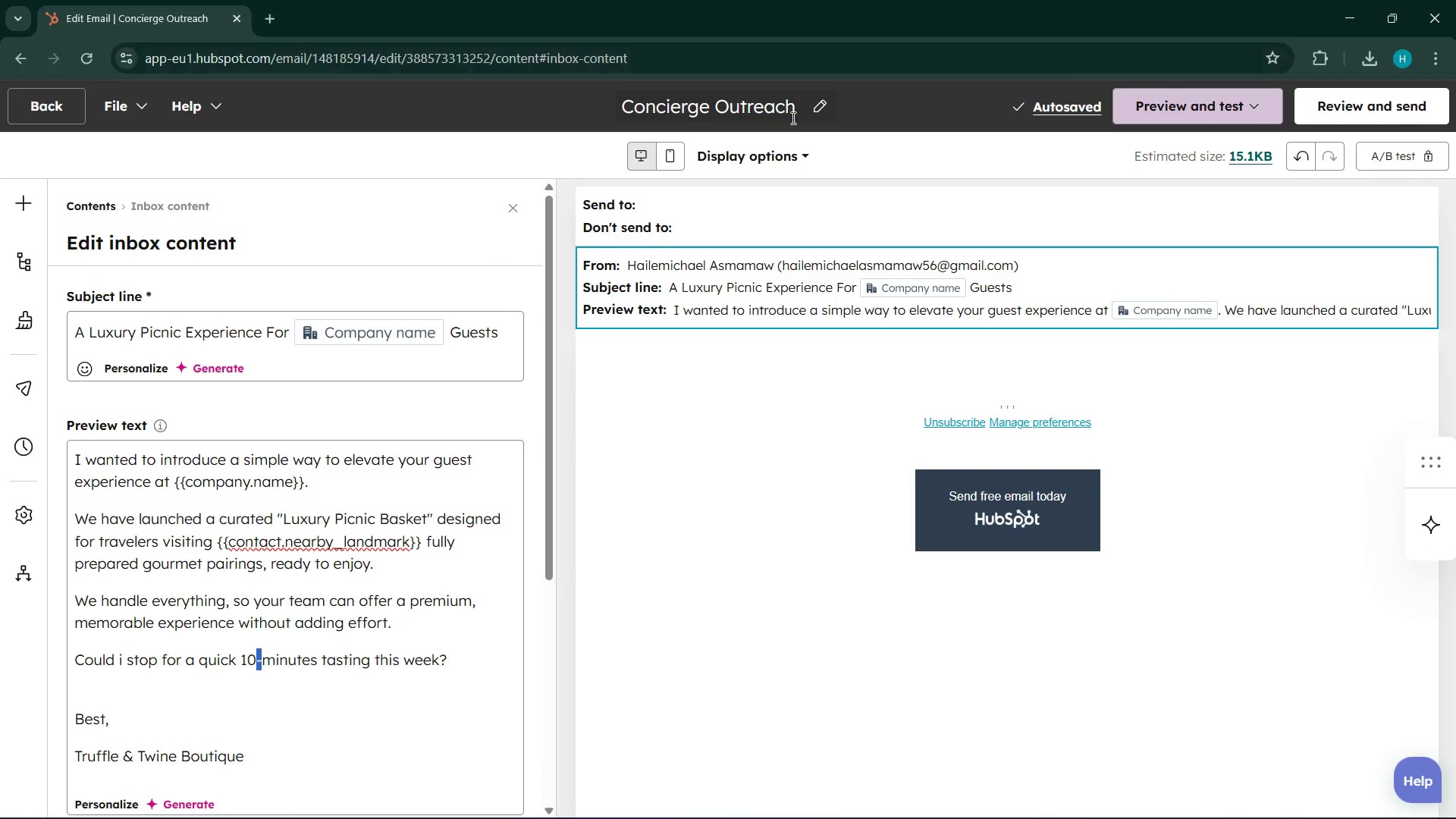 
left_click([828, 99])
 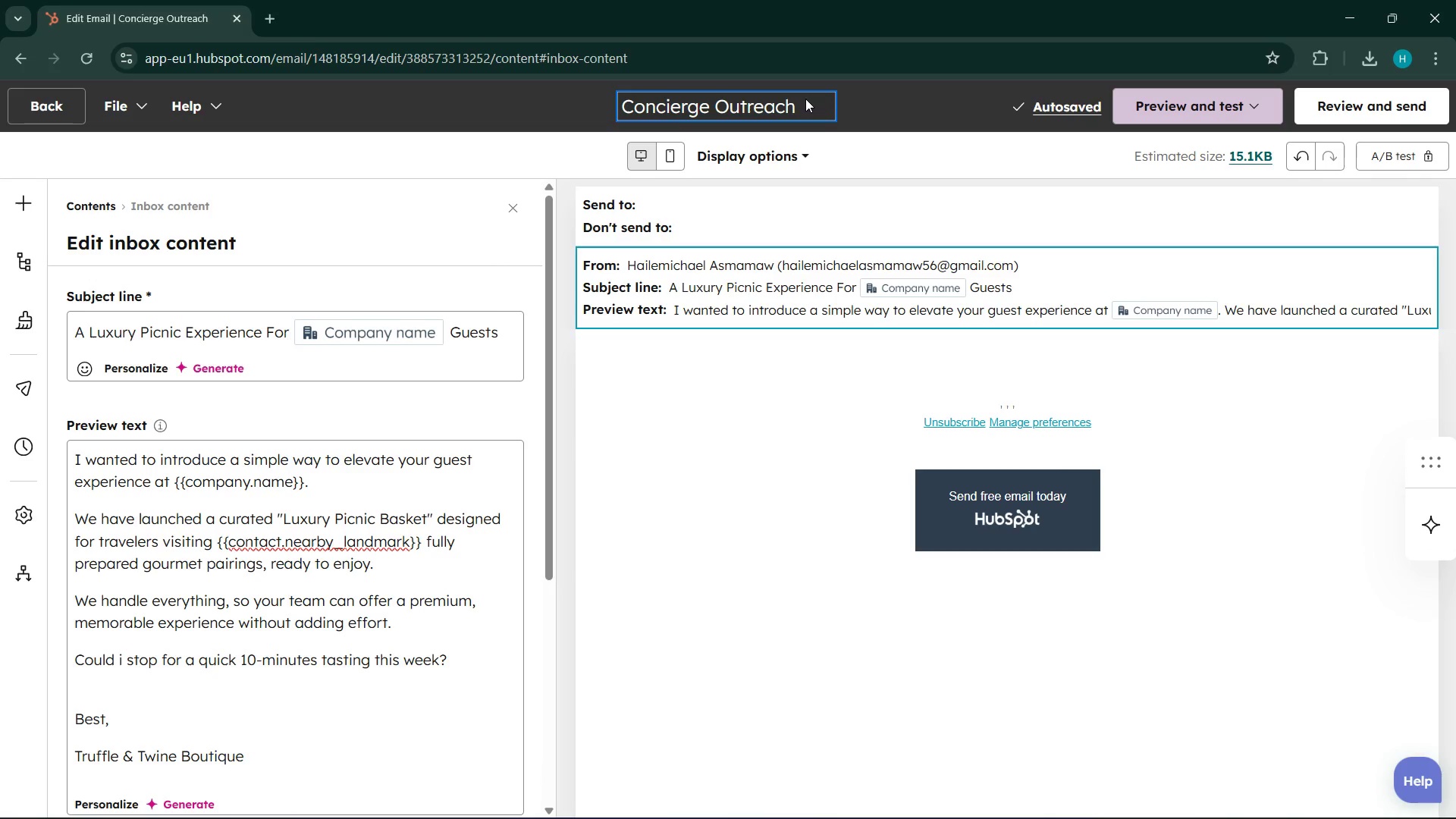 
key(Control+ControlLeft)
 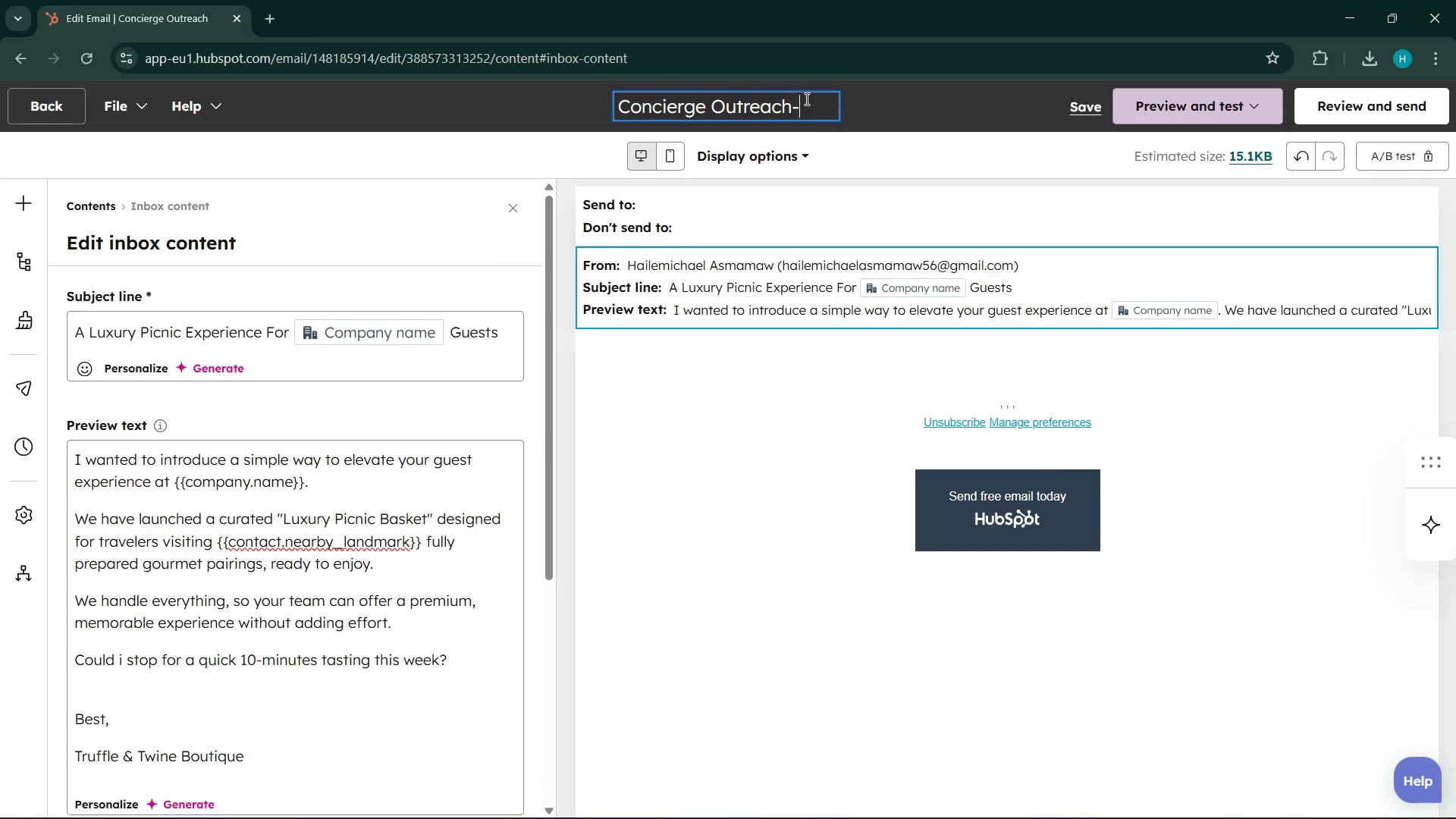 
key(Control+V)
 